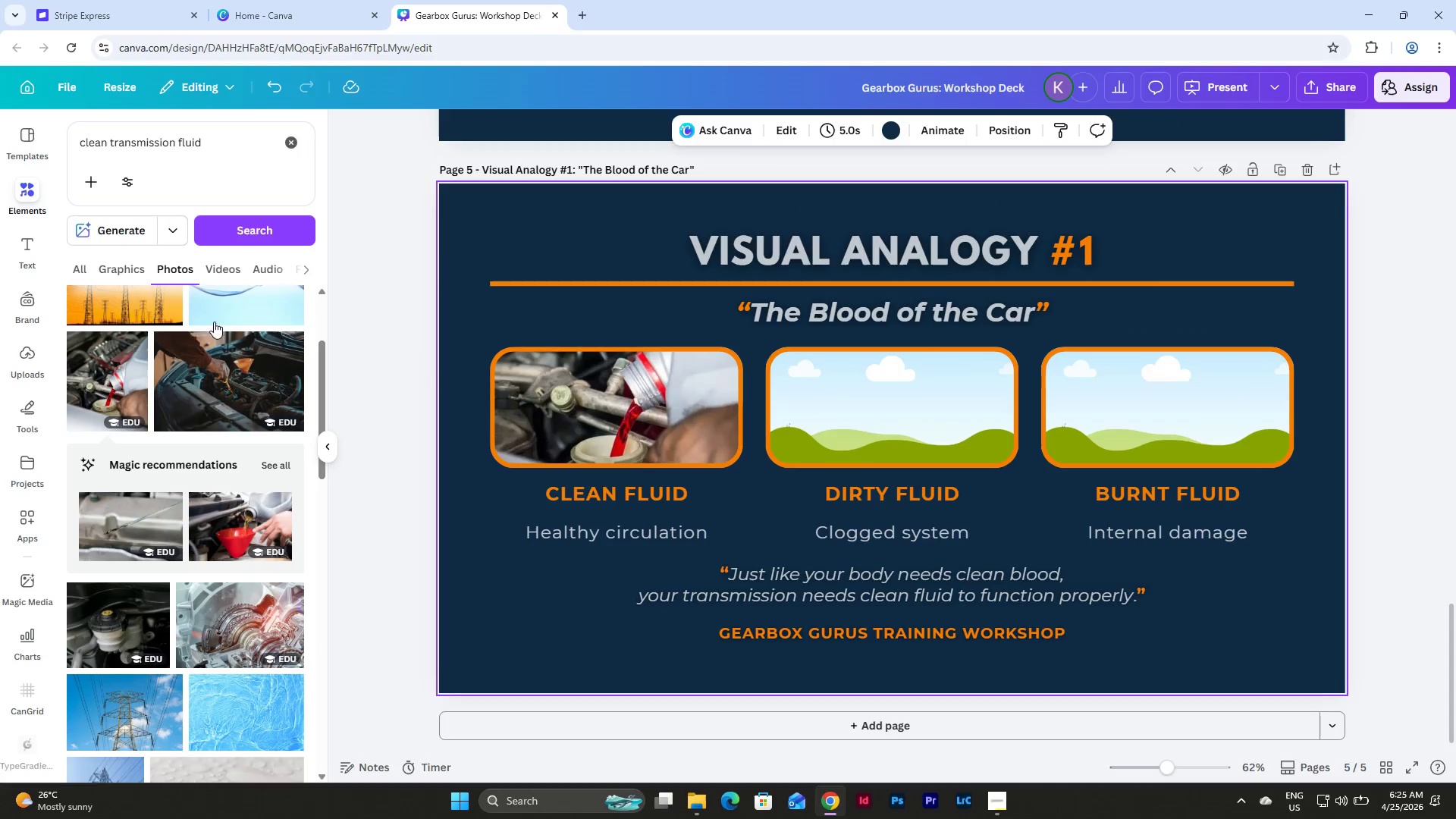 
scroll: coordinate [271, 375], scroll_direction: down, amount: 9.0
 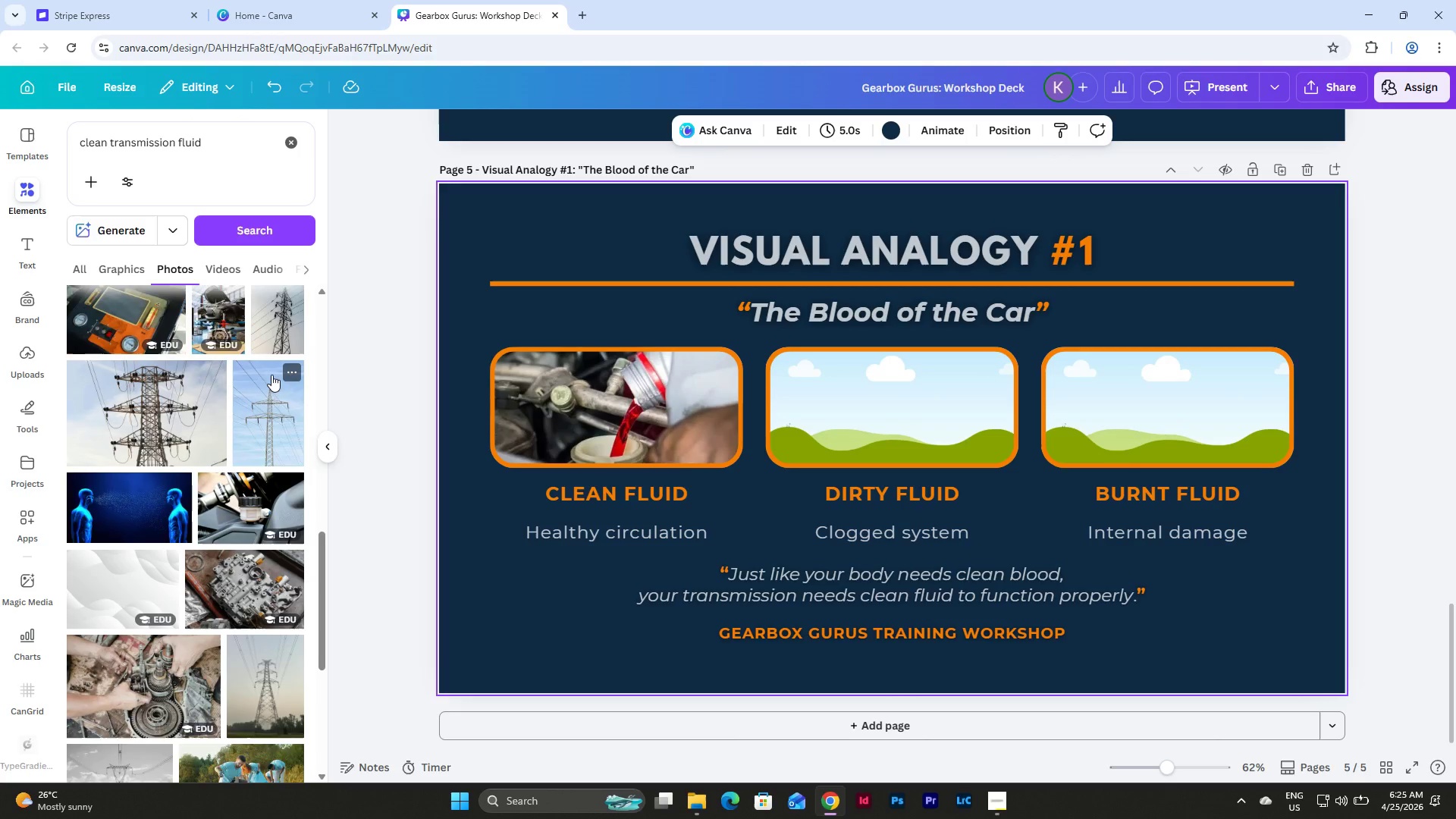 
scroll: coordinate [271, 375], scroll_direction: up, amount: 9.0
 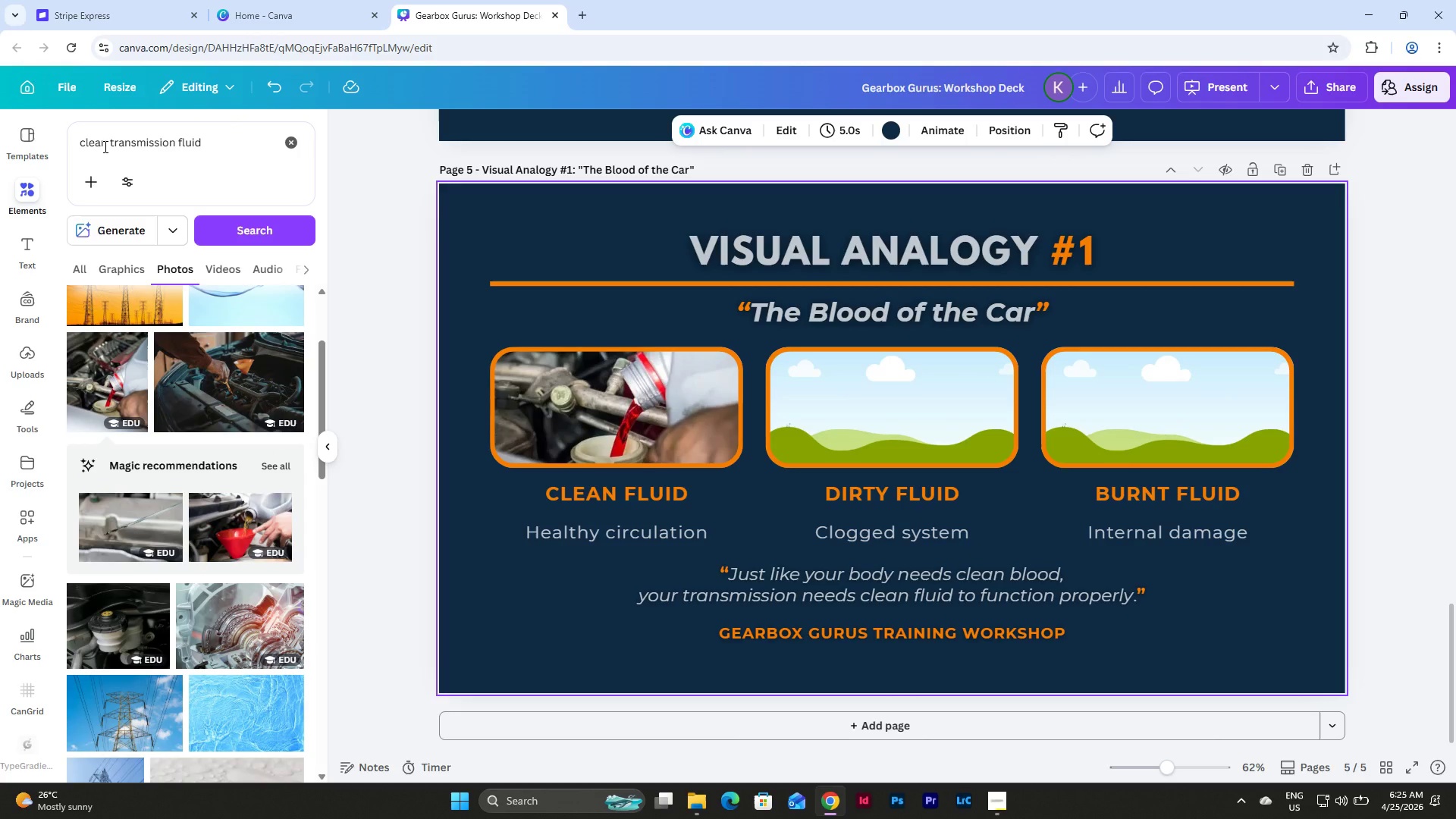 
left_click_drag(start_coordinate=[104, 146], to_coordinate=[69, 142])
 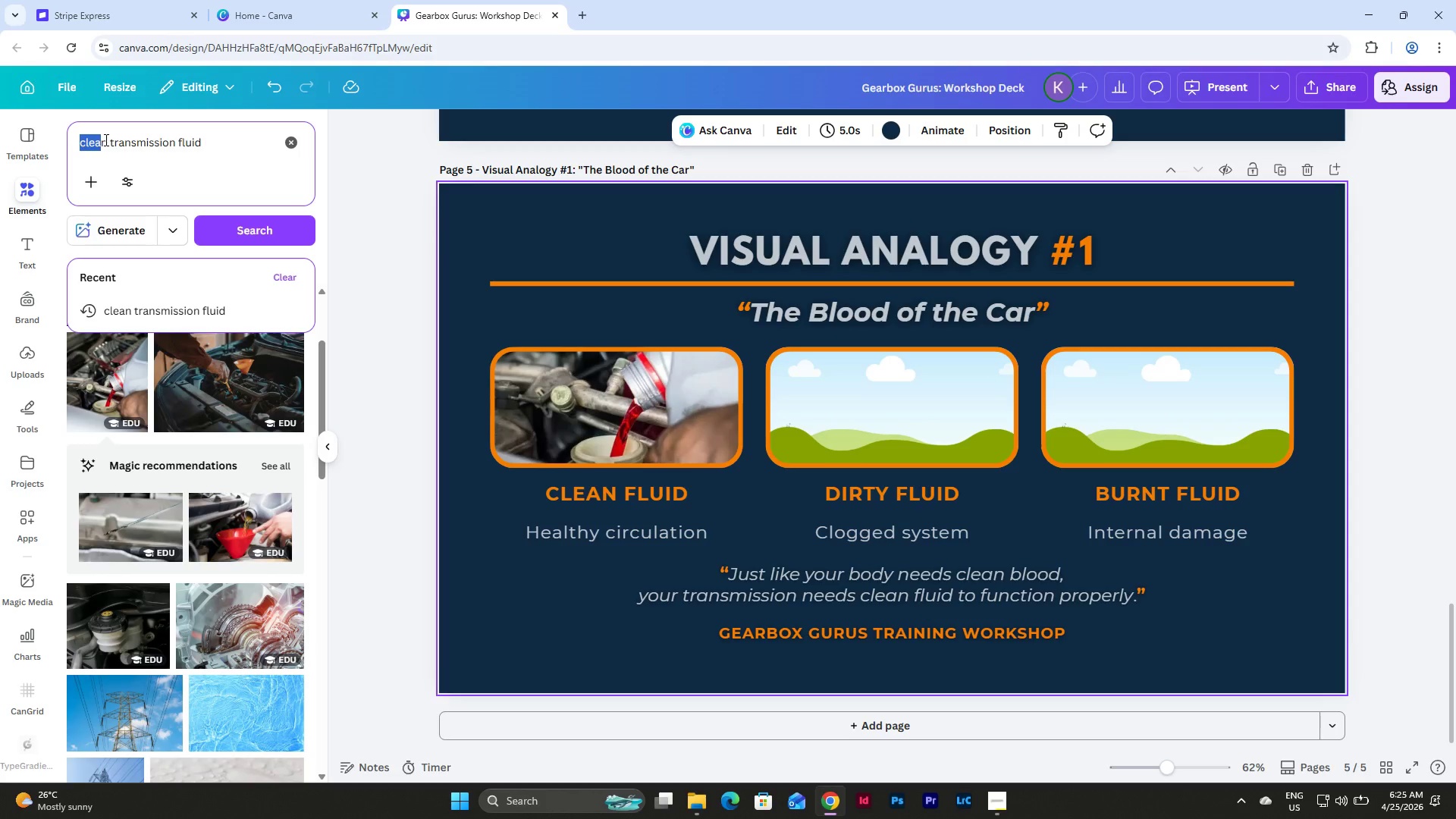 
left_click_drag(start_coordinate=[105, 140], to_coordinate=[74, 138])
 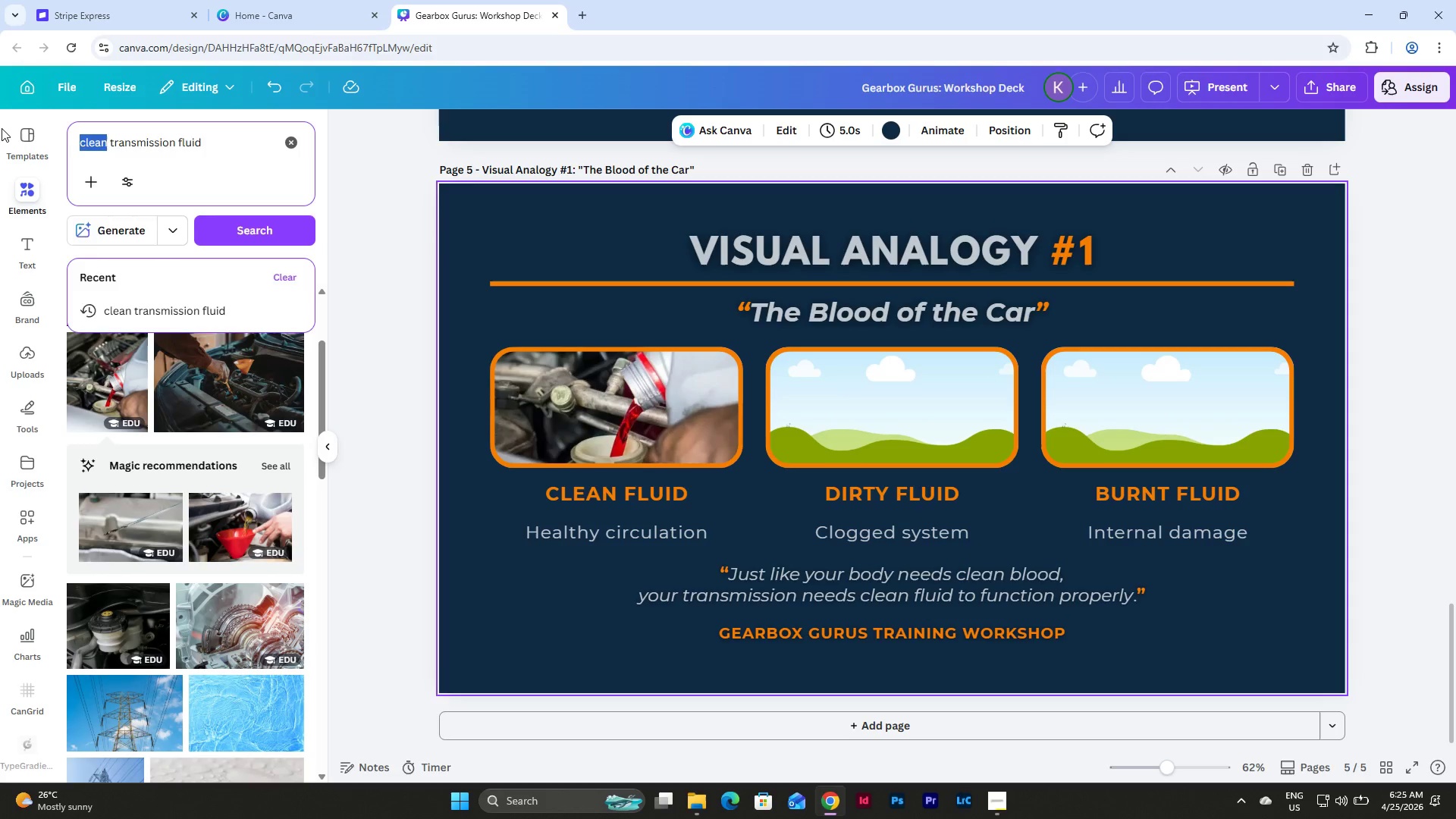 
type(dirty)
 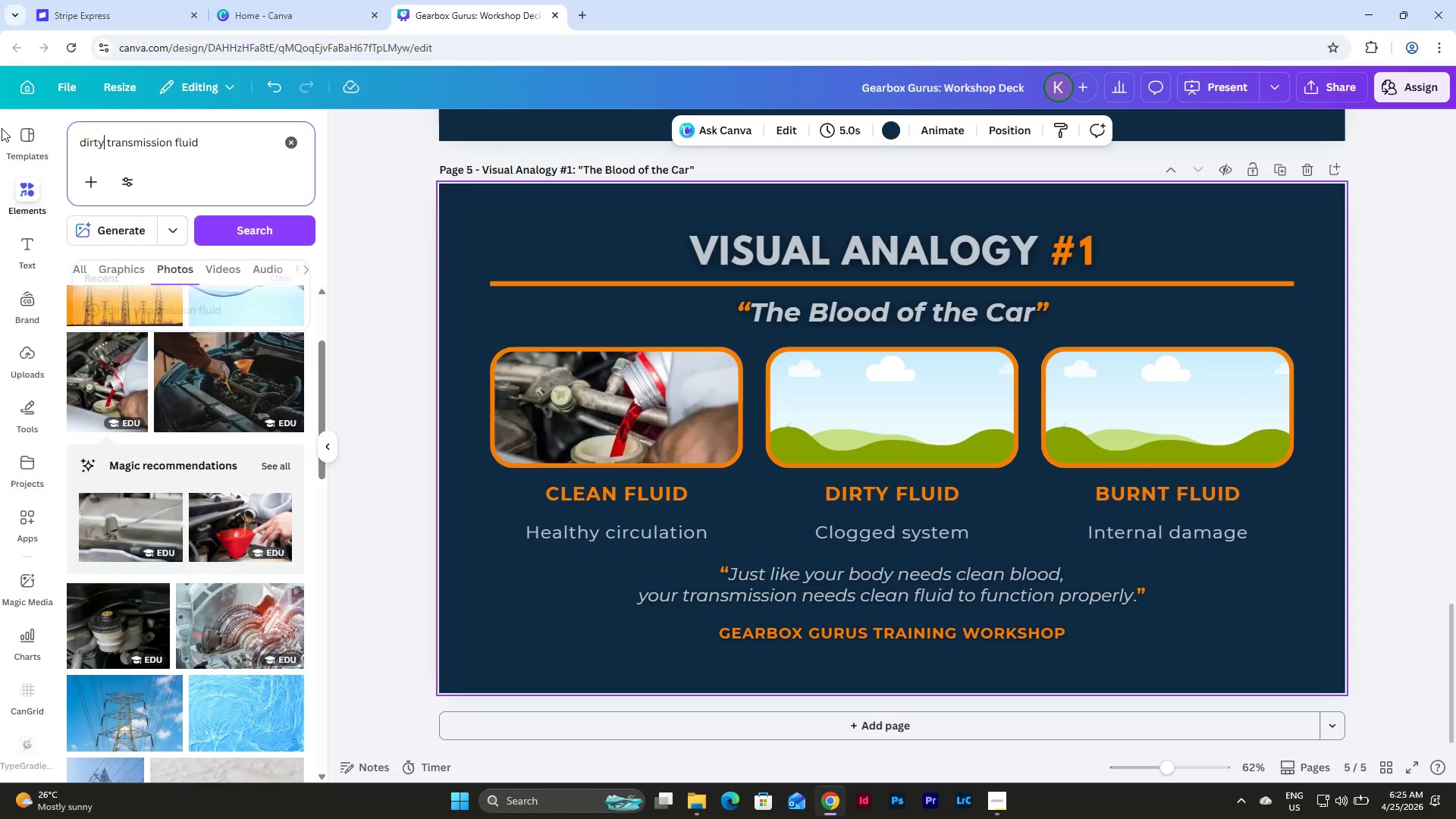 
key(Enter)
 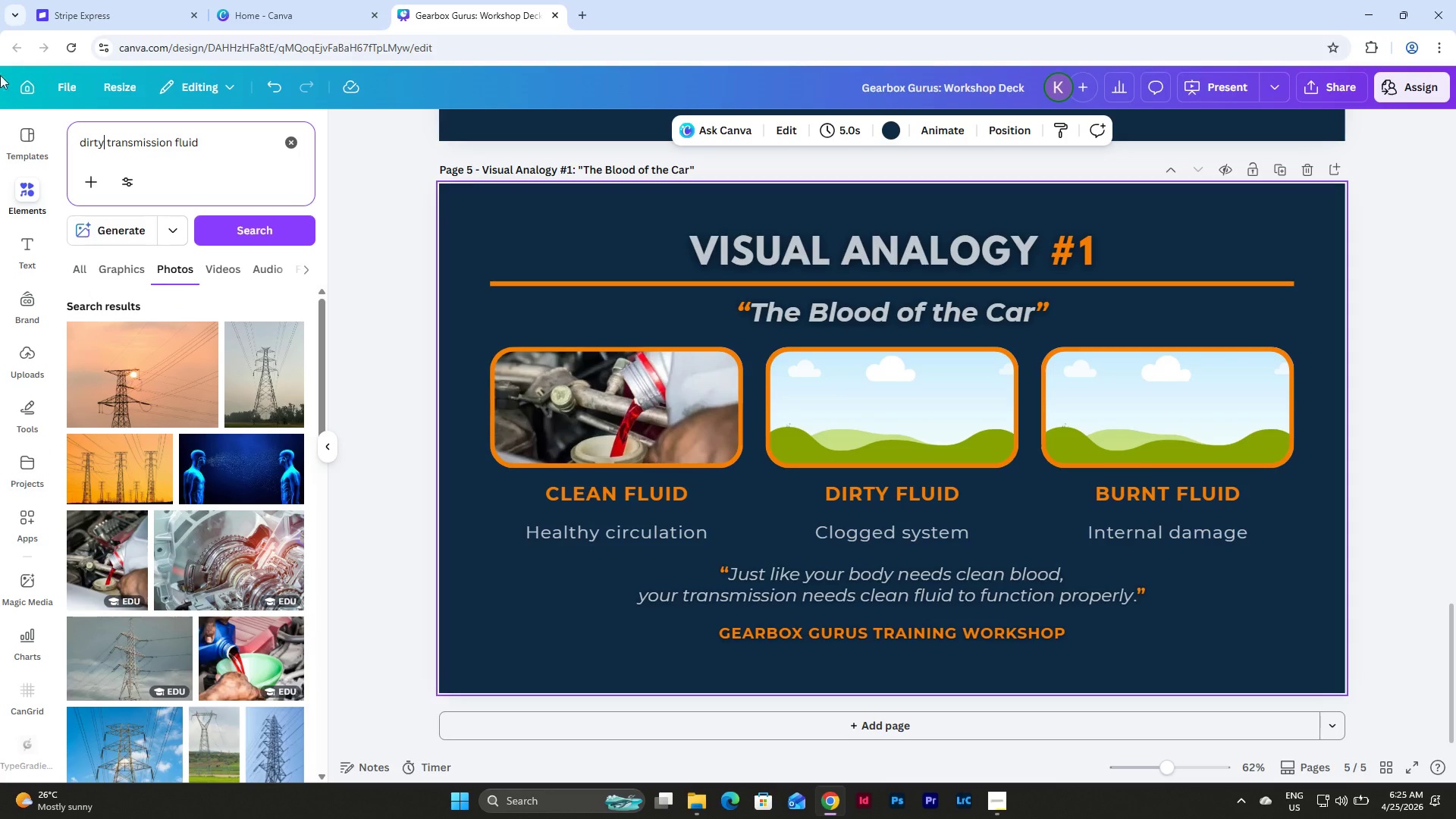 
scroll: coordinate [190, 308], scroll_direction: down, amount: 23.0
 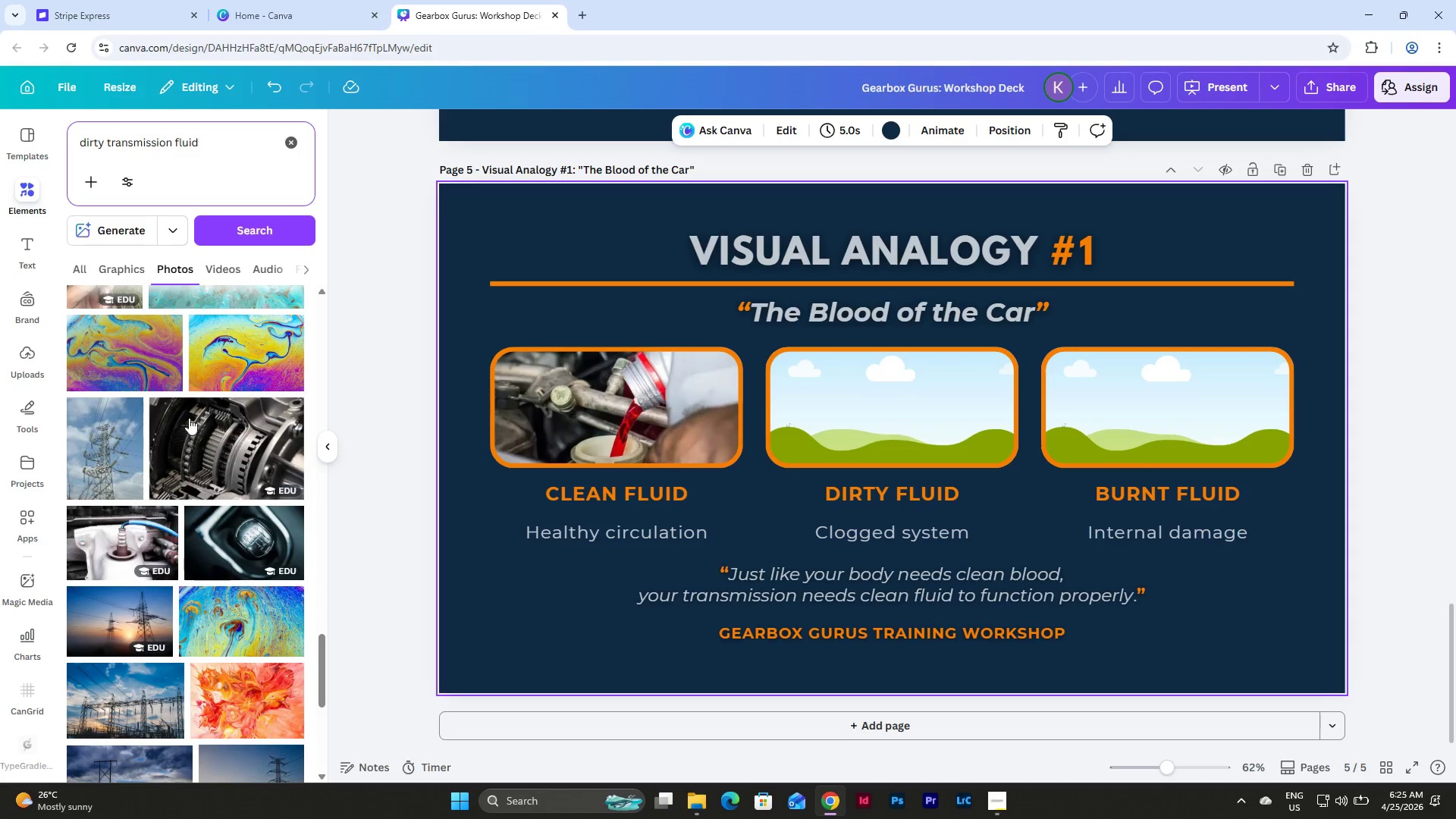 
left_click([144, 551])
 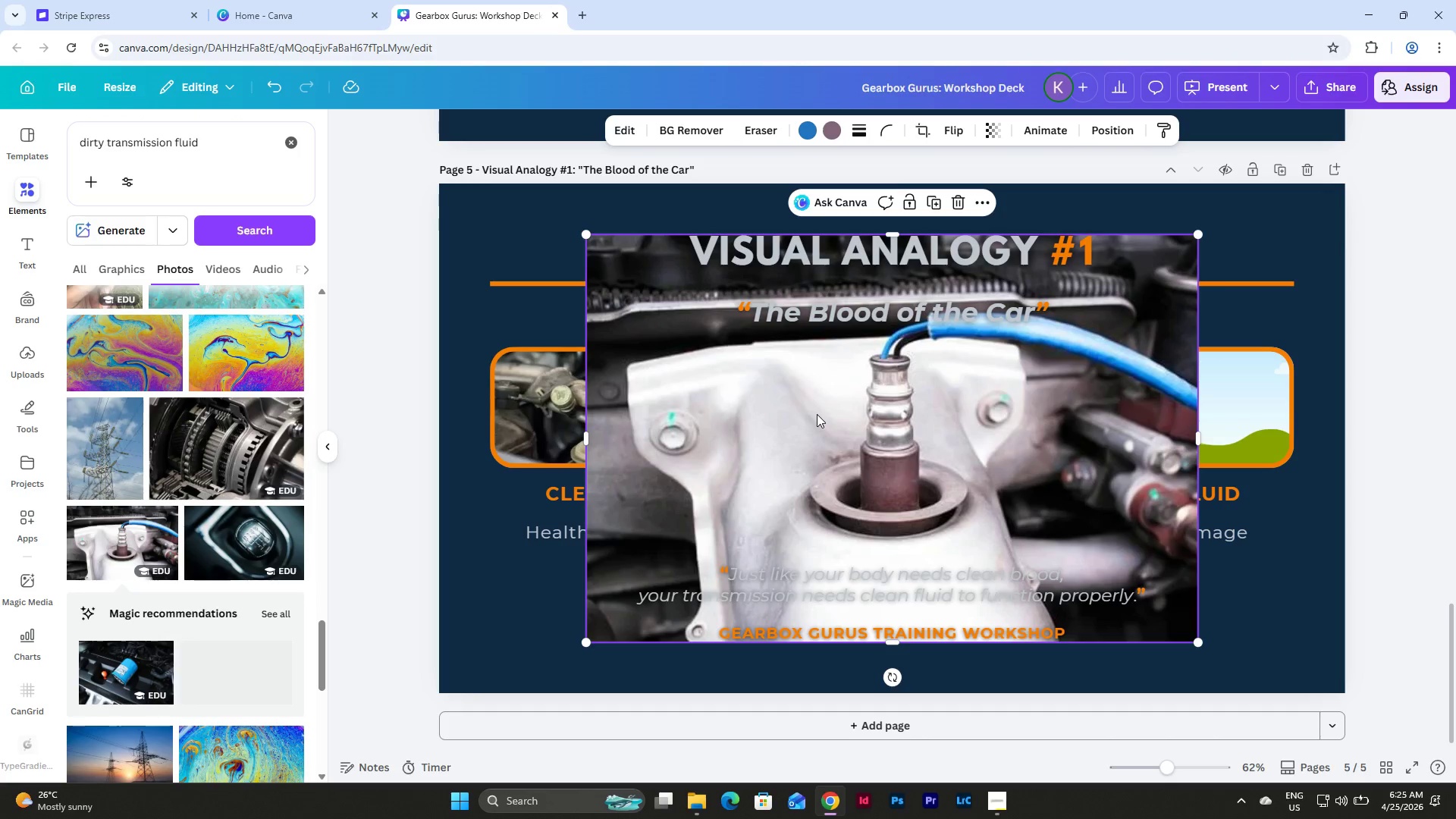 
left_click([817, 414])
 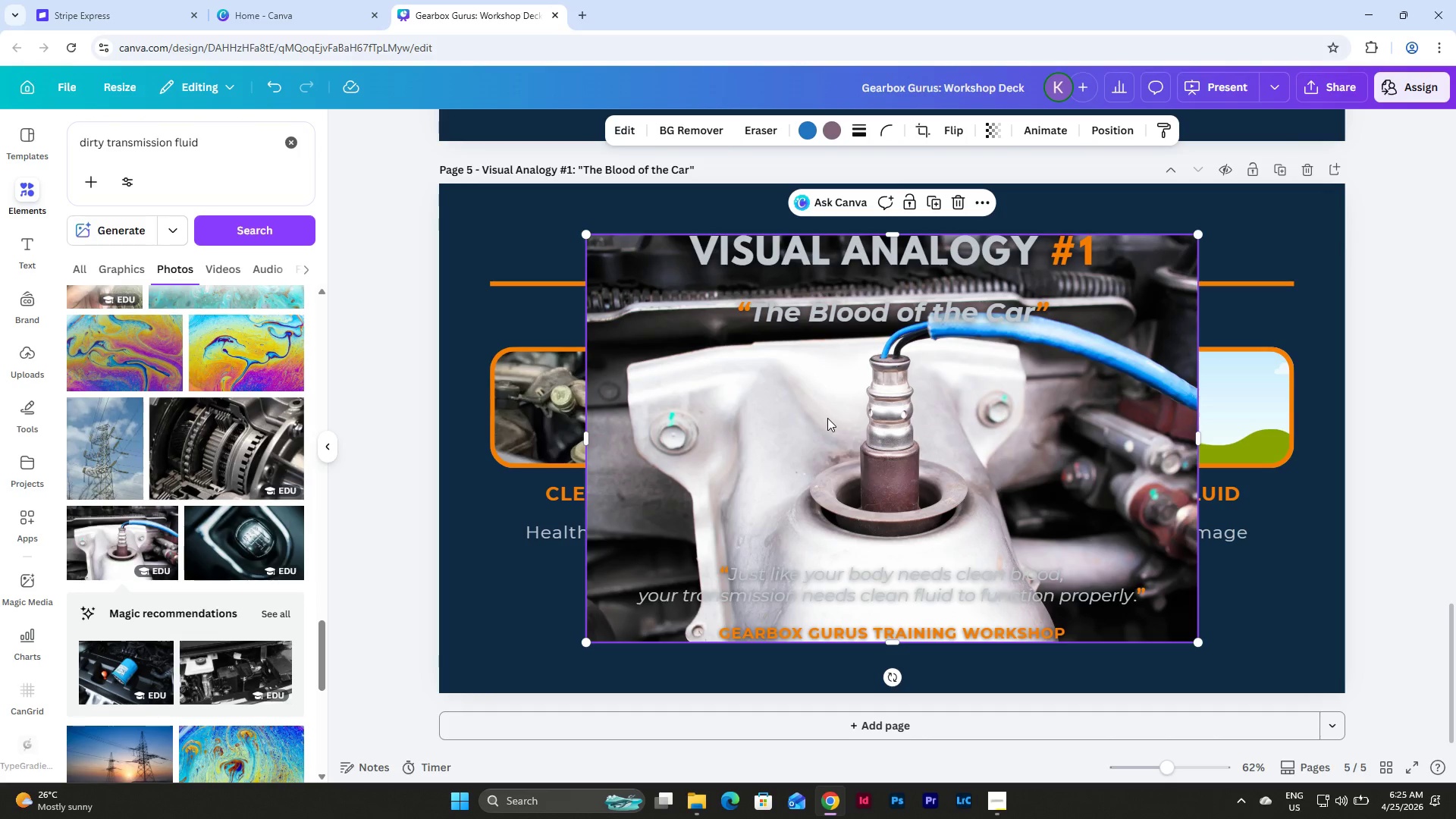 
key(Backspace)
 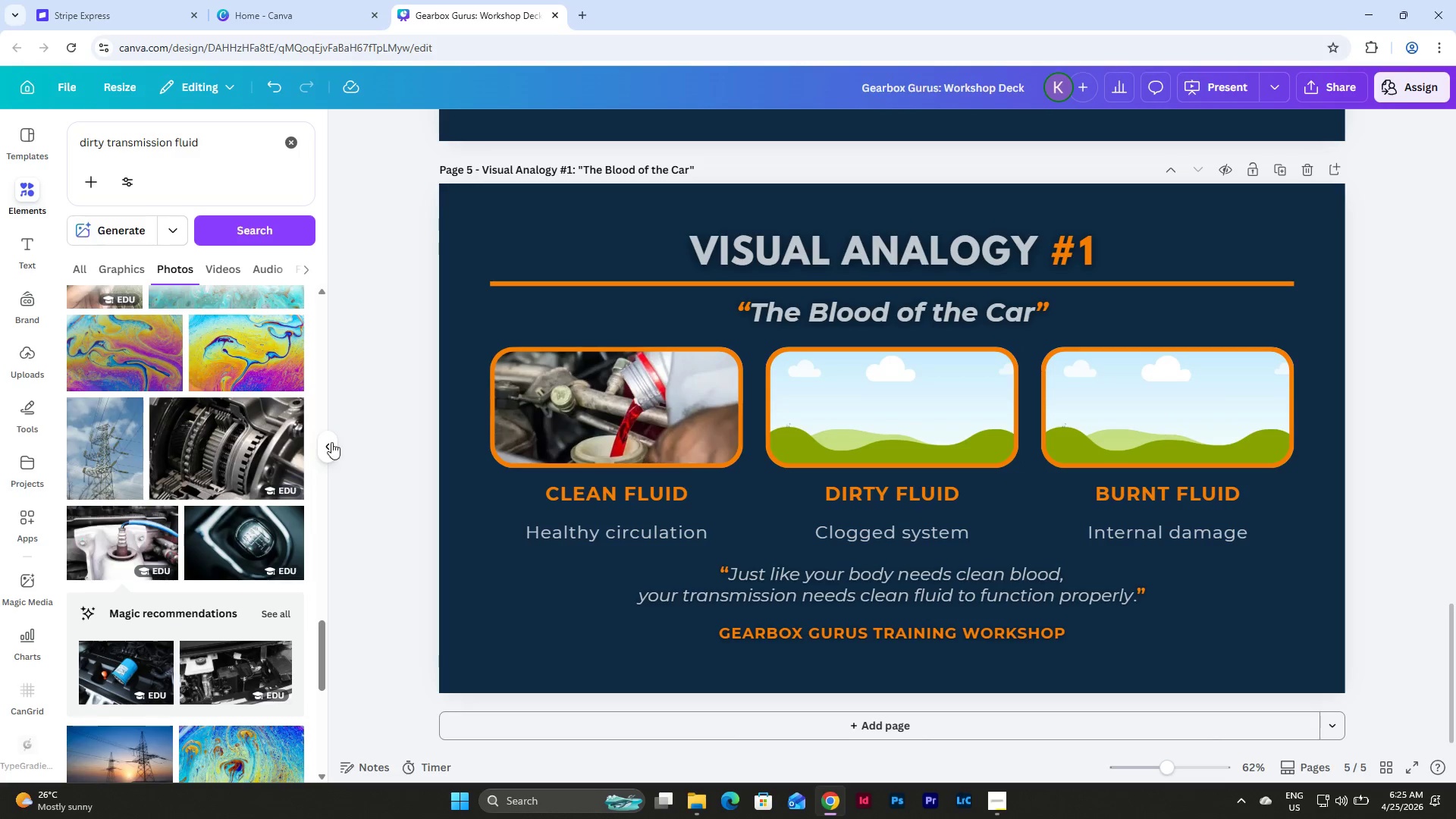 
scroll: coordinate [242, 461], scroll_direction: down, amount: 9.0
 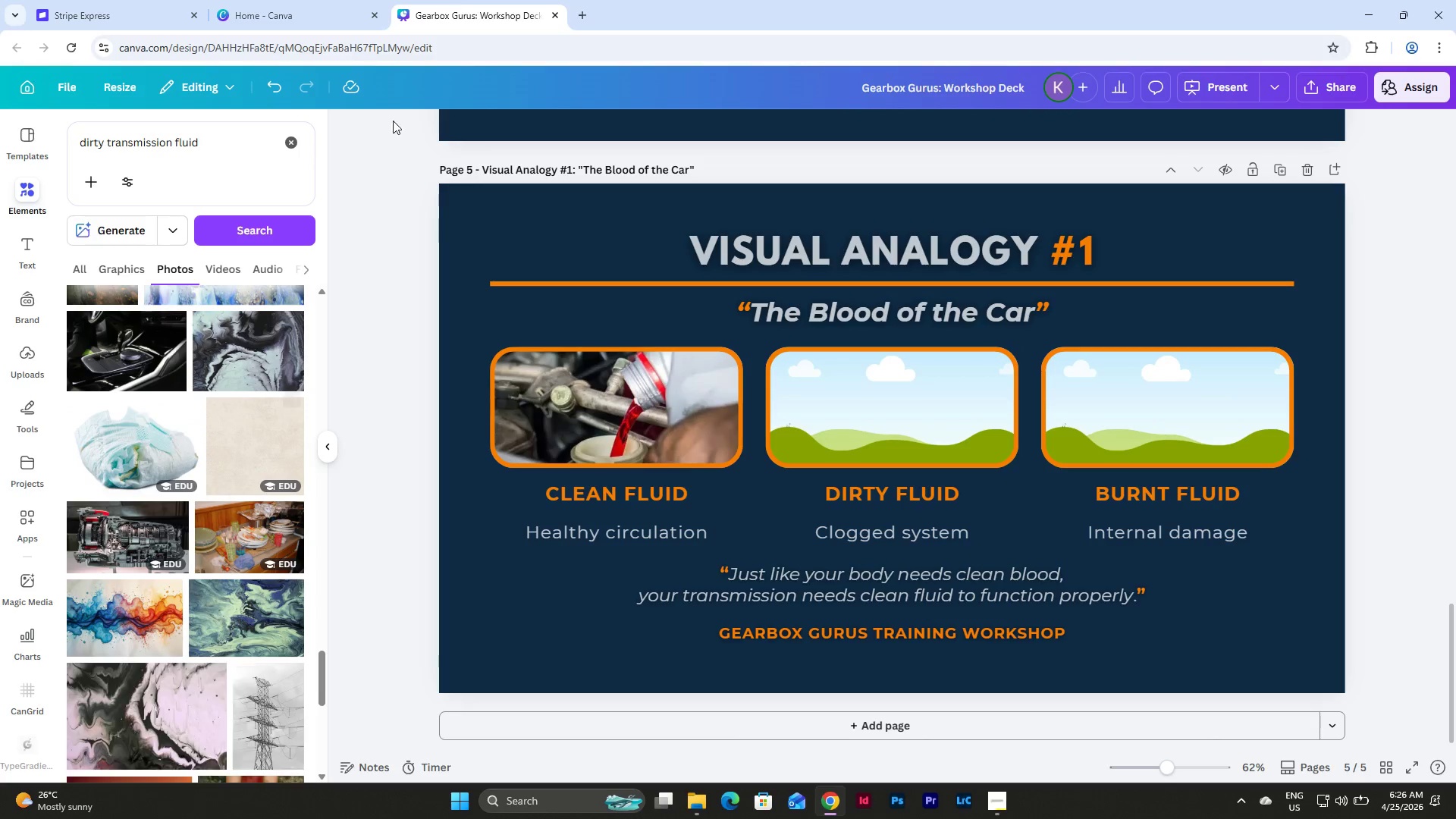 
left_click([581, 7])
 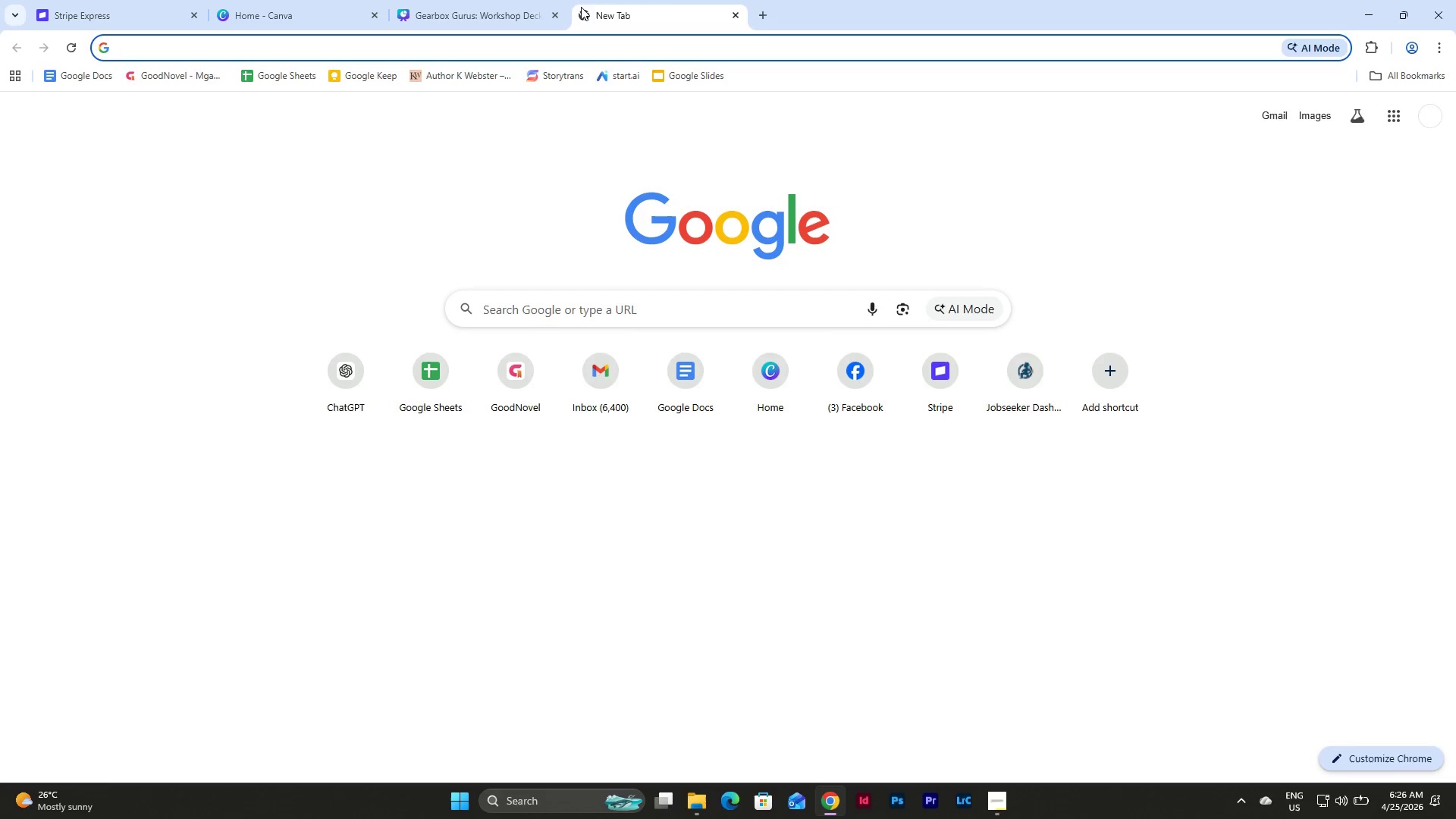 
type(unp)
key(Backspace)
type(pla)
 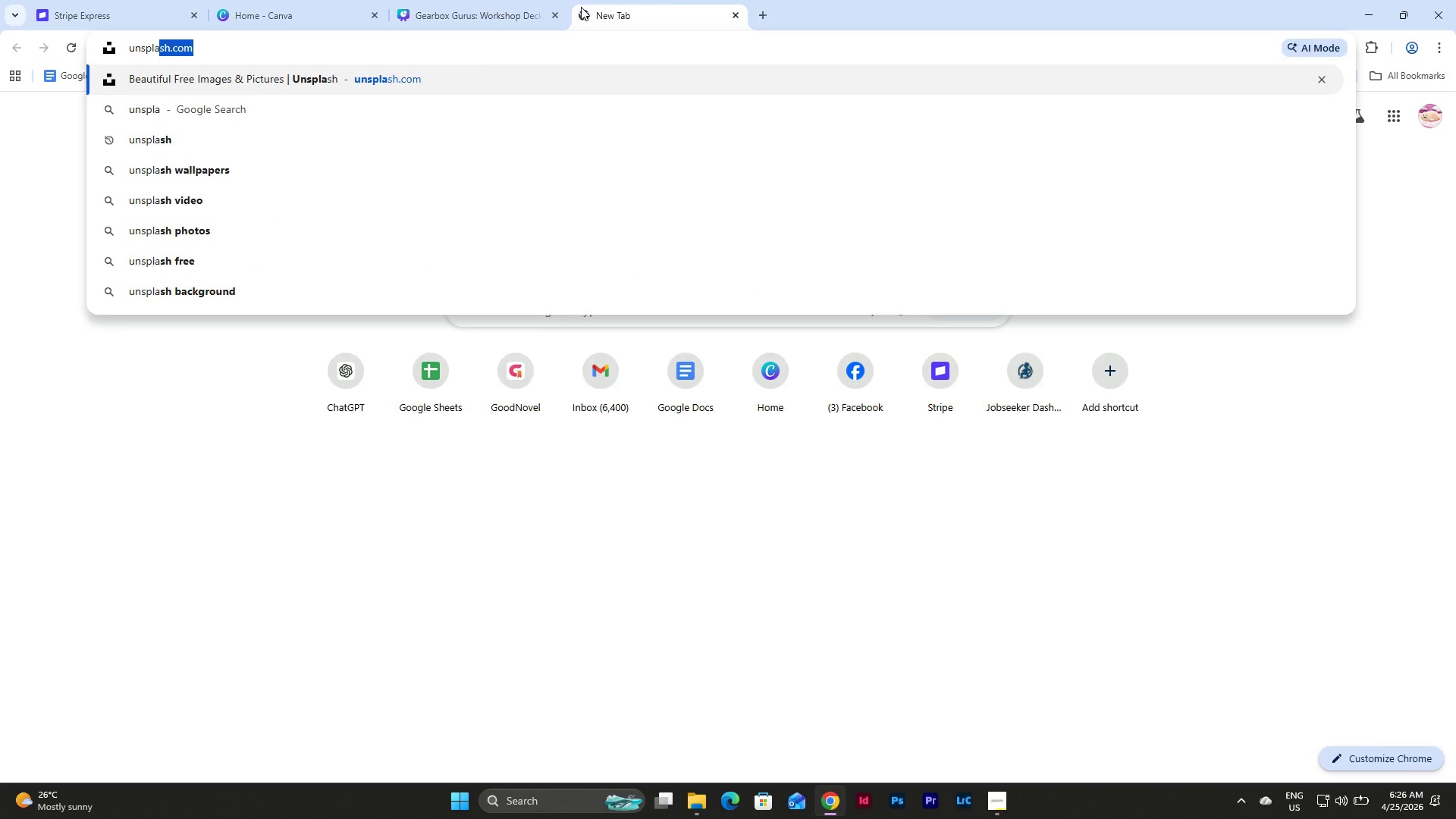 
key(Enter)
 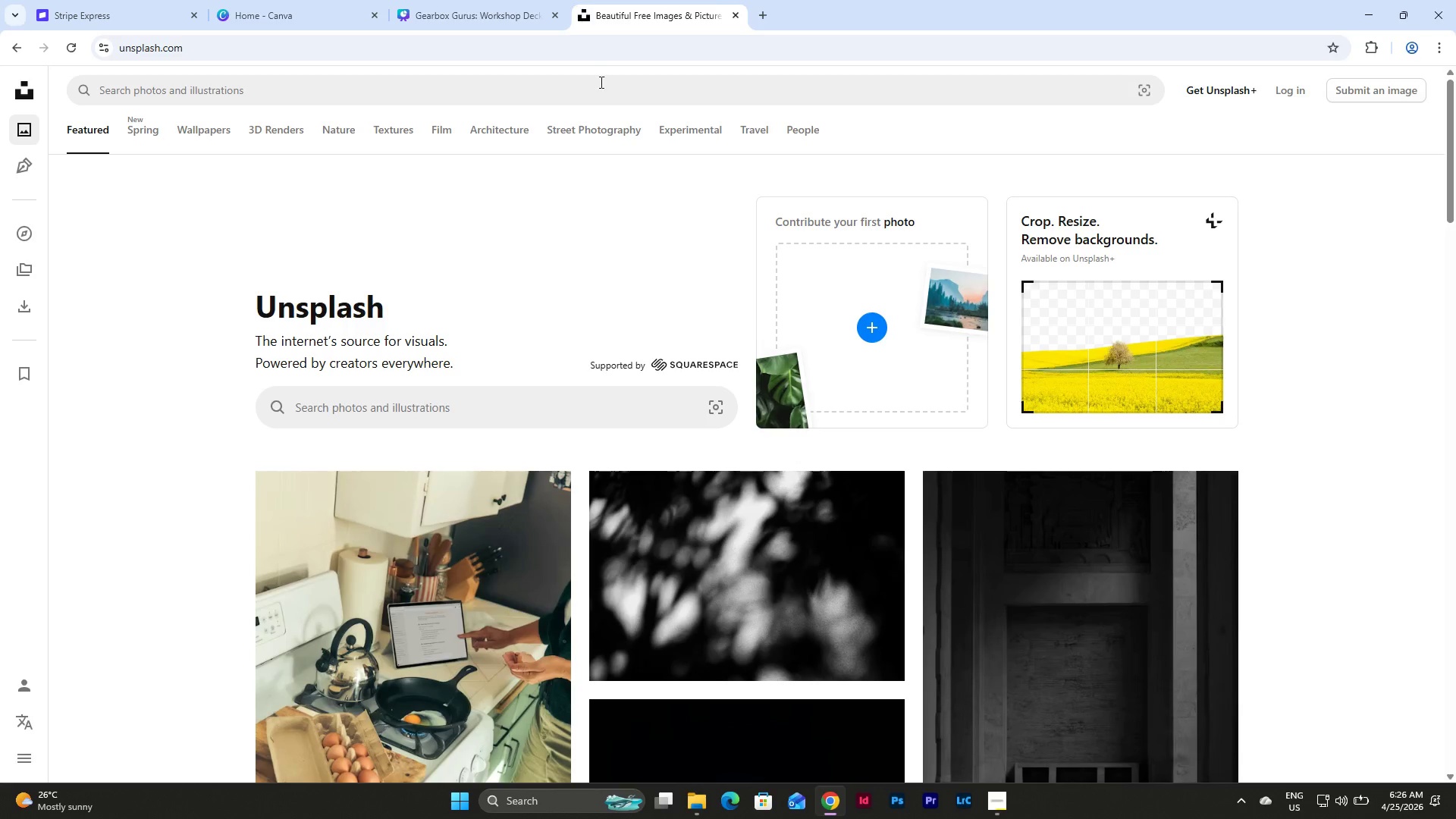 
left_click([403, 97])
 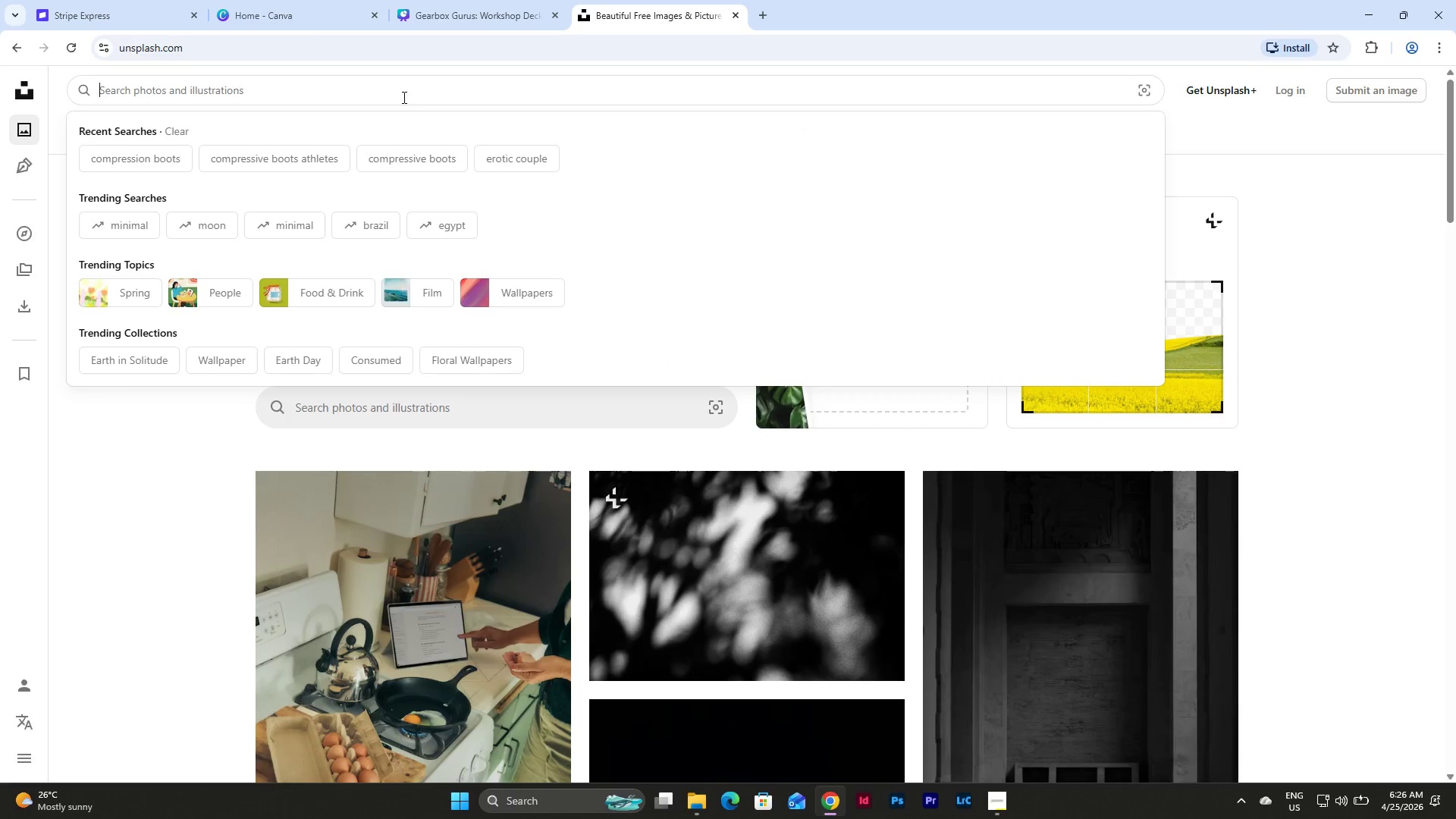 
type(direty t)
key(Backspace)
key(Backspace)
key(Backspace)
key(Backspace)
key(Backspace)
type(ty transmission lin)
key(Backspace)
key(Backspace)
key(Backspace)
type(fluid)
 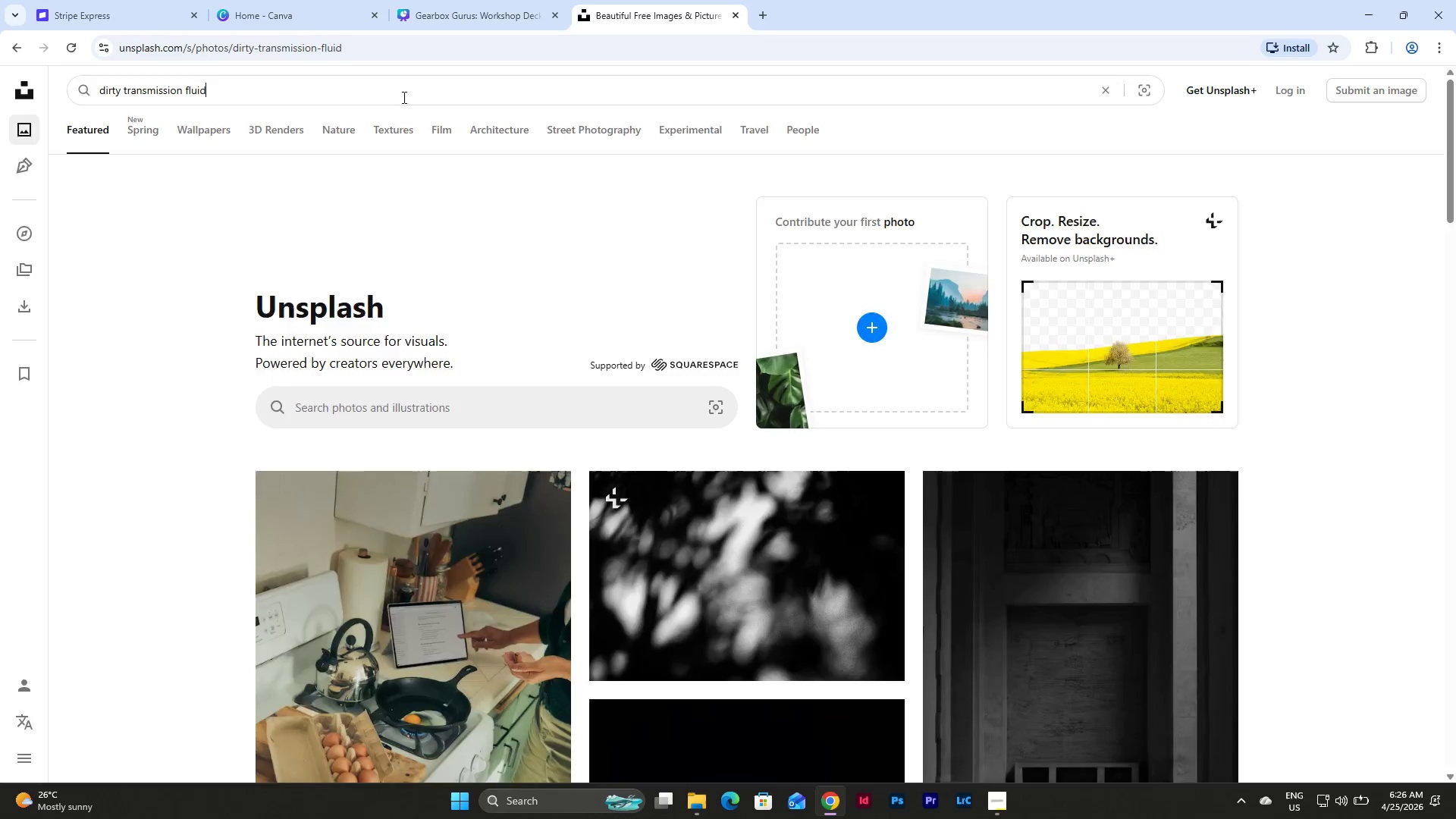 
key(Enter)
 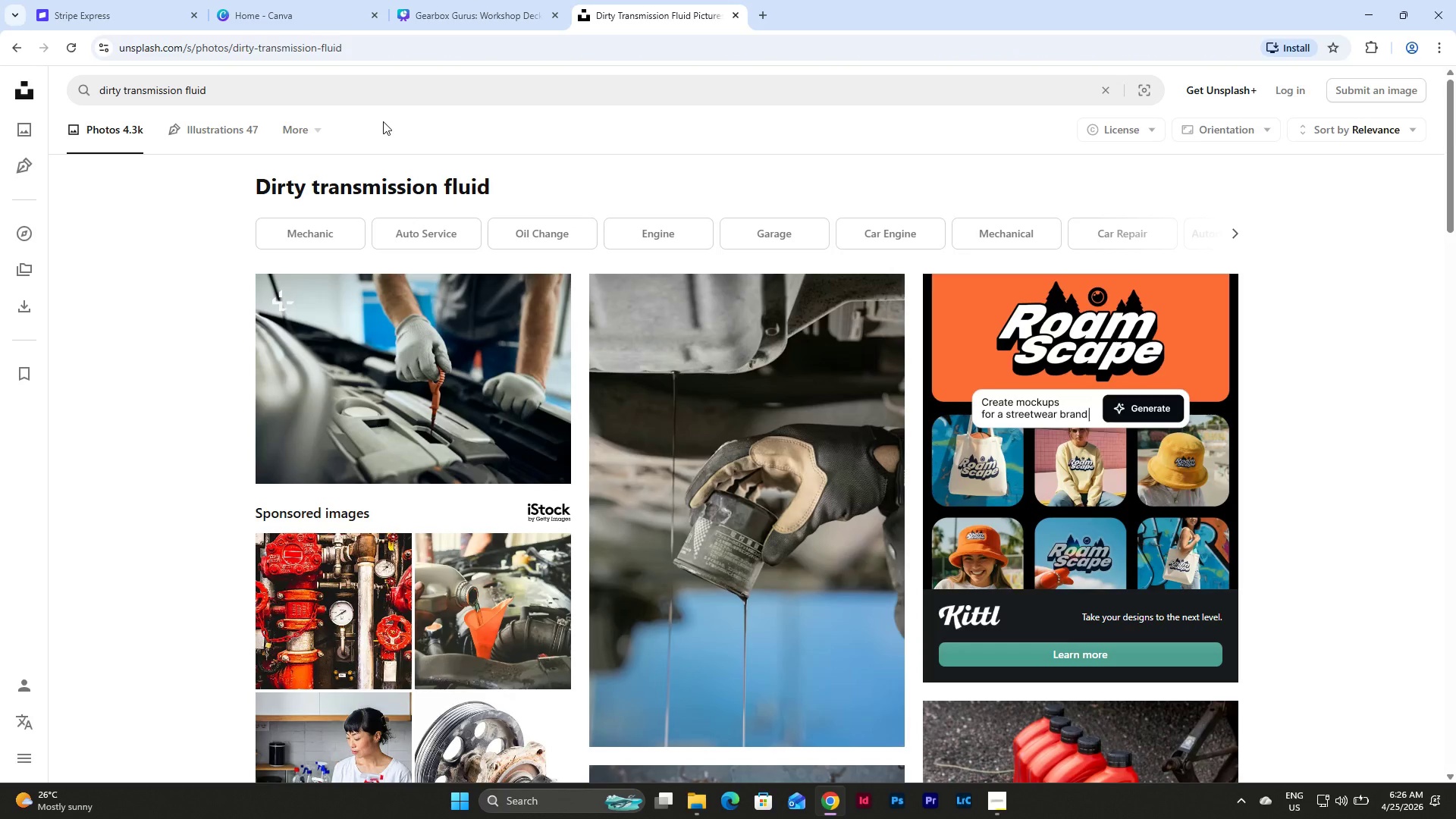 
scroll: coordinate [362, 413], scroll_direction: down, amount: 18.0
 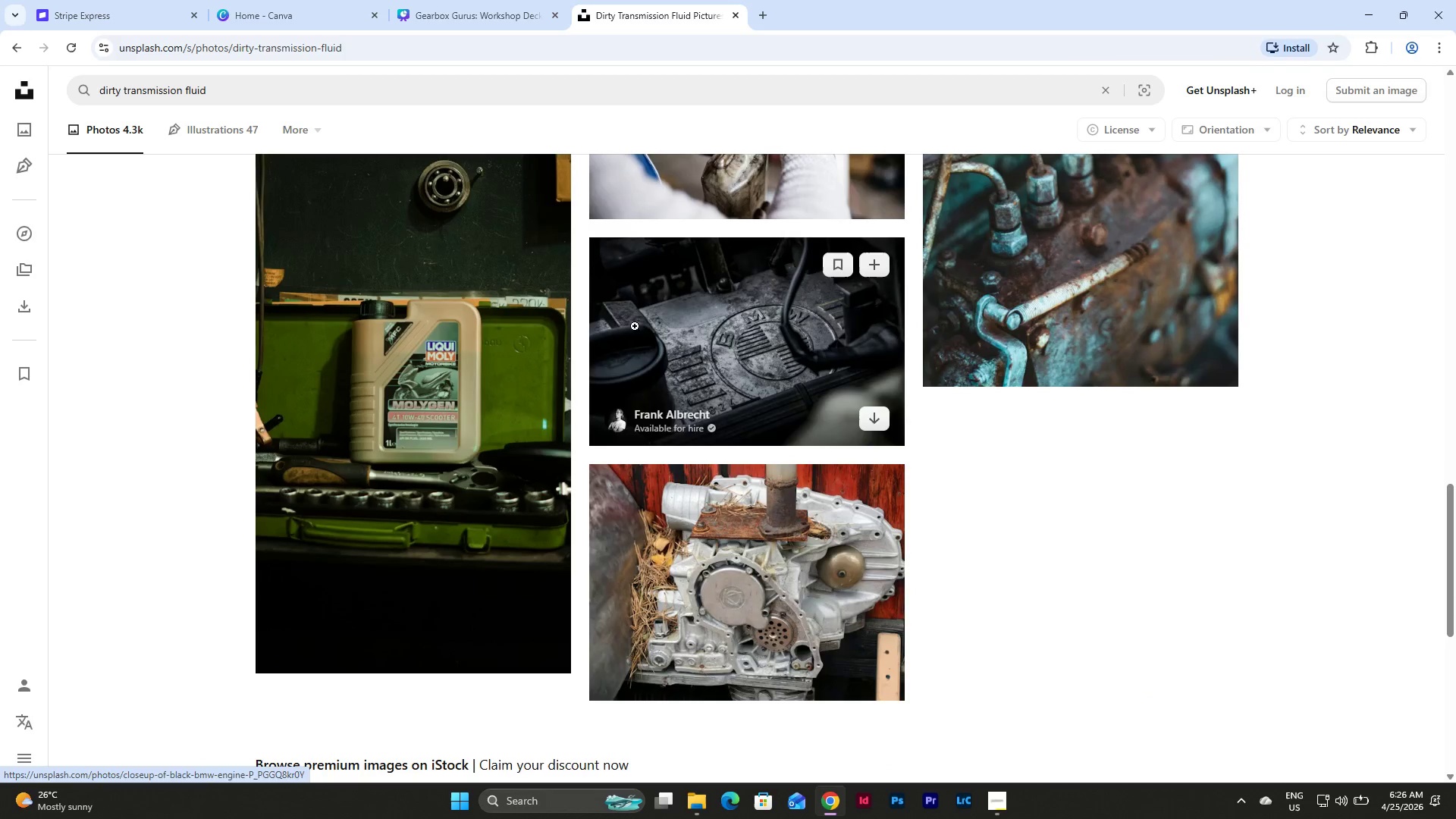 
left_click([463, 0])
 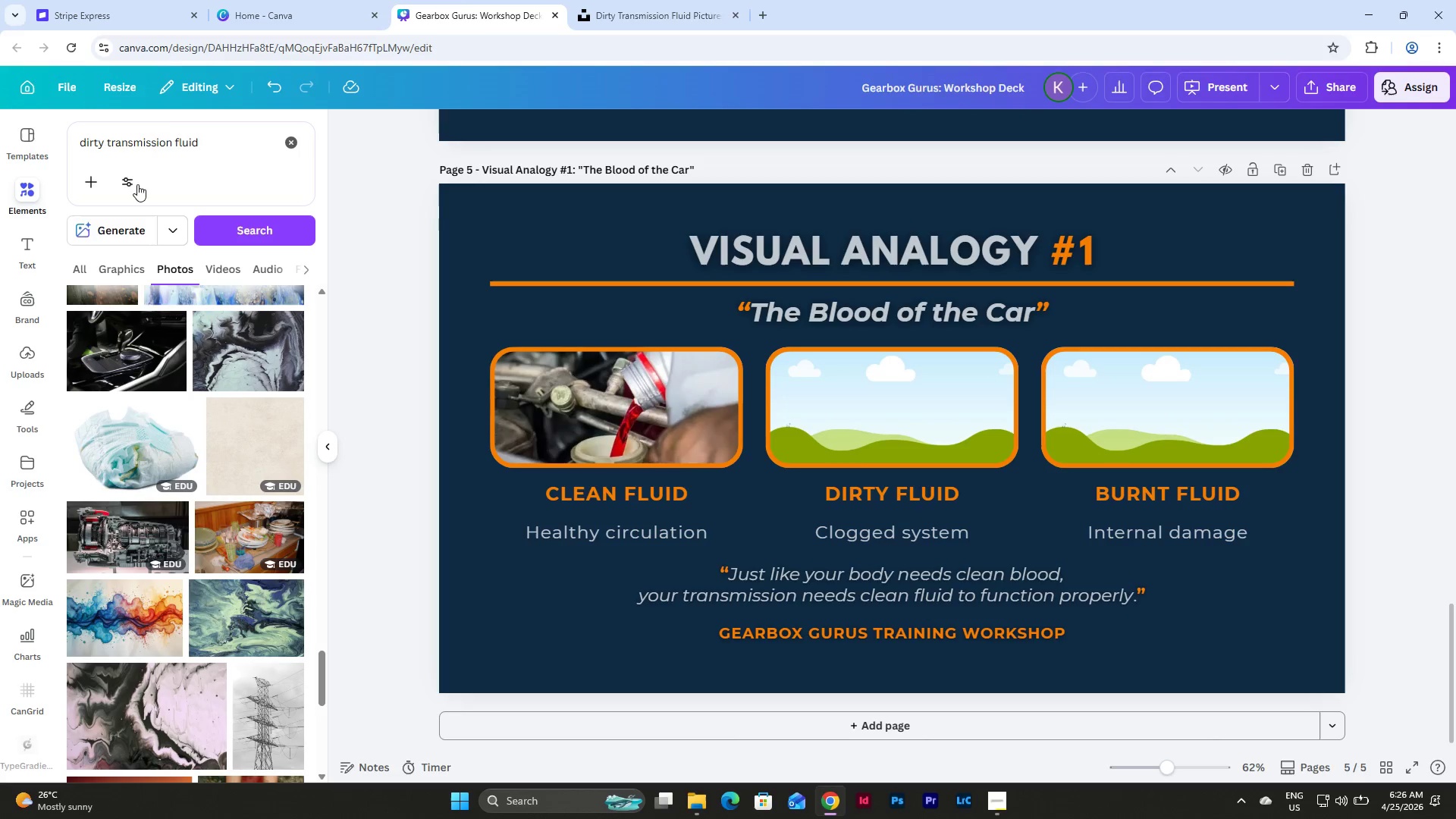 
left_click([168, 131])
 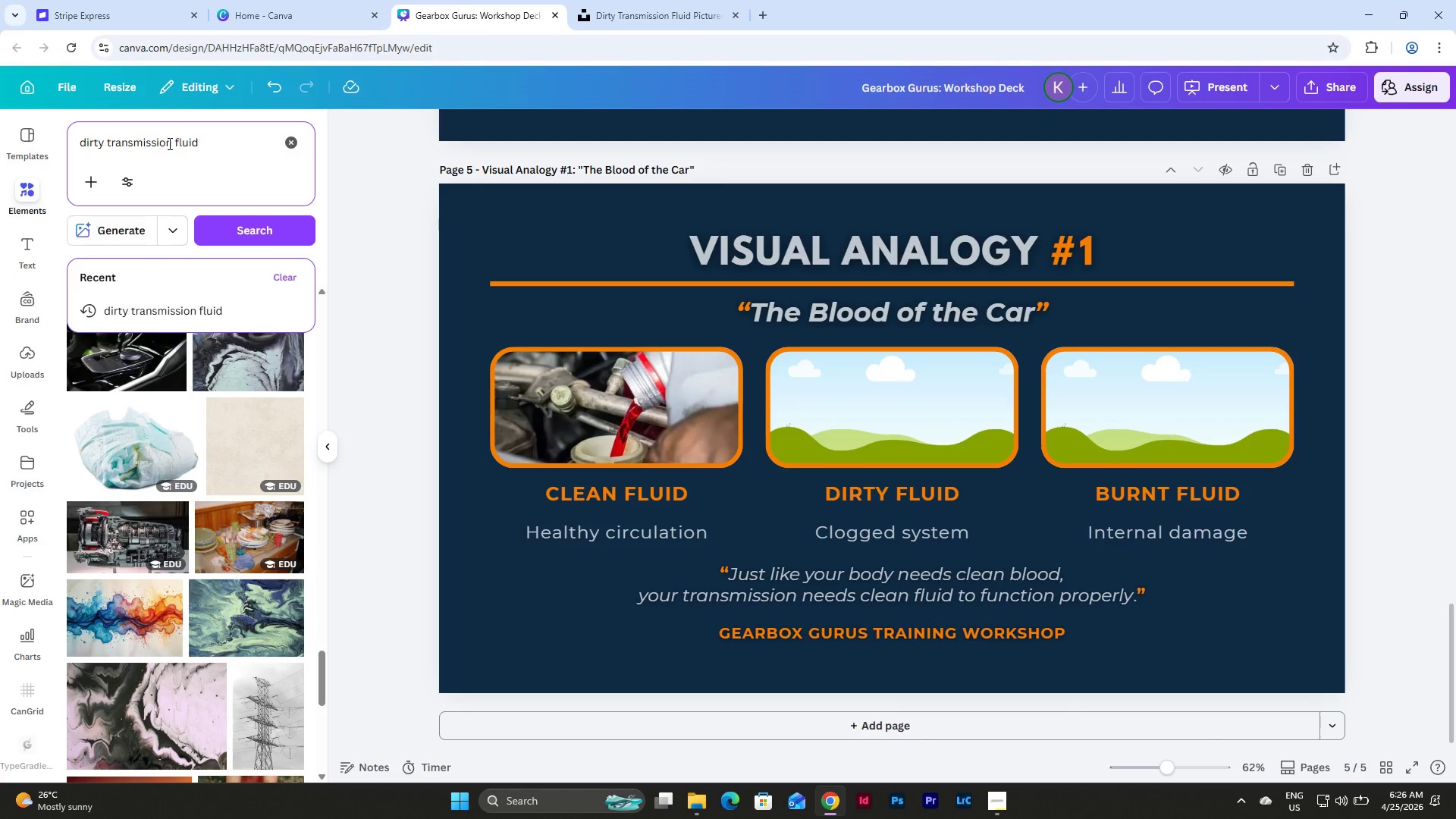 
left_click_drag(start_coordinate=[170, 143], to_coordinate=[105, 143])
 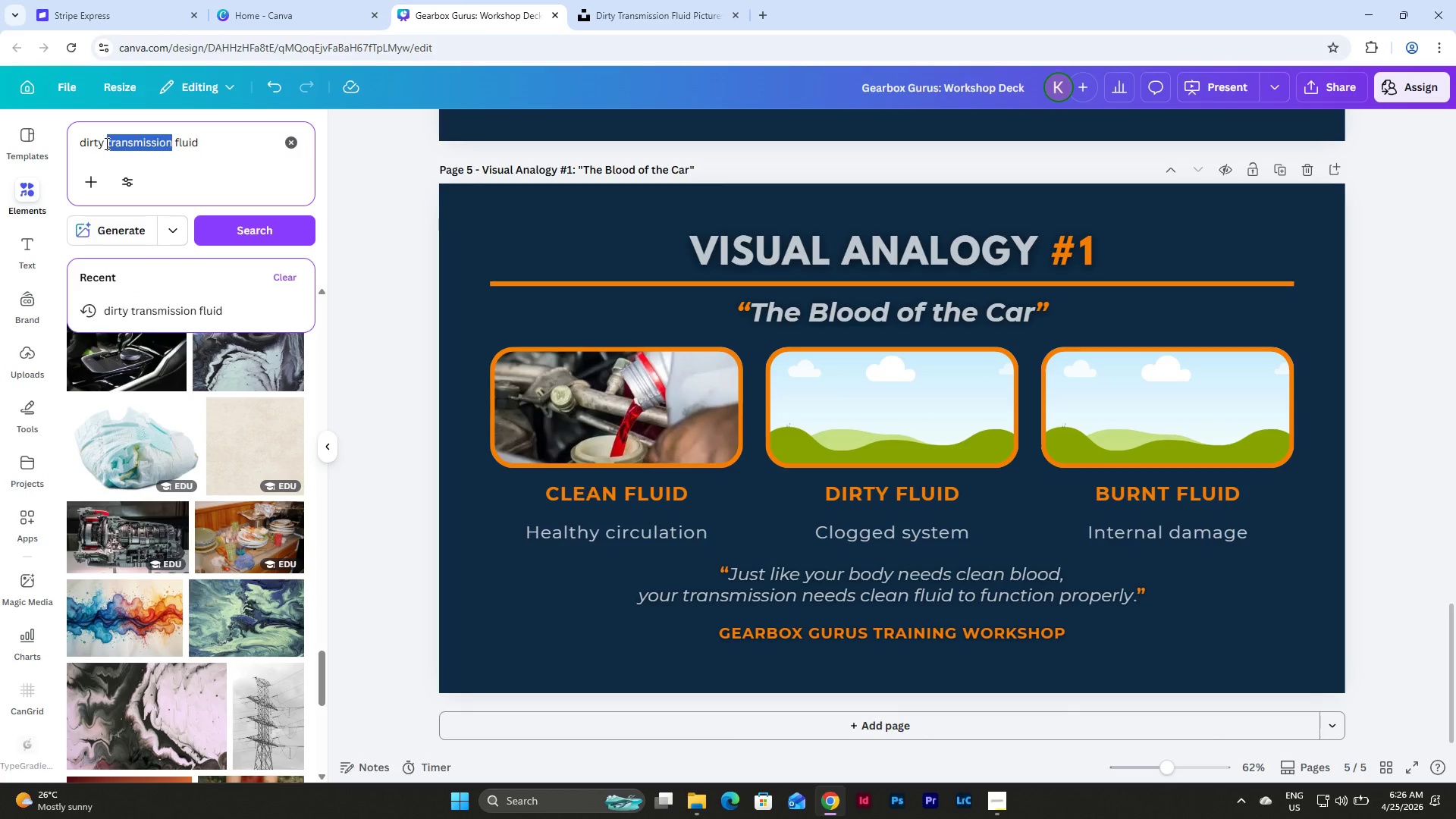 
type(car)
 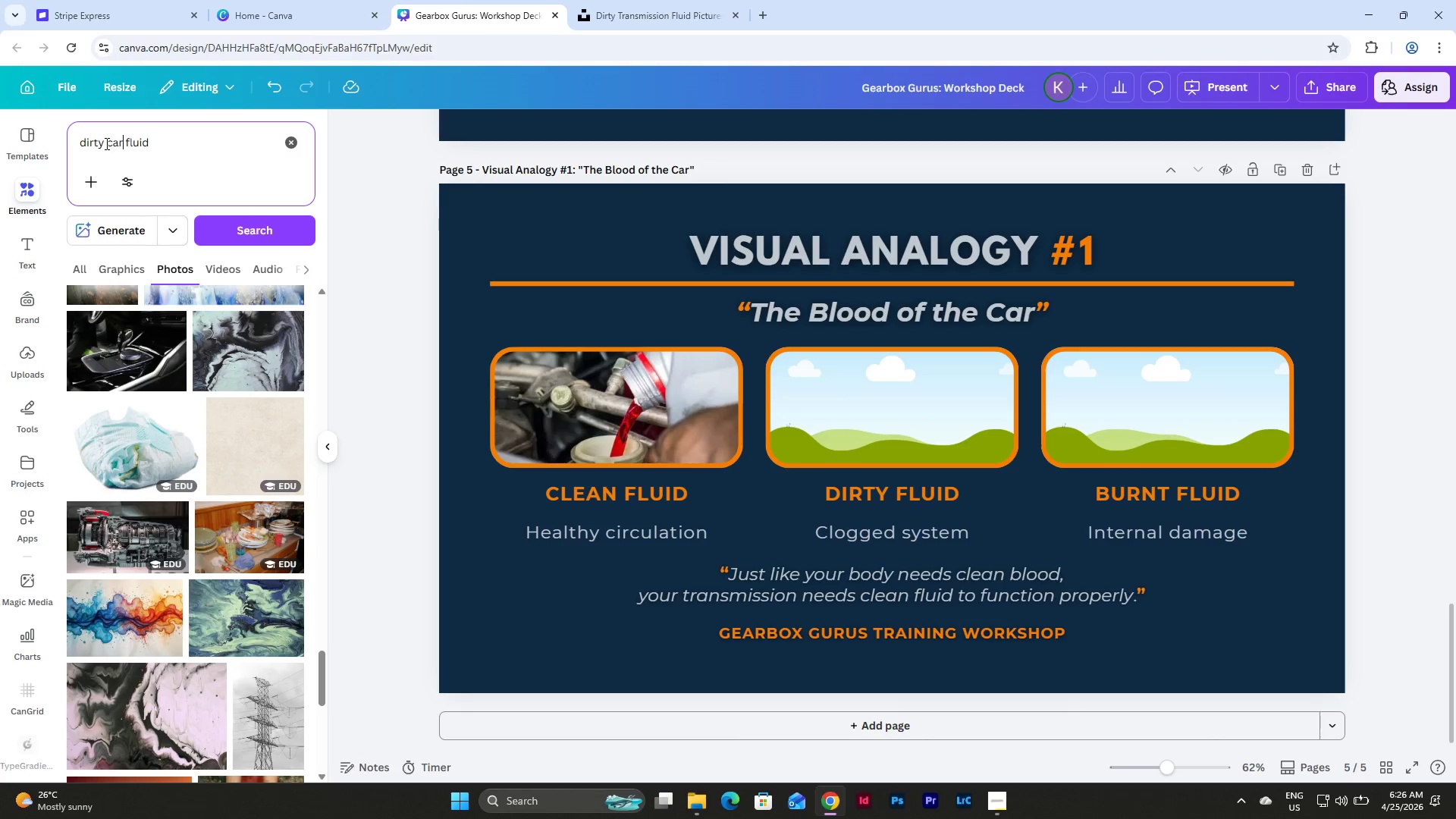 
key(Enter)
 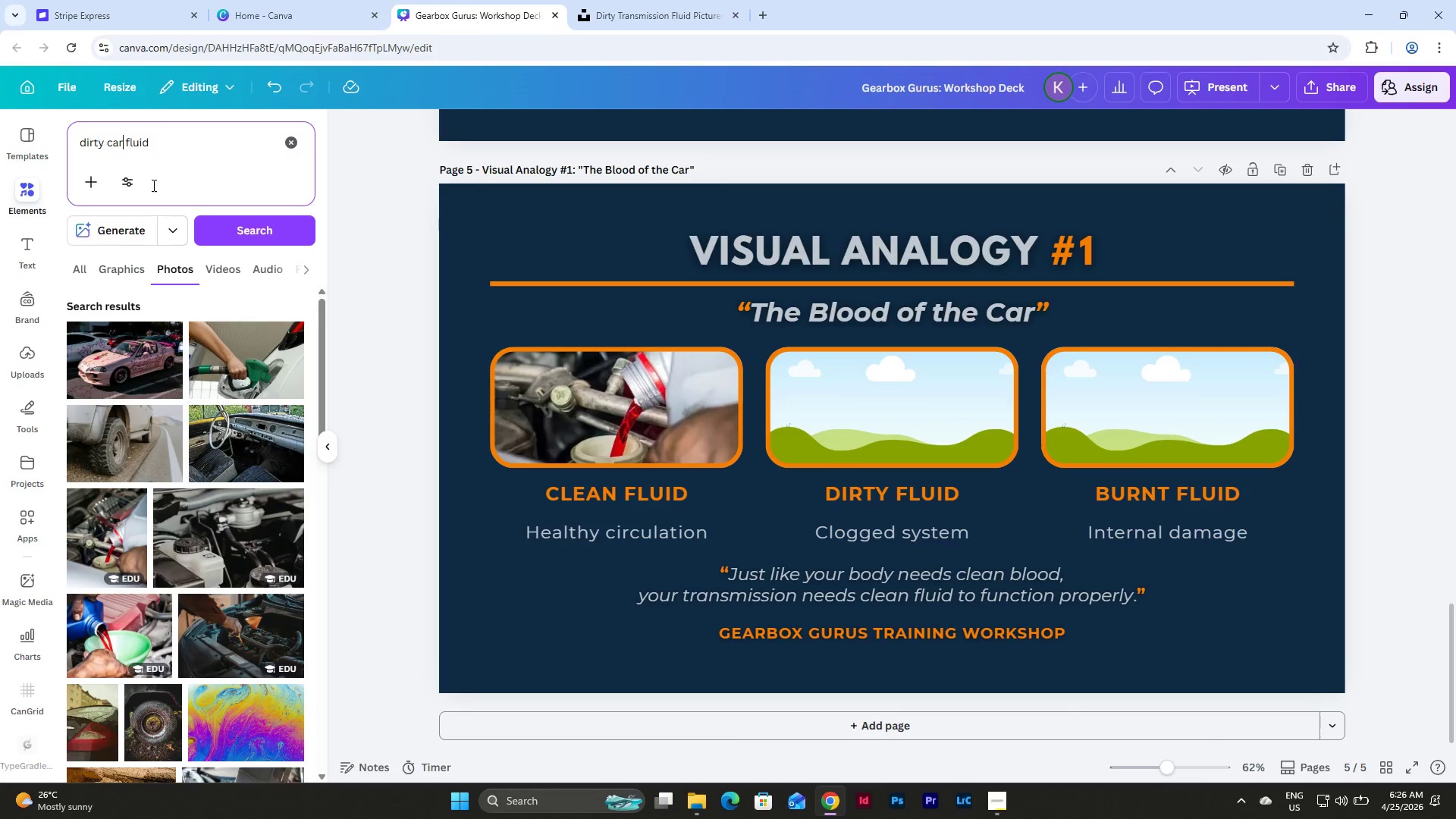 
scroll: coordinate [204, 347], scroll_direction: down, amount: 6.0
 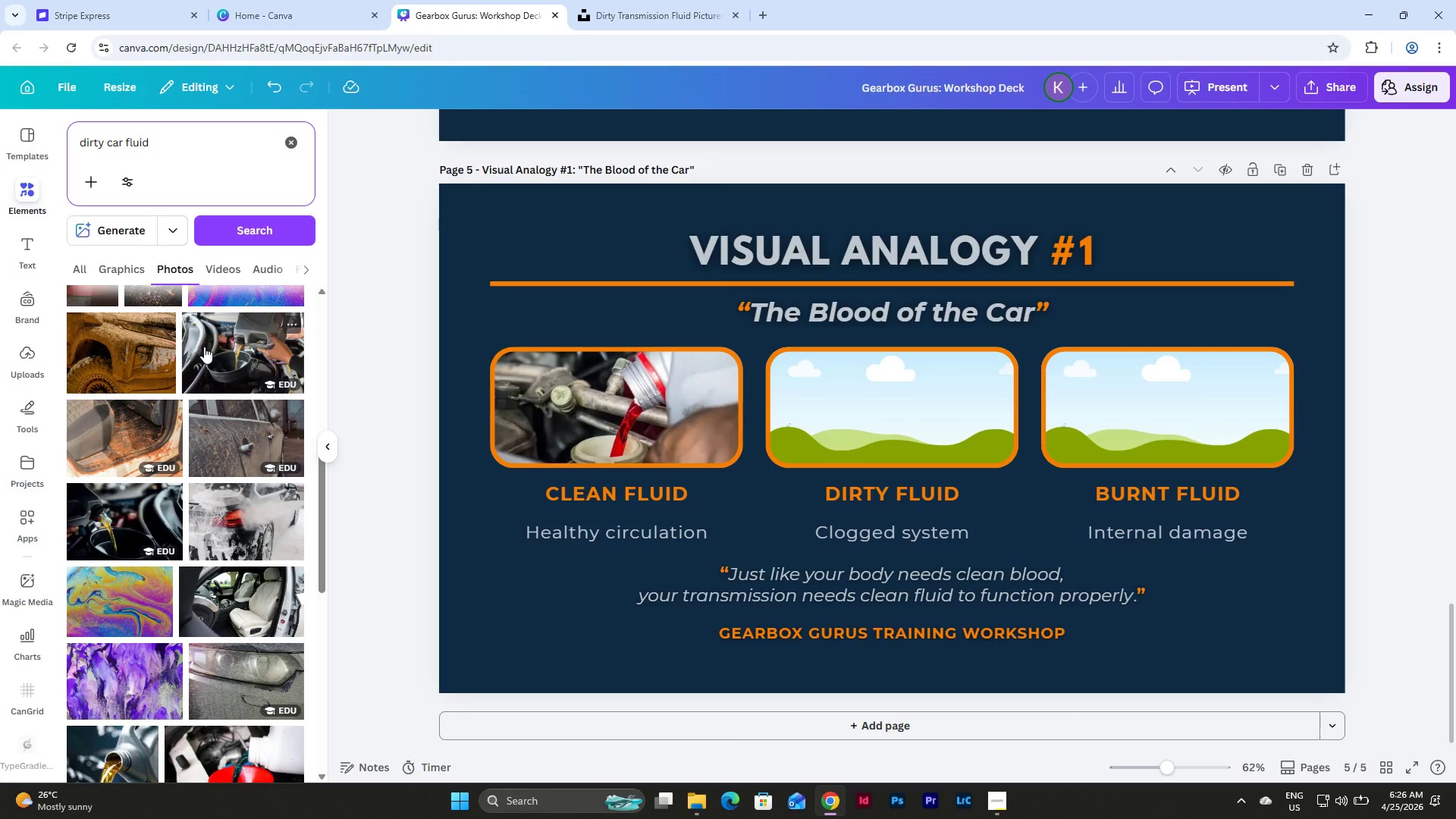 
left_click([215, 346])
 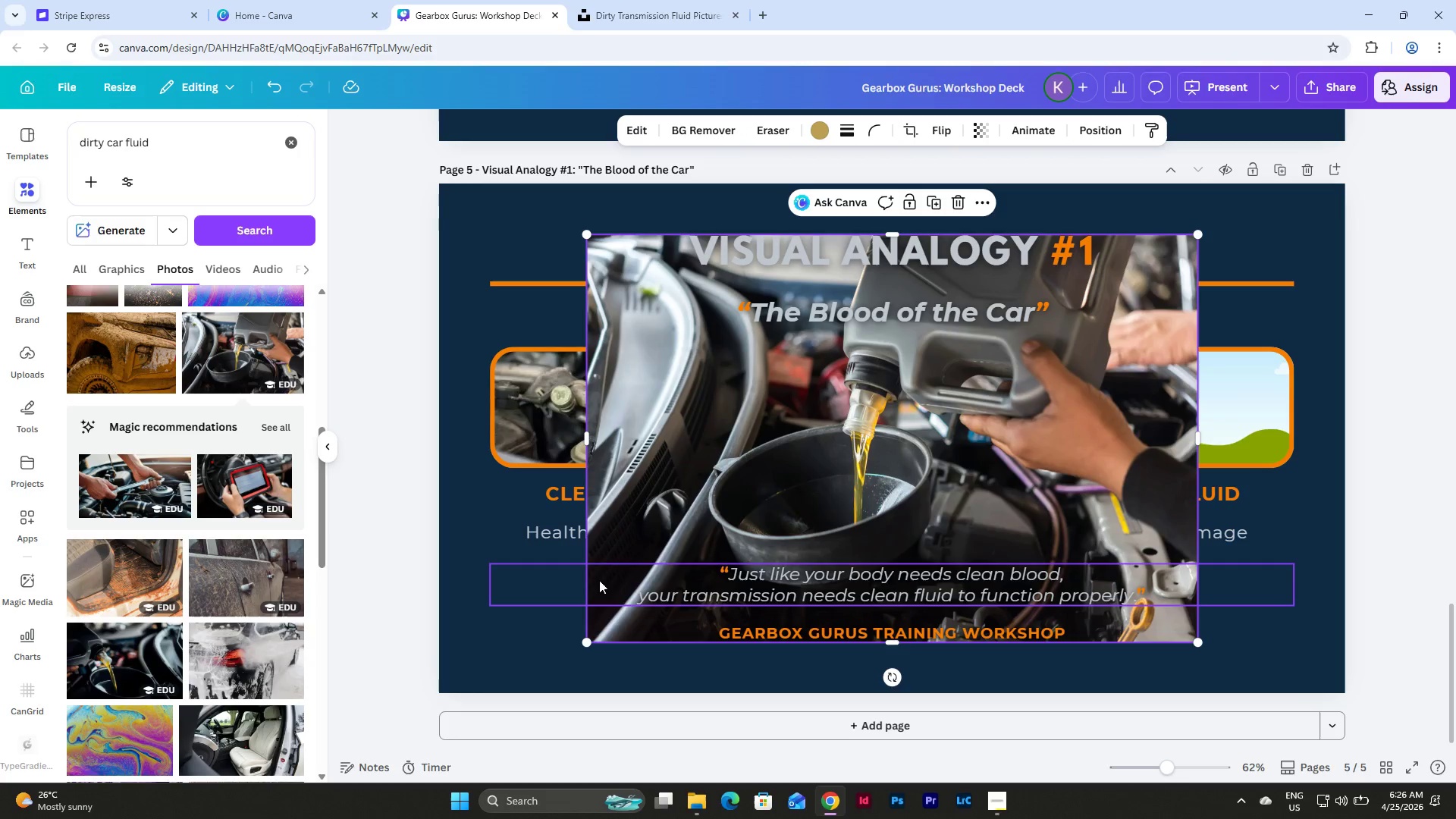 
wait(7.08)
 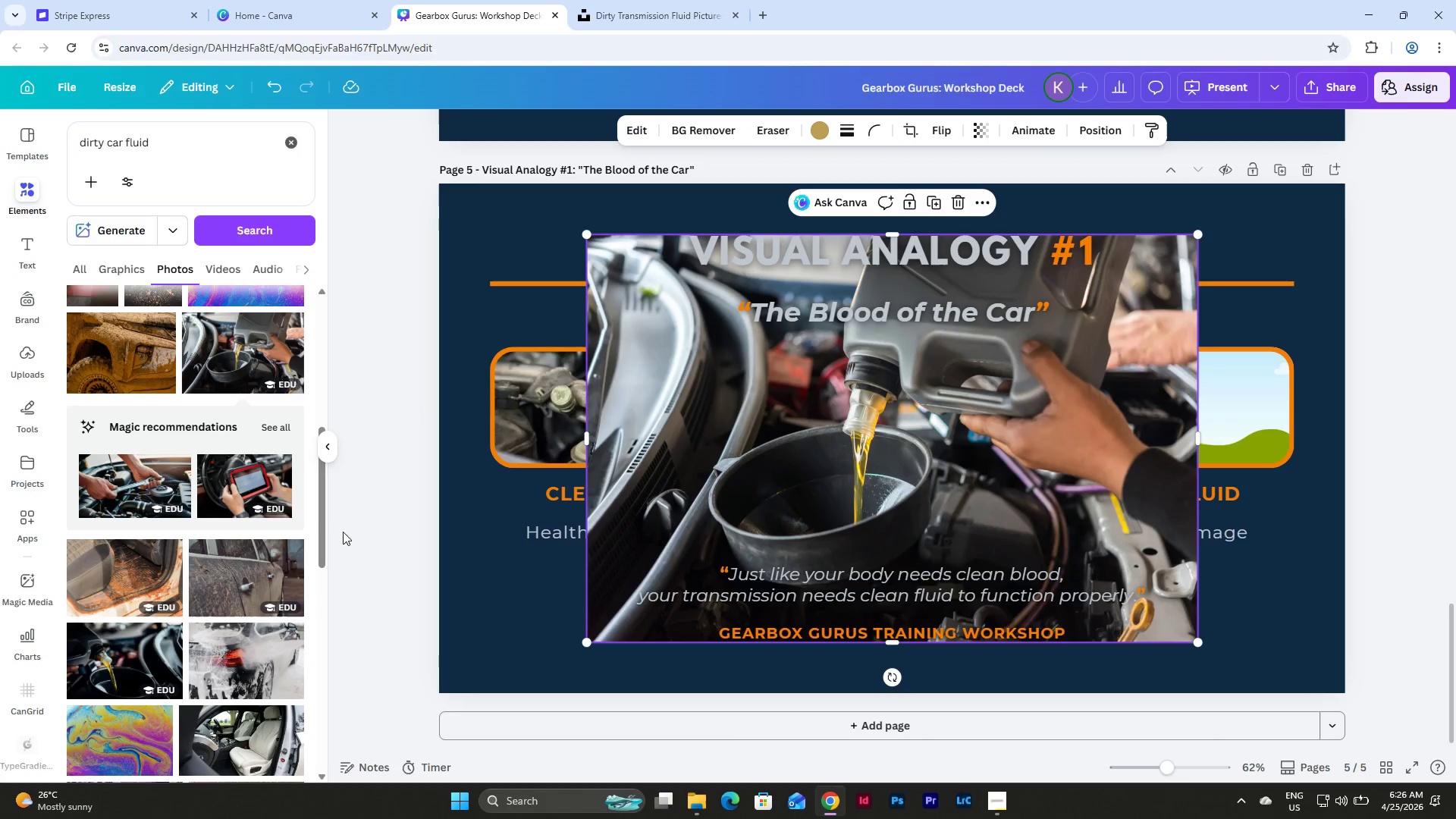 
left_click([666, 450])
 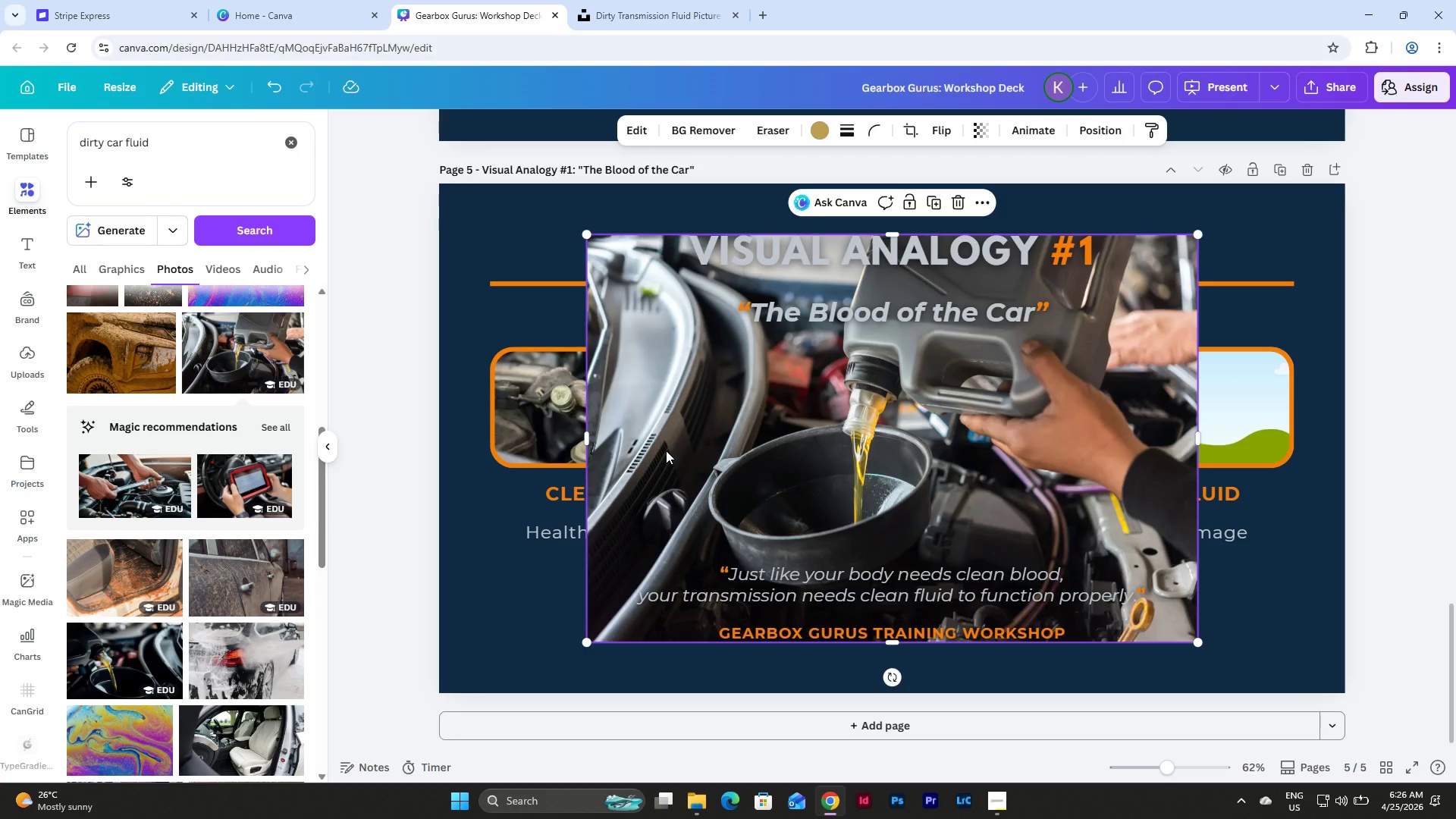 
key(Backspace)
 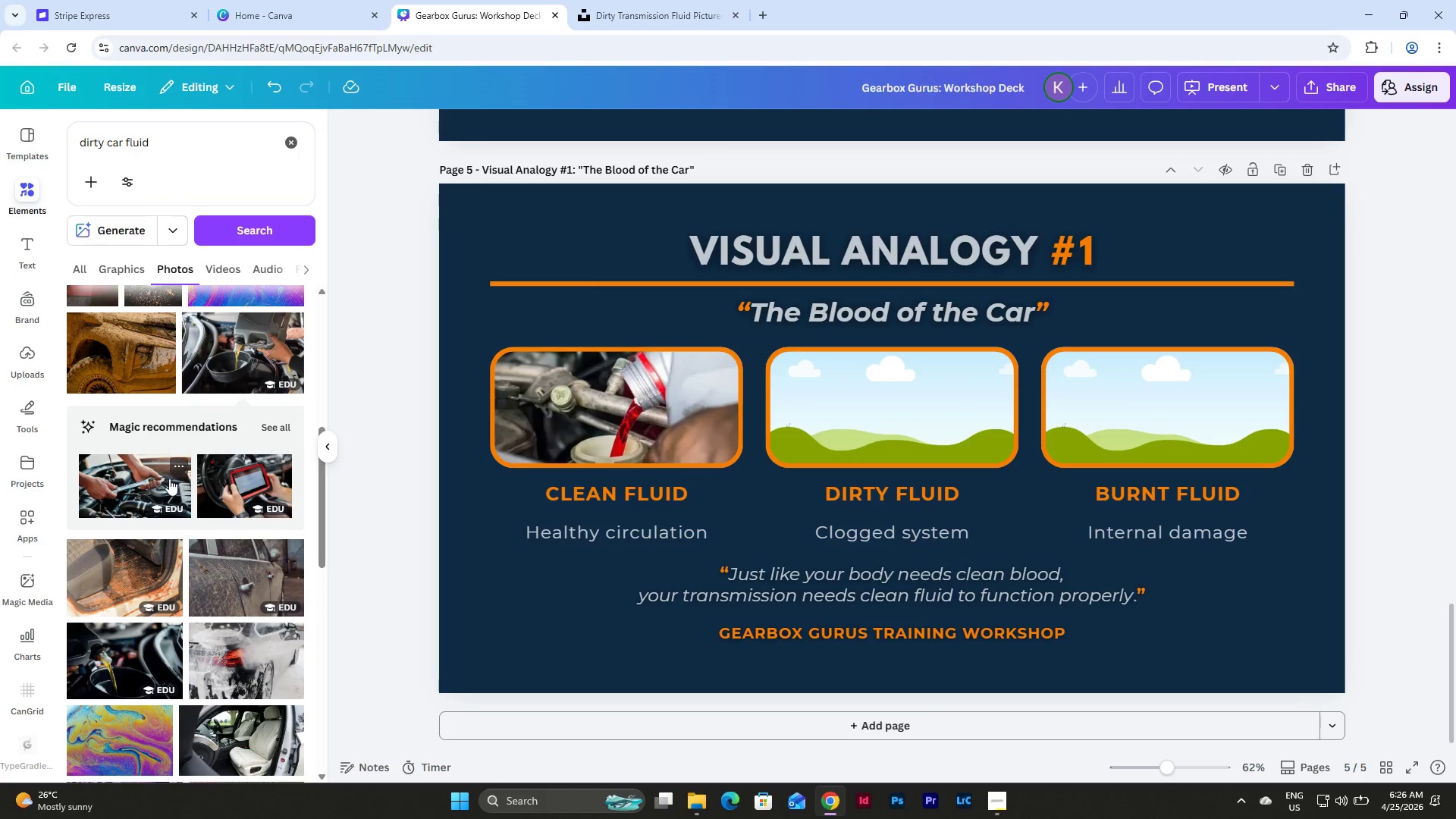 
scroll: coordinate [218, 474], scroll_direction: down, amount: 20.0
 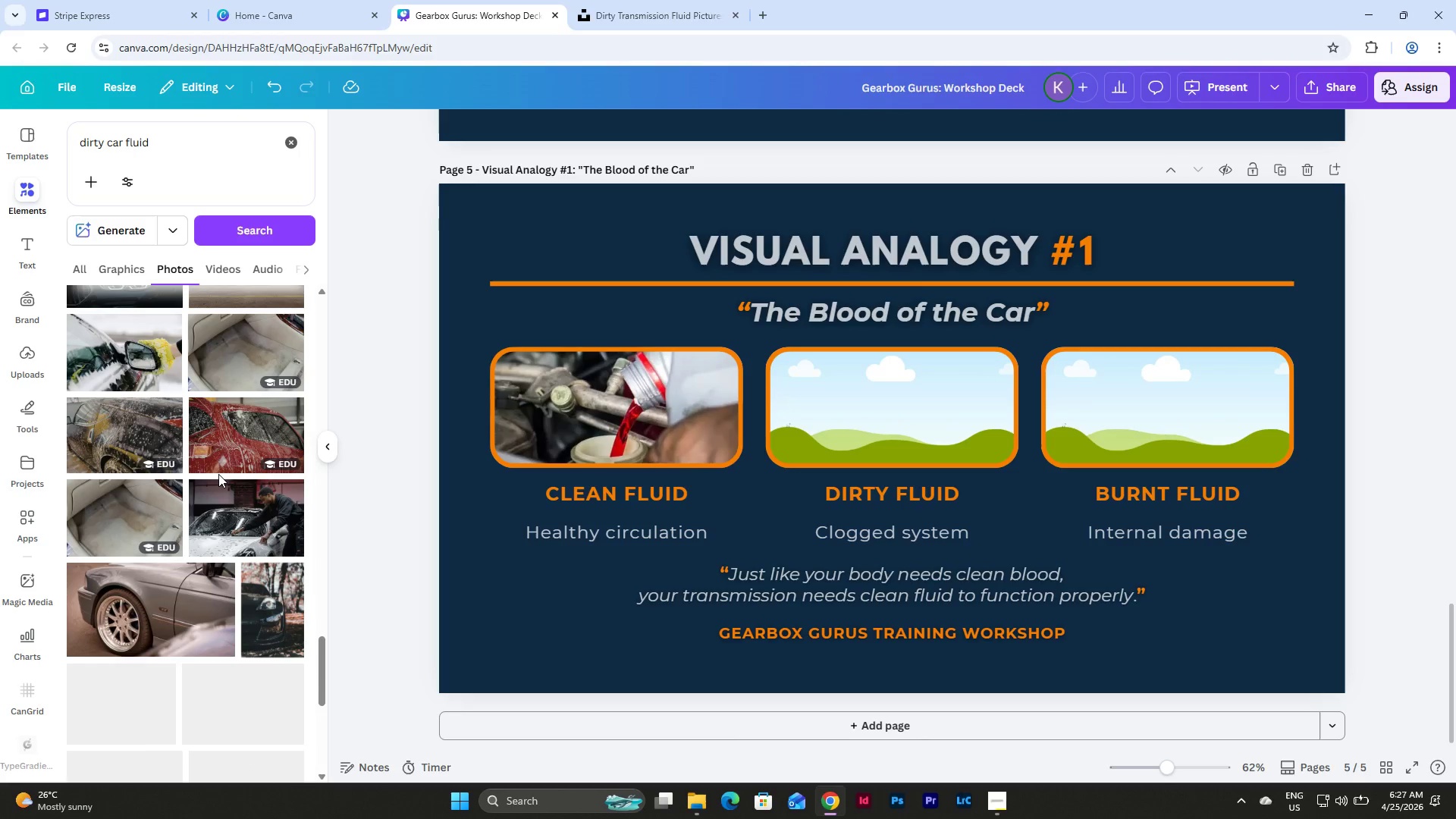 
scroll: coordinate [218, 474], scroll_direction: up, amount: 5.0
 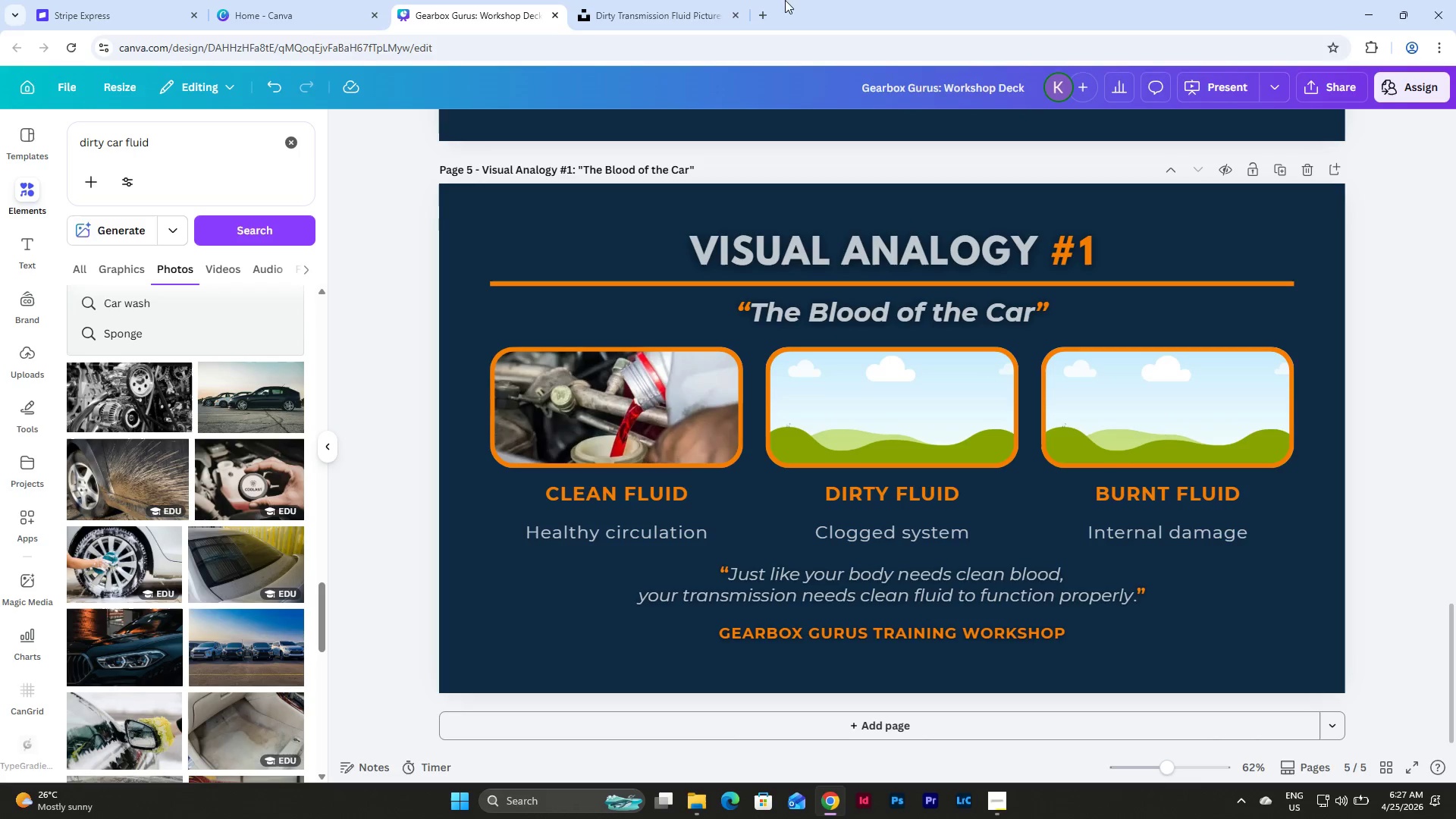 
left_click([681, 0])
 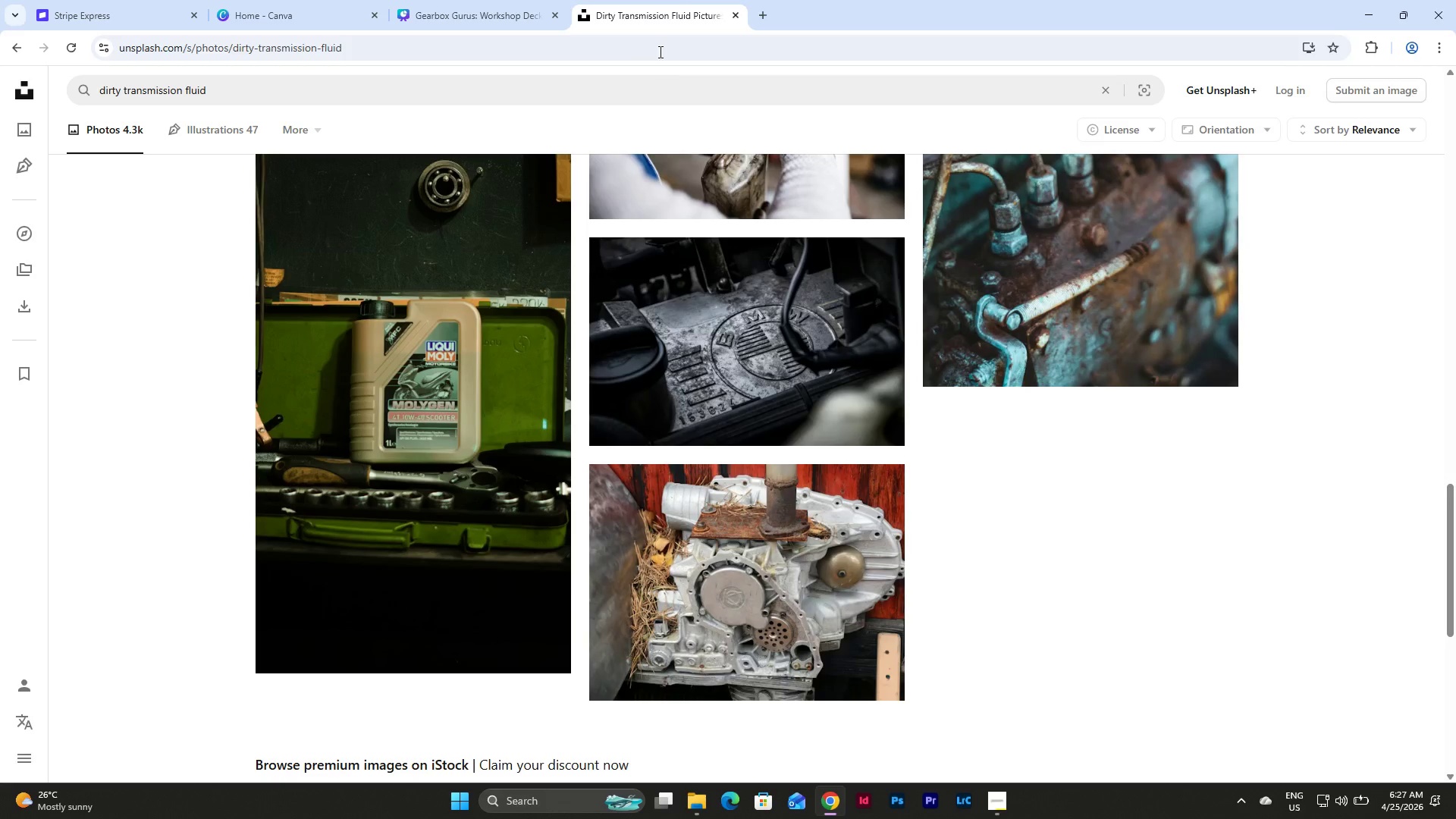 
left_click([661, 43])
 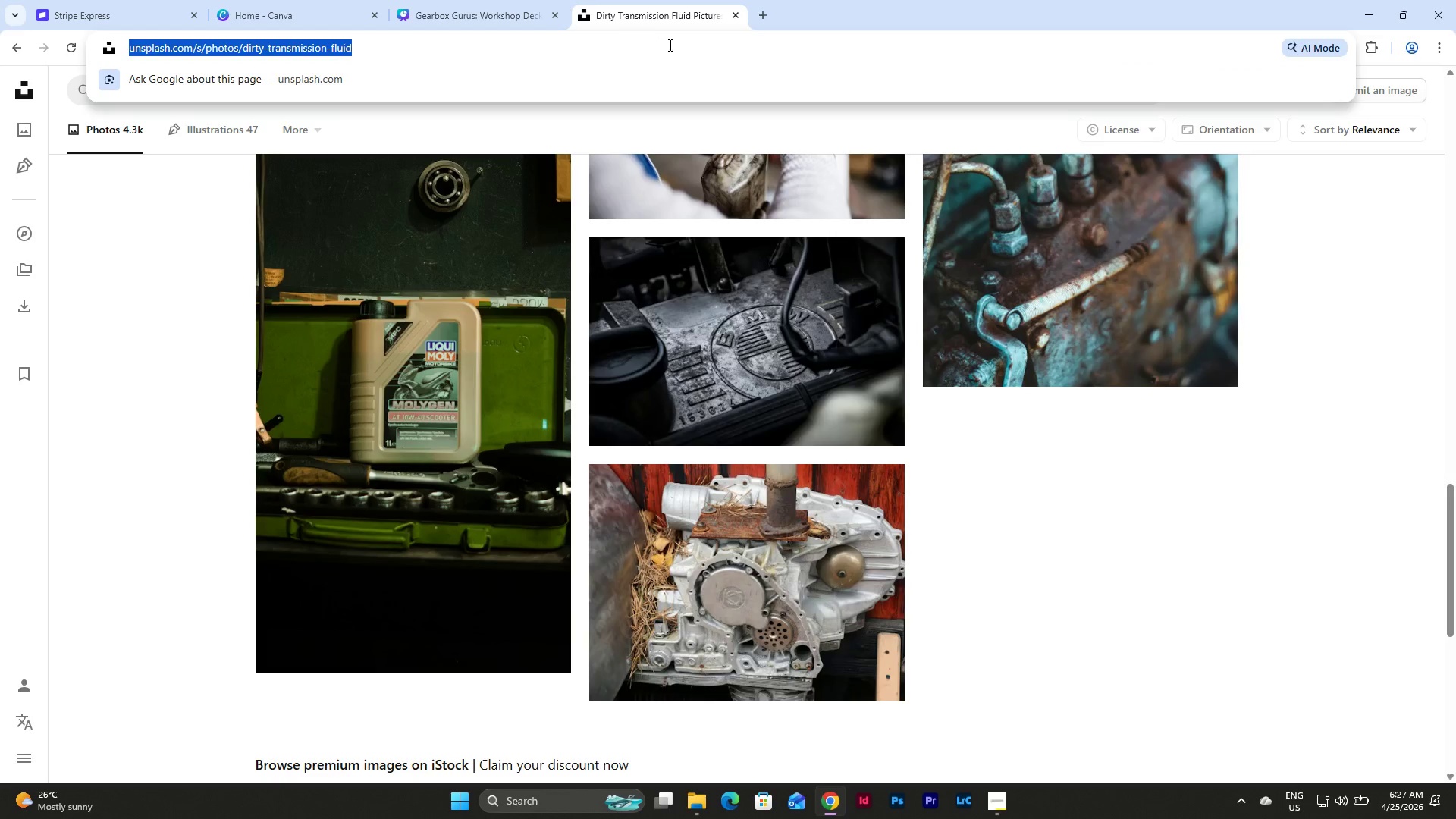 
type(sli)
 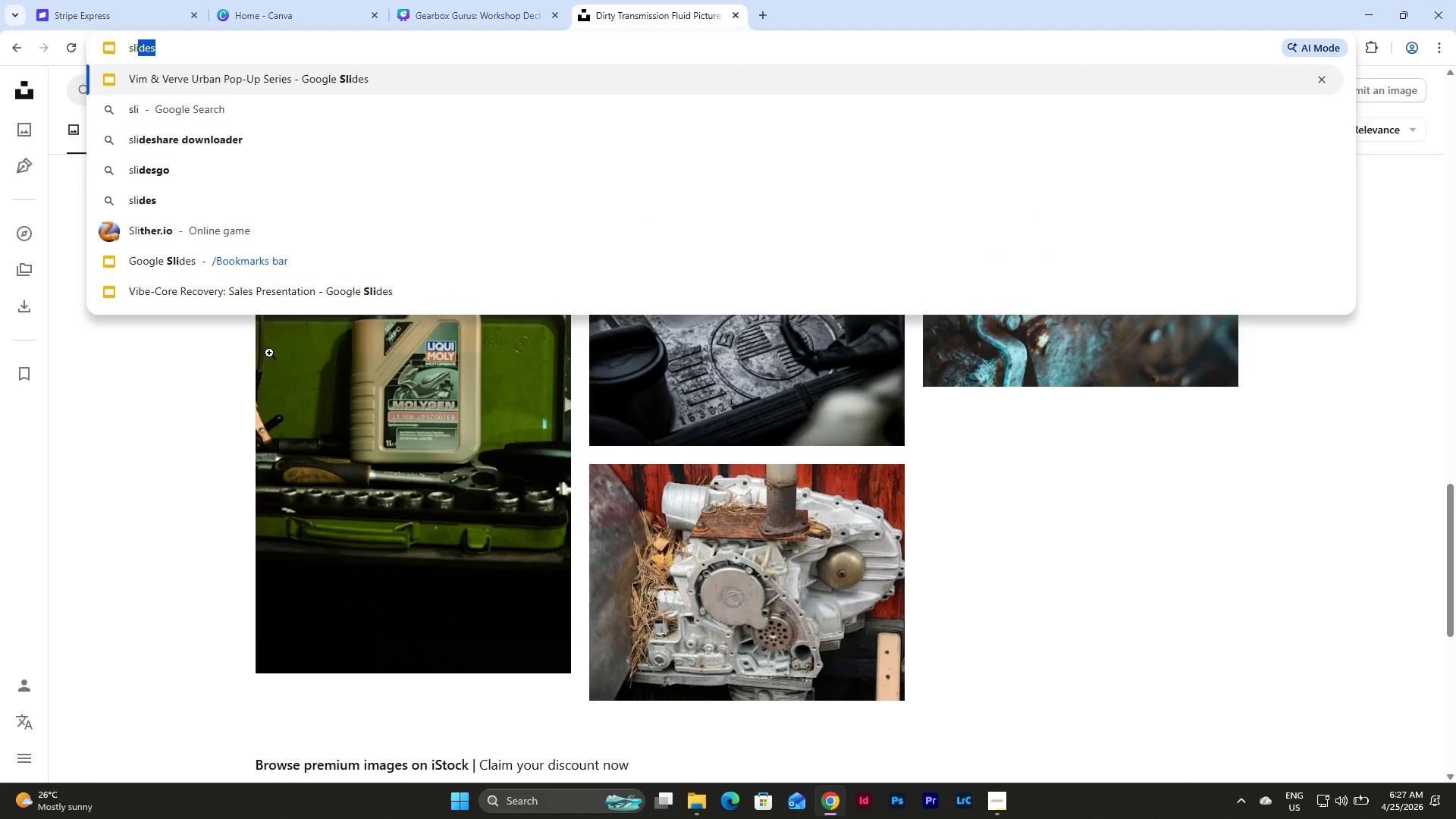 
left_click([206, 267])
 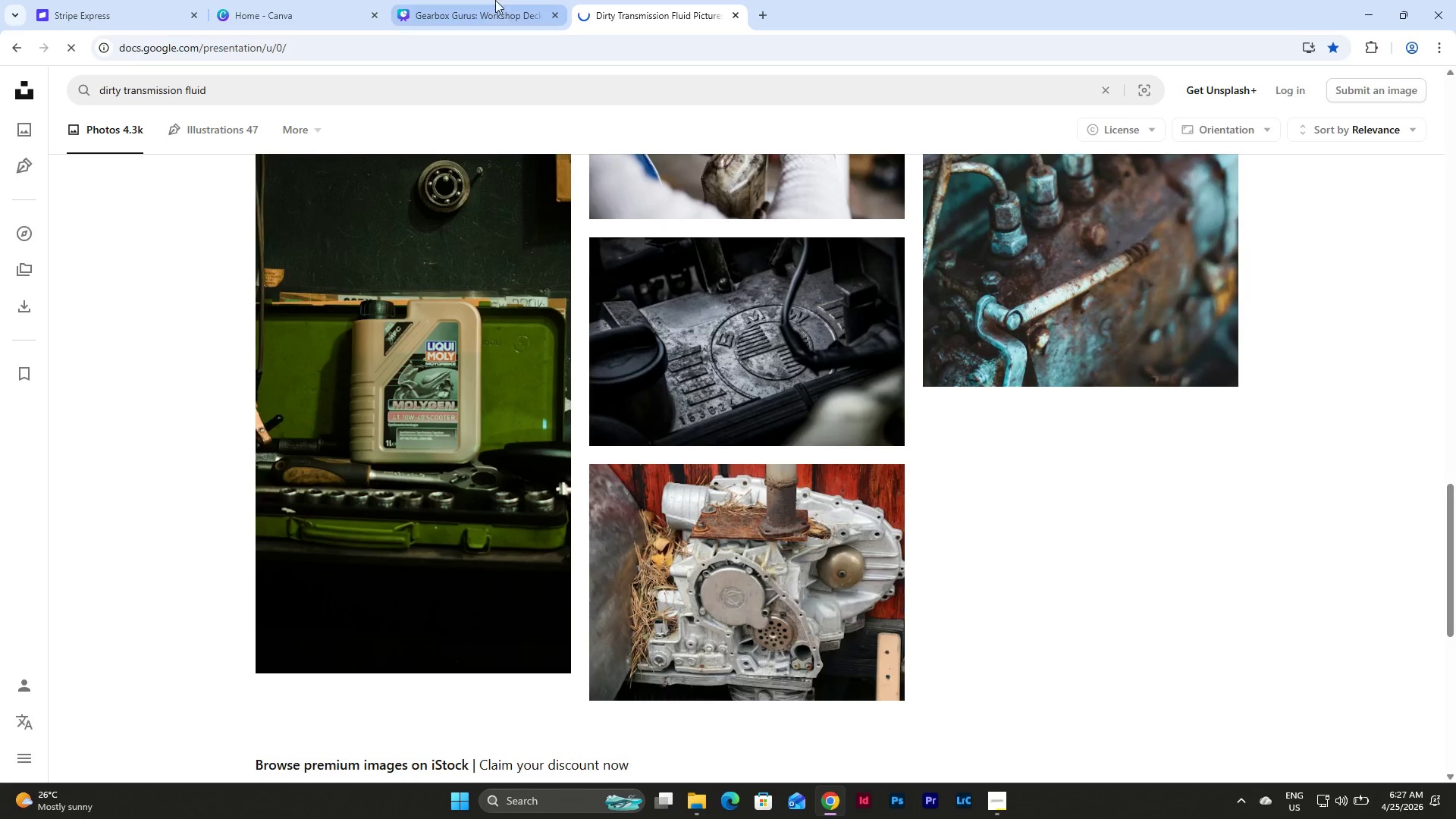 
left_click([491, 0])
 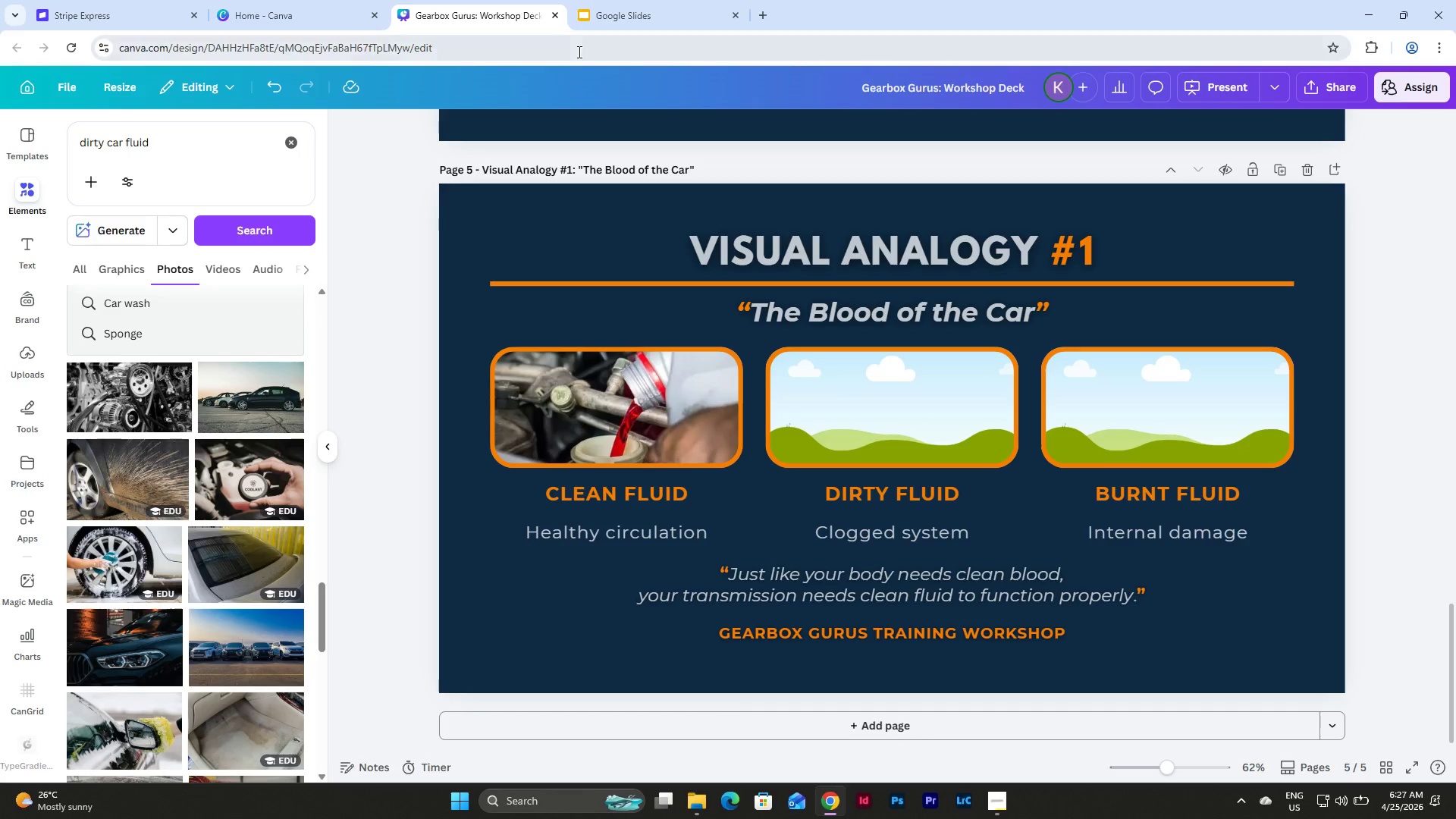 
left_click([654, 0])
 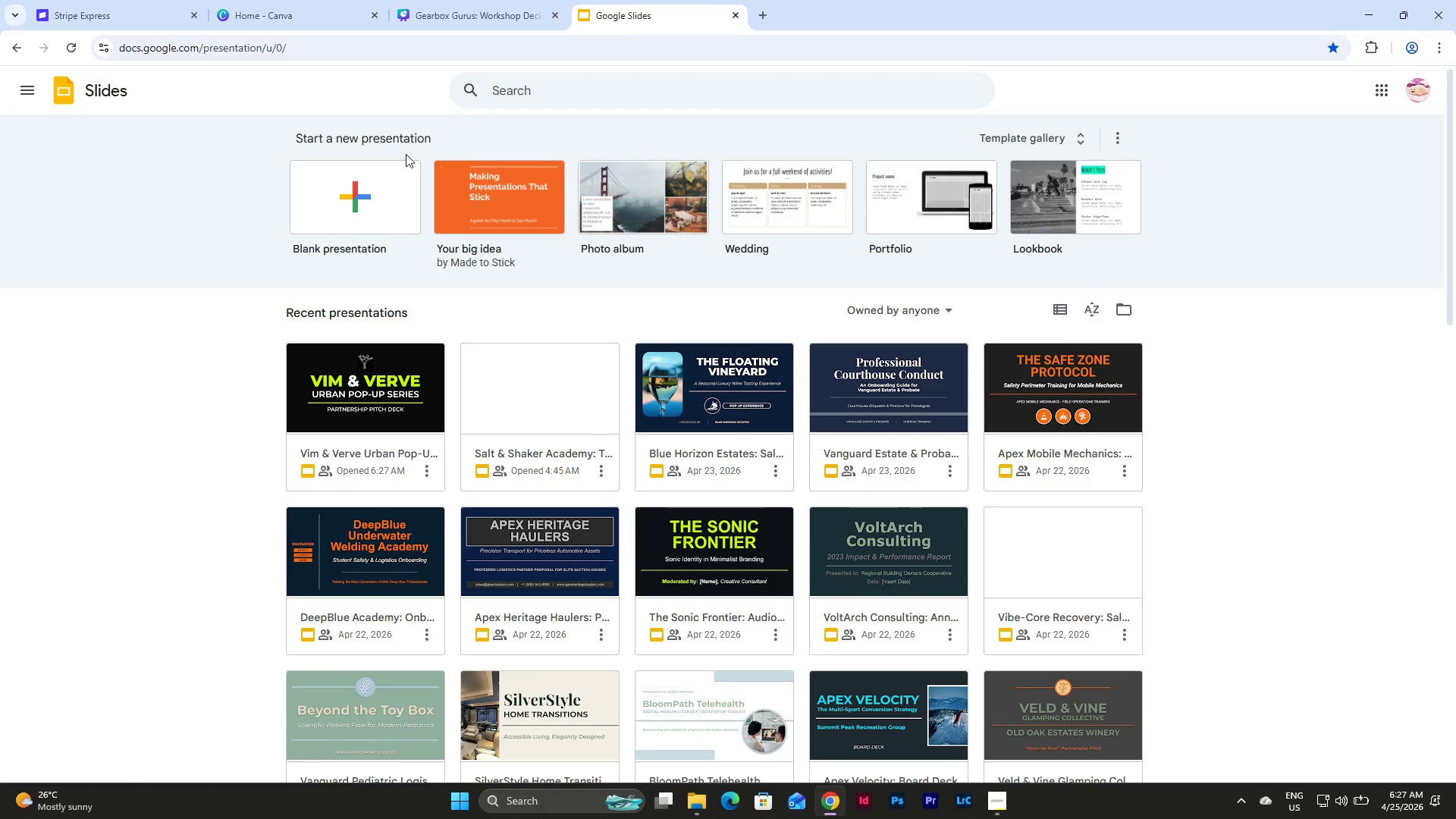 
left_click([308, 169])
 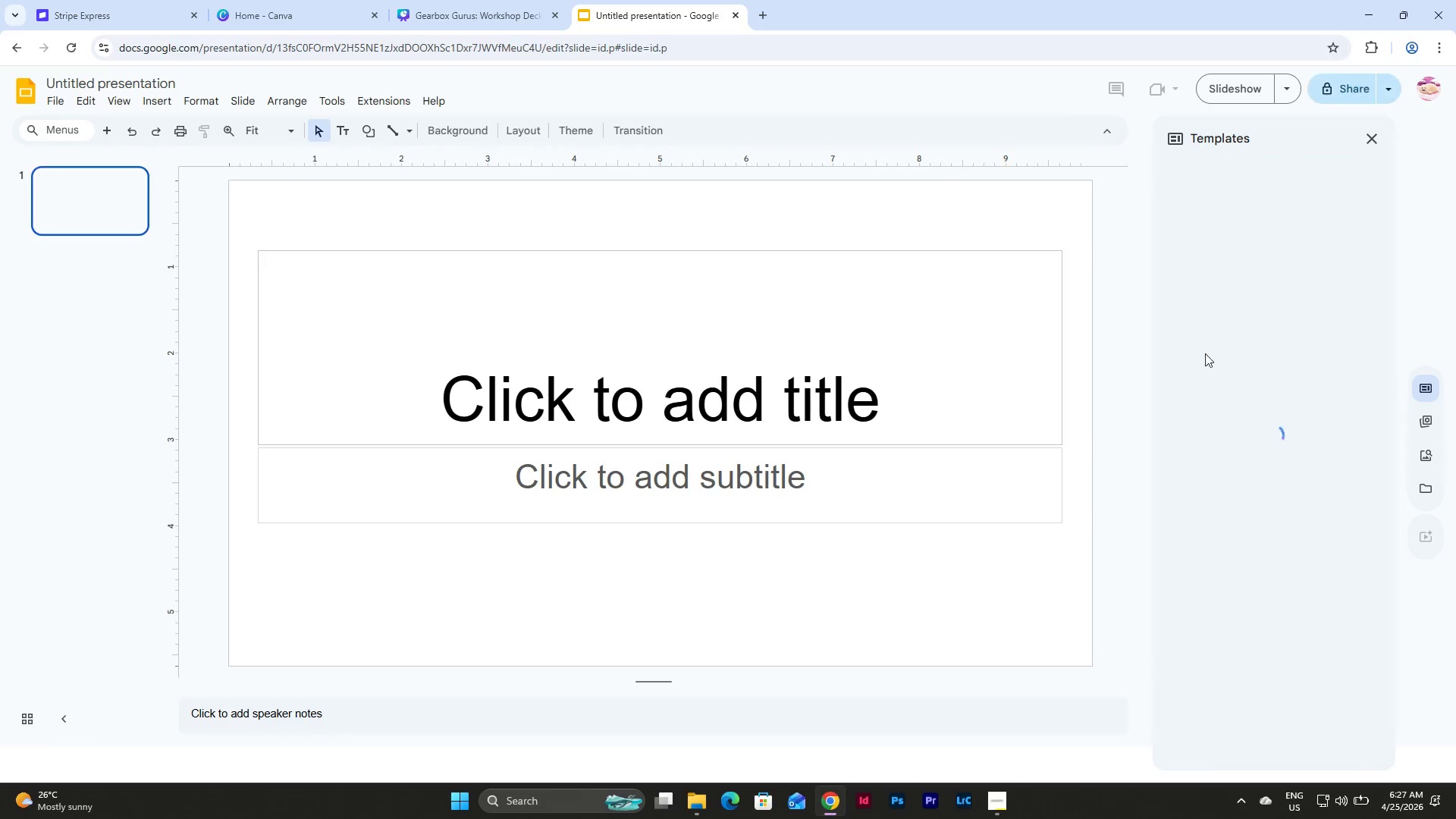 
left_click([1429, 460])
 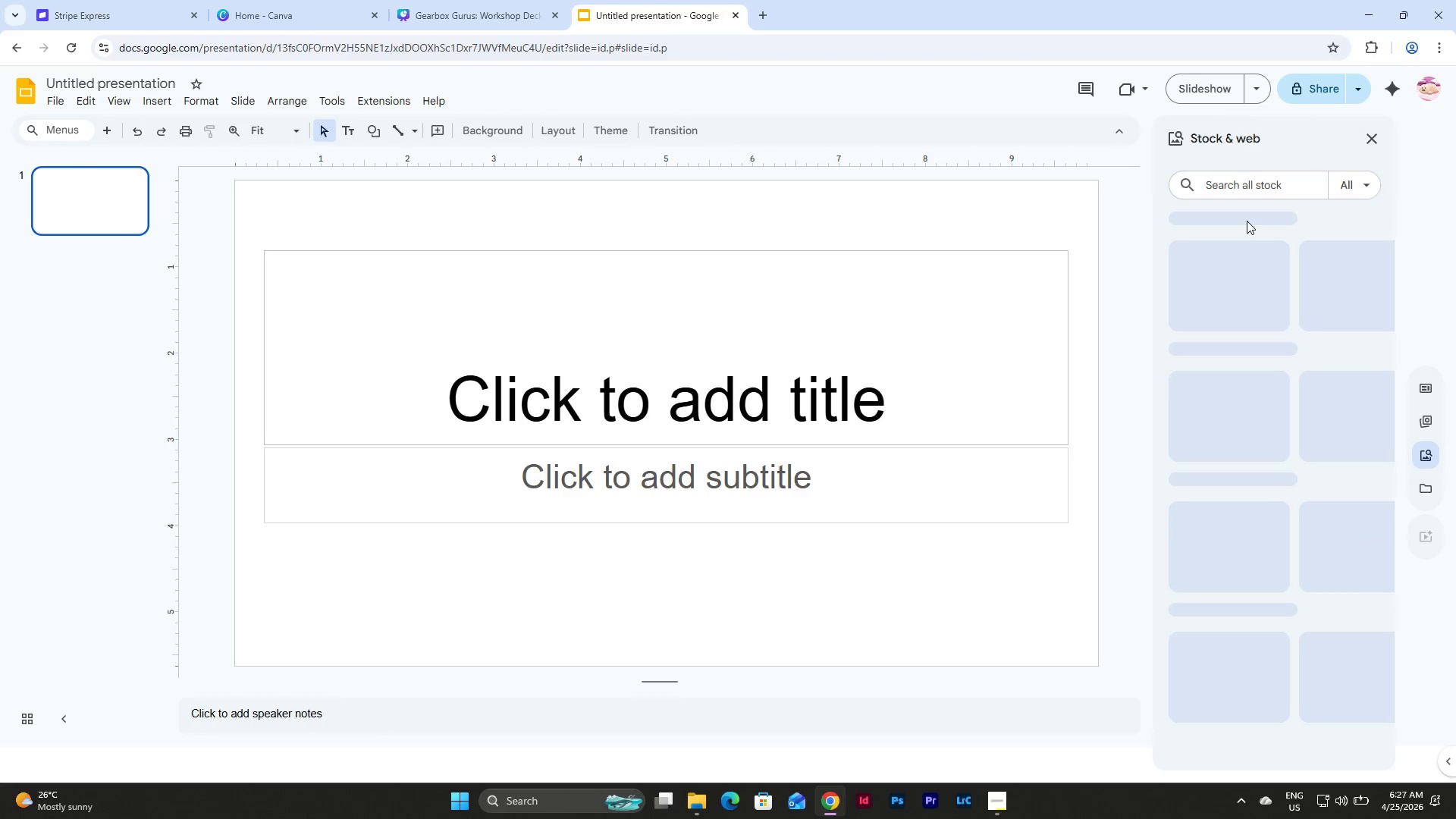 
left_click([1246, 179])
 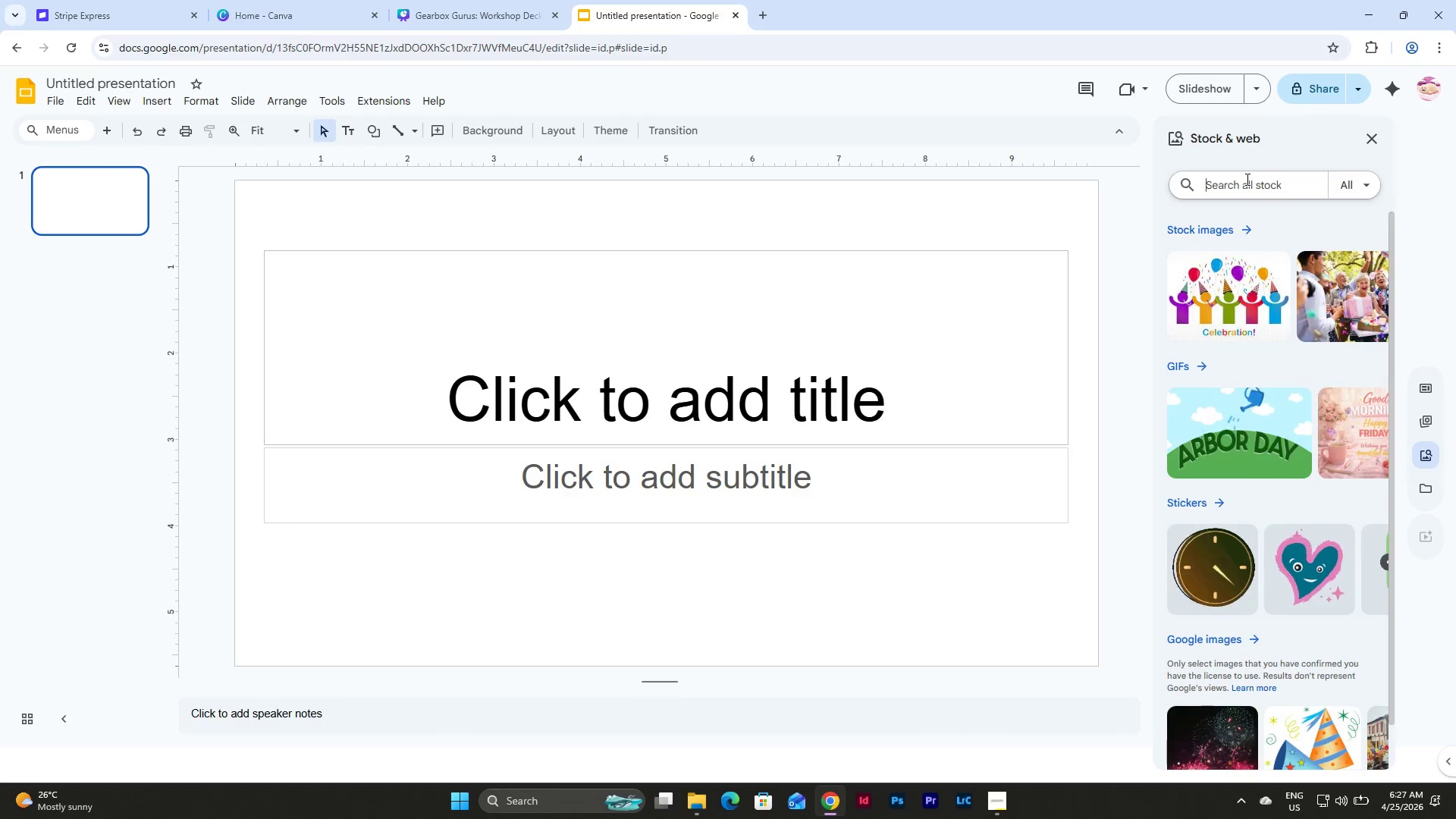 
type(dirty transmisi)
key(Backspace)
type(sion fluid)
 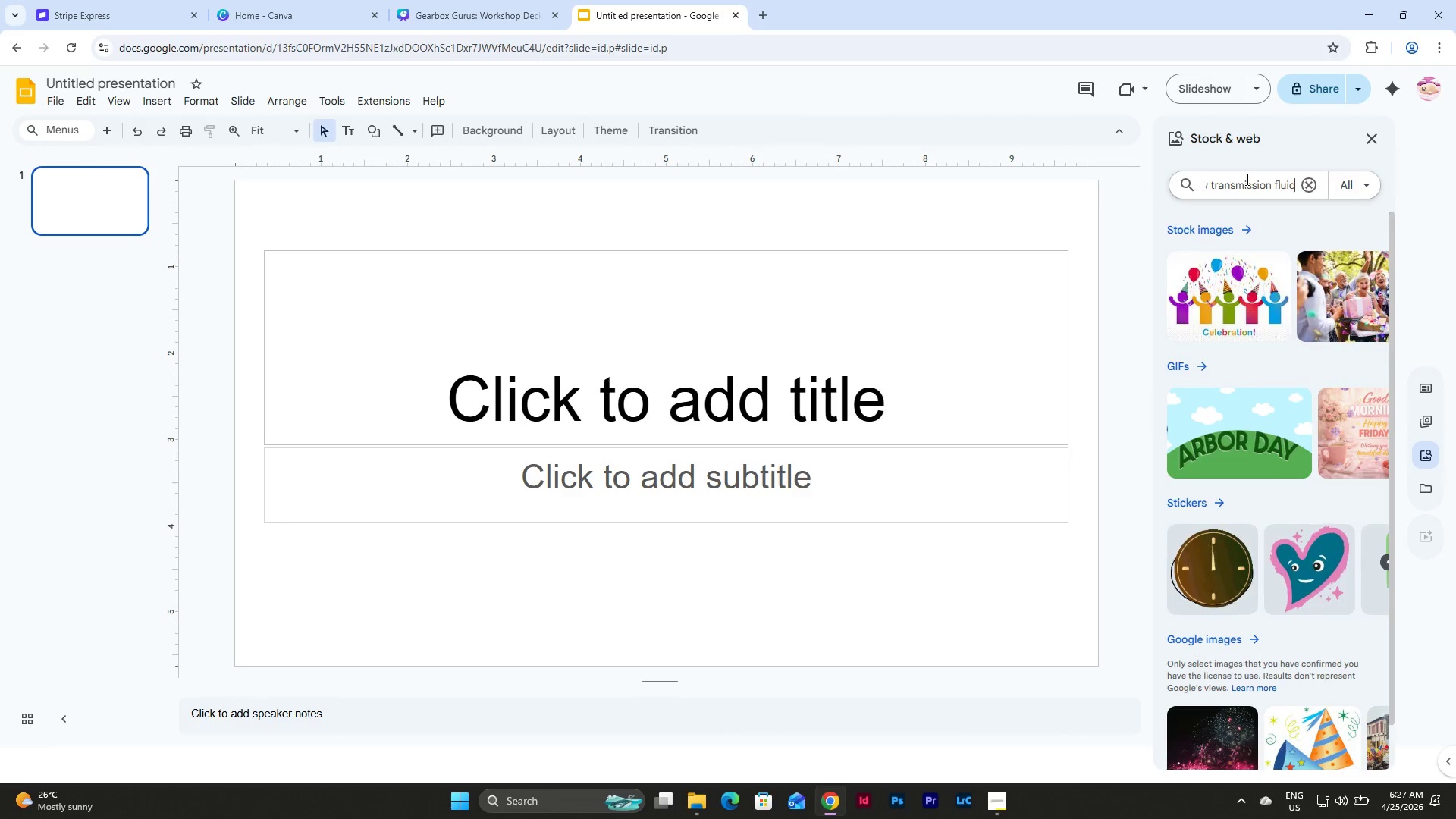 
key(Enter)
 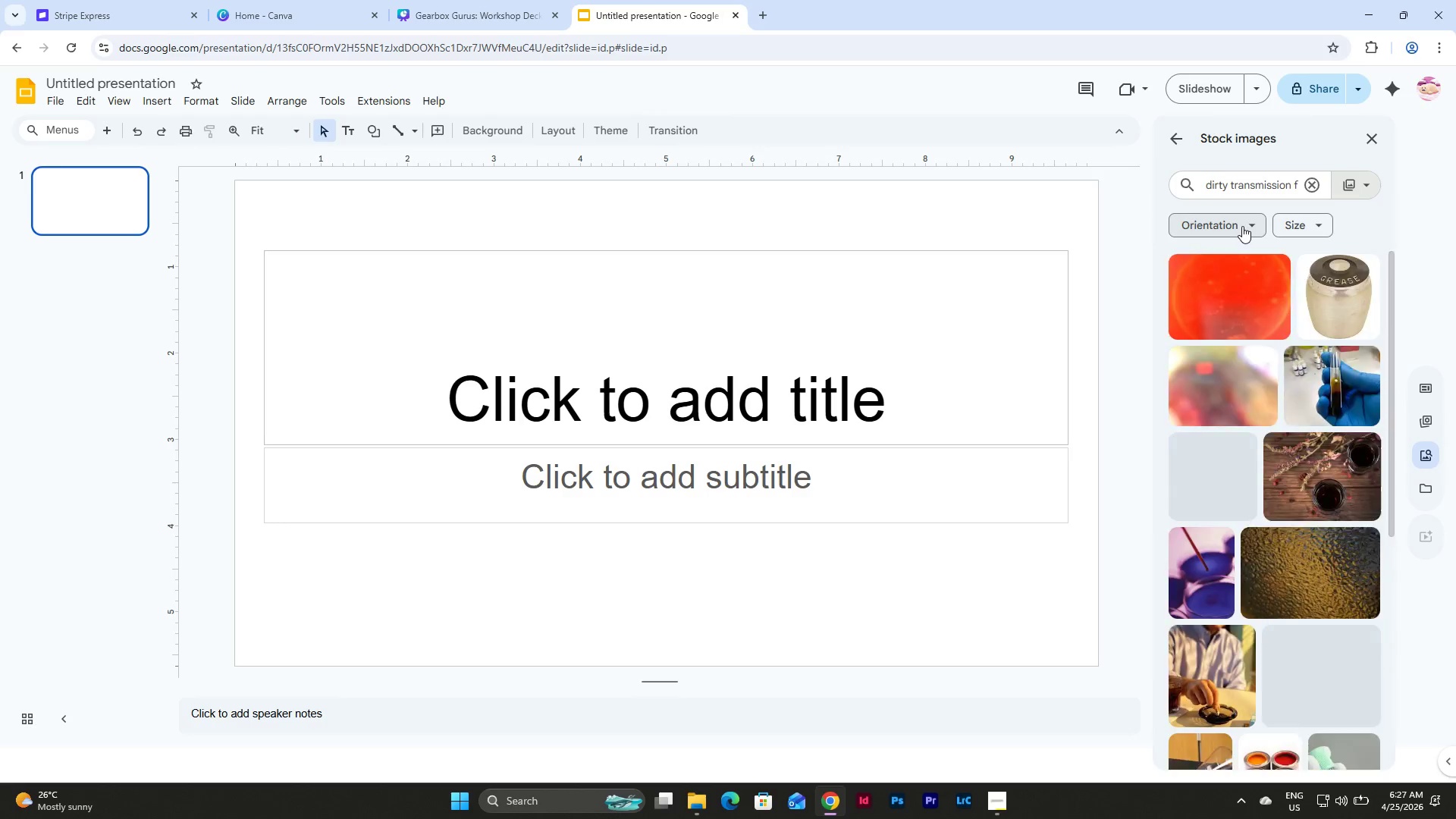 
scroll: coordinate [1235, 338], scroll_direction: down, amount: 14.0
 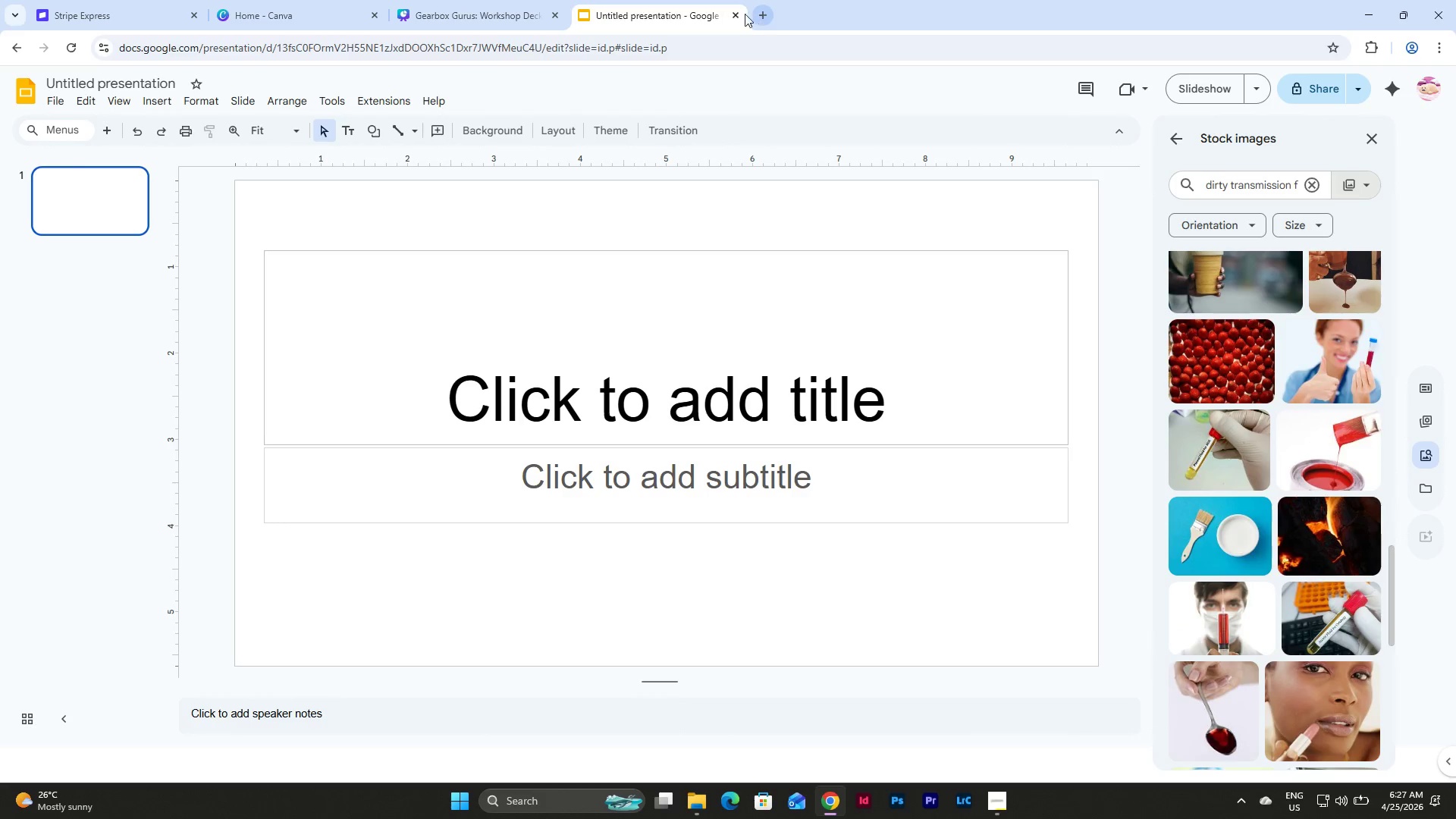 
double_click([737, 13])
 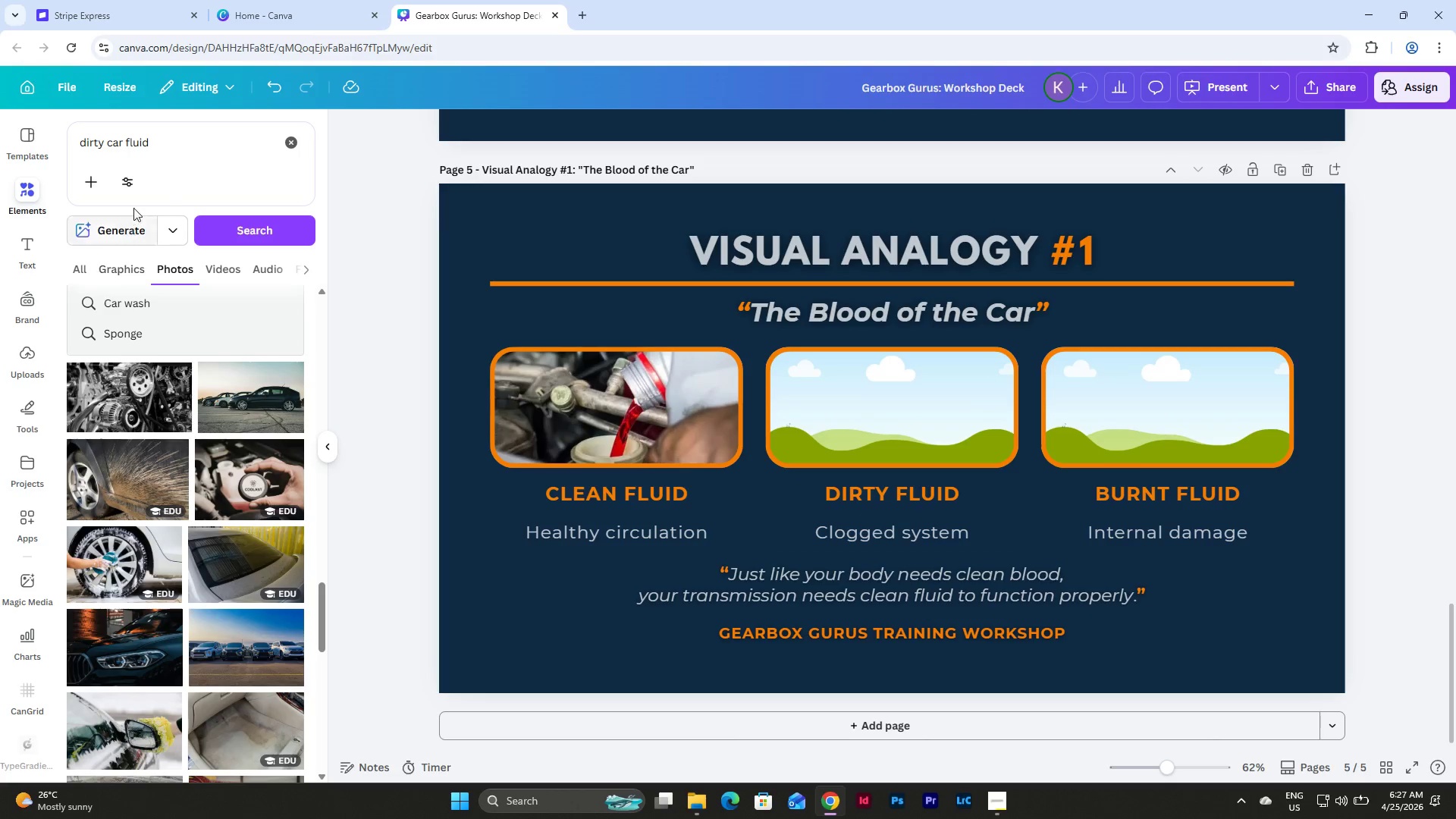 
left_click_drag(start_coordinate=[125, 146], to_coordinate=[70, 137])
 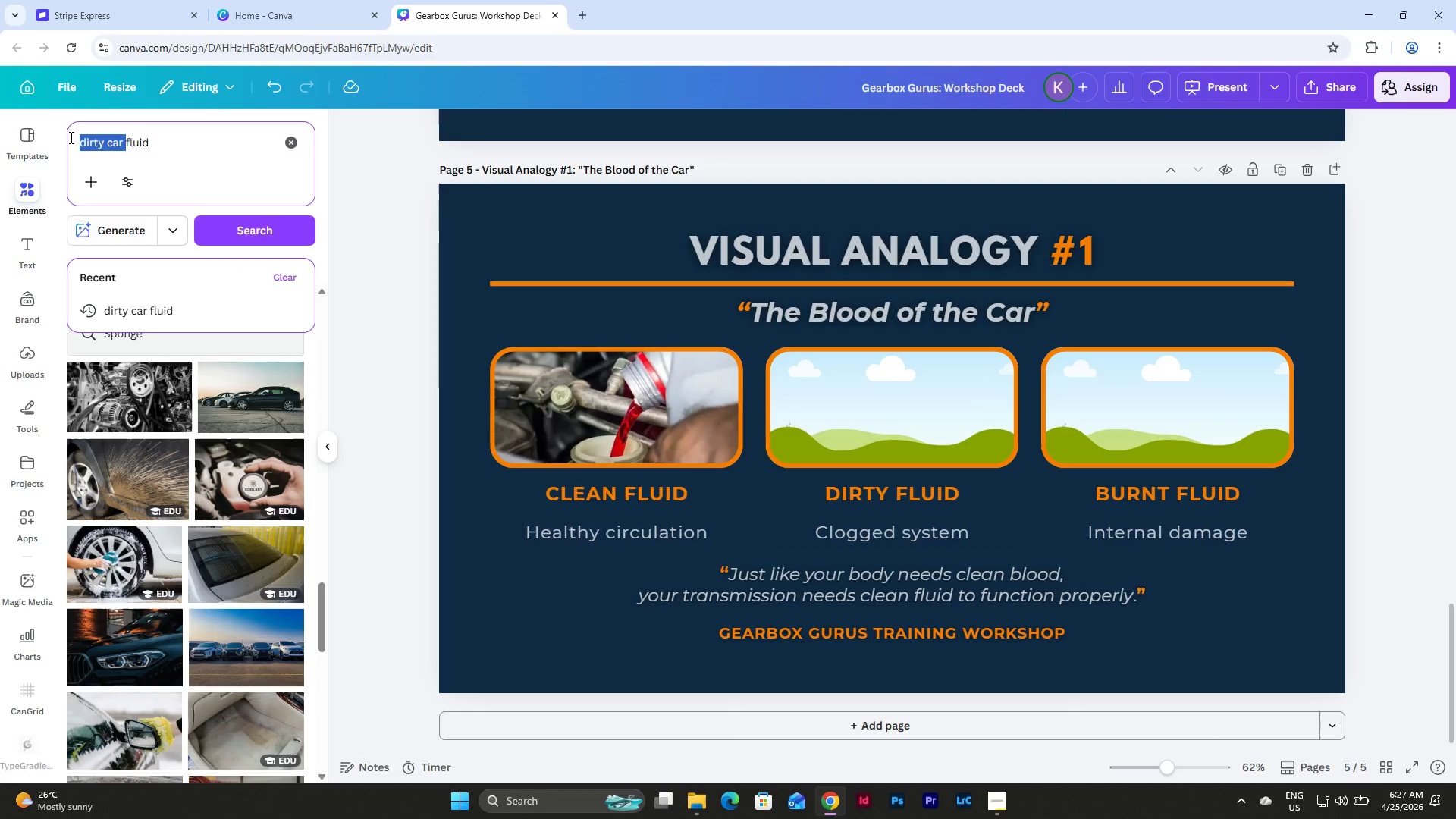 
key(Backspace)
type(clogged car )
 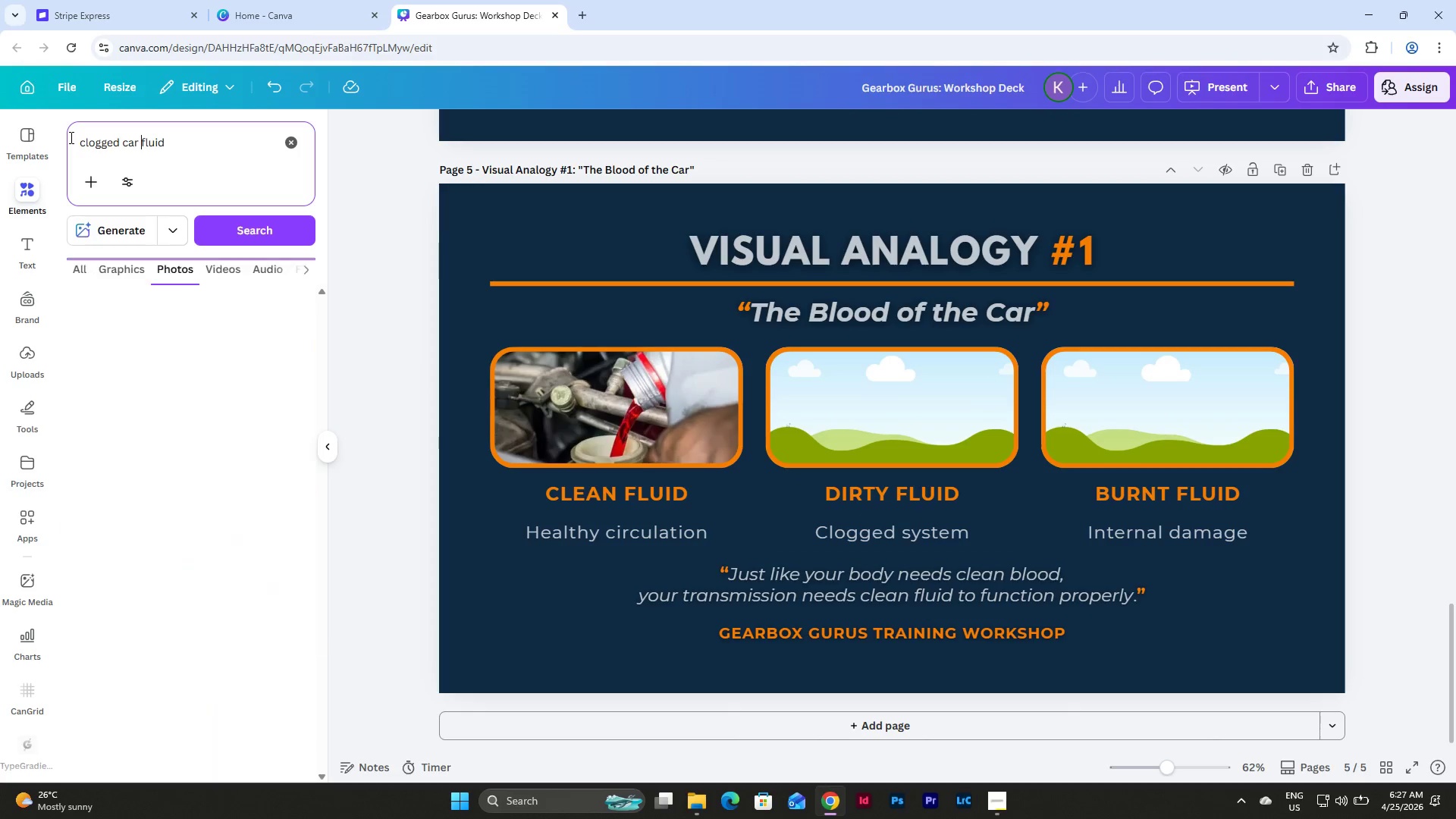 
key(Enter)
 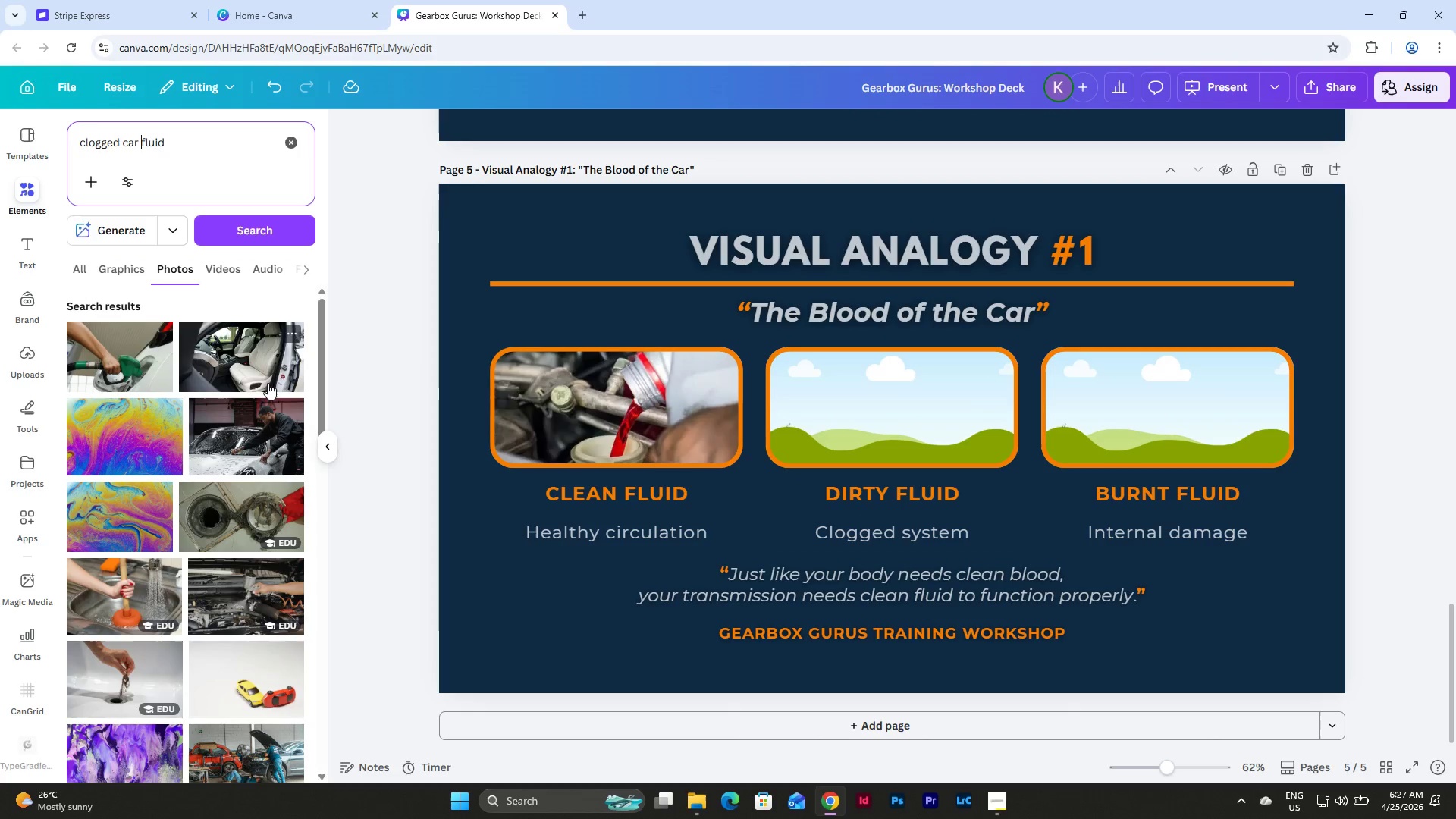 
left_click([219, 516])
 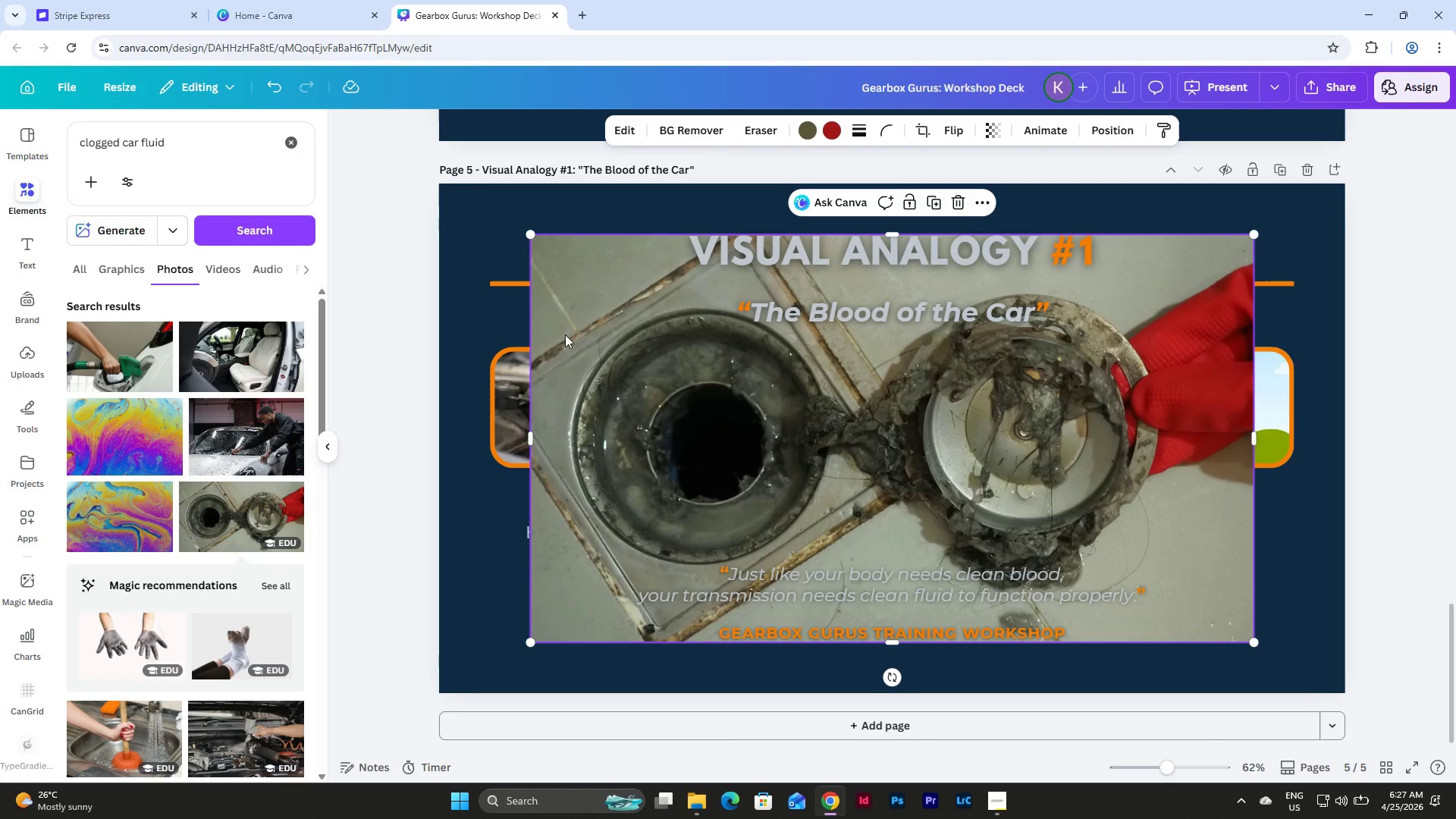 
wait(5.48)
 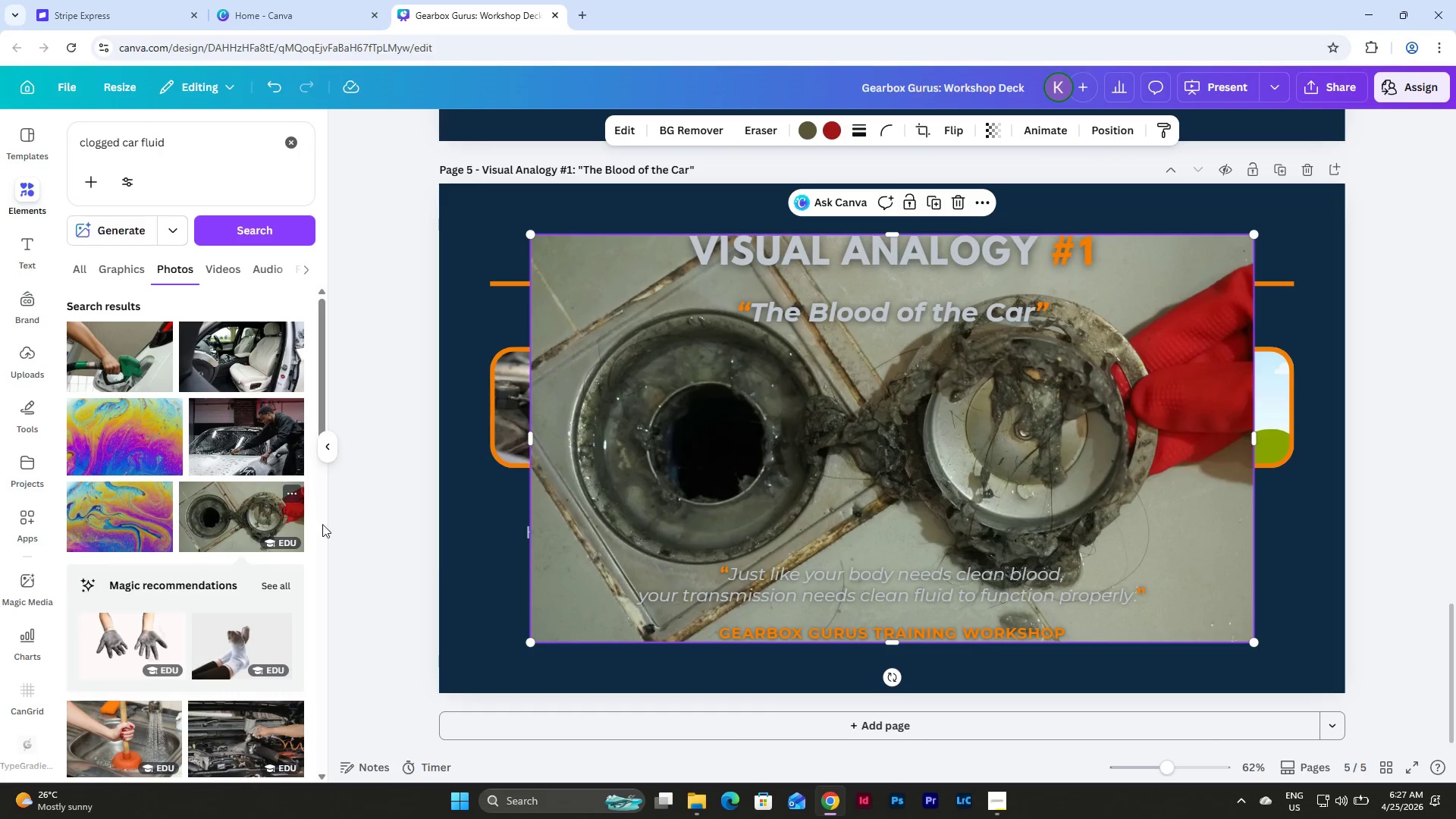 
key(Control+Z)
 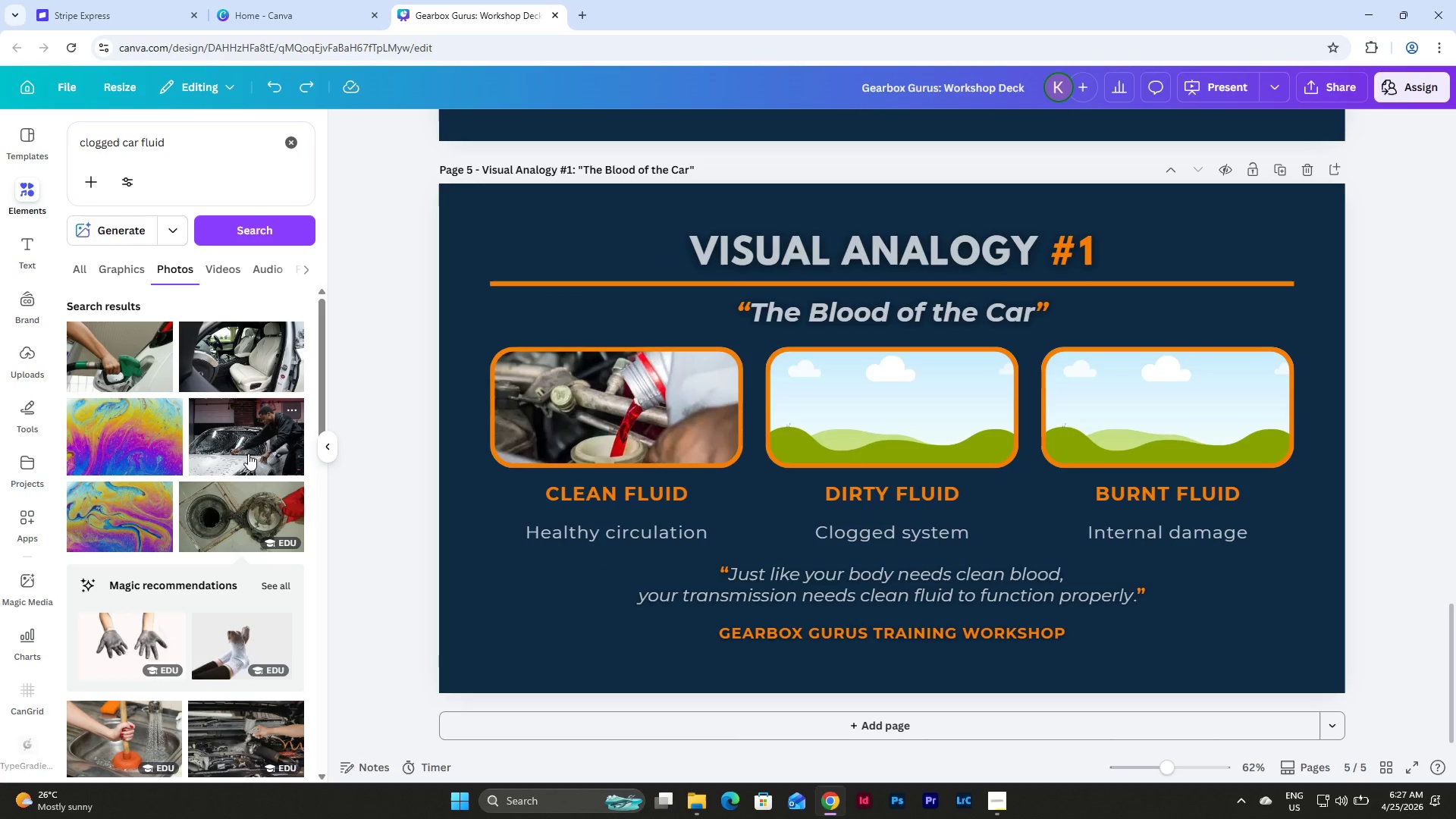 
scroll: coordinate [262, 428], scroll_direction: down, amount: 4.0
 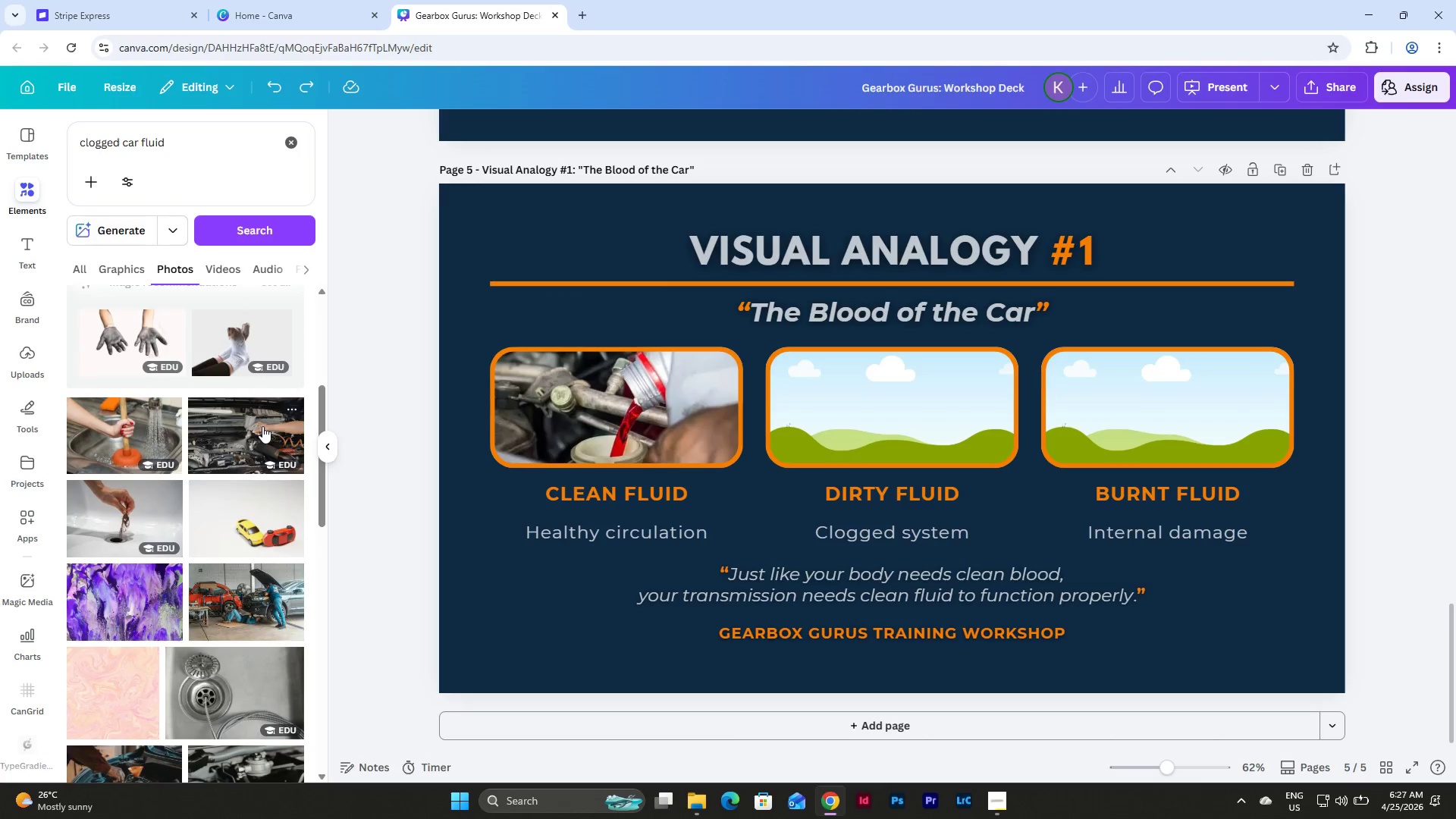 
mouse_move([256, 388])
 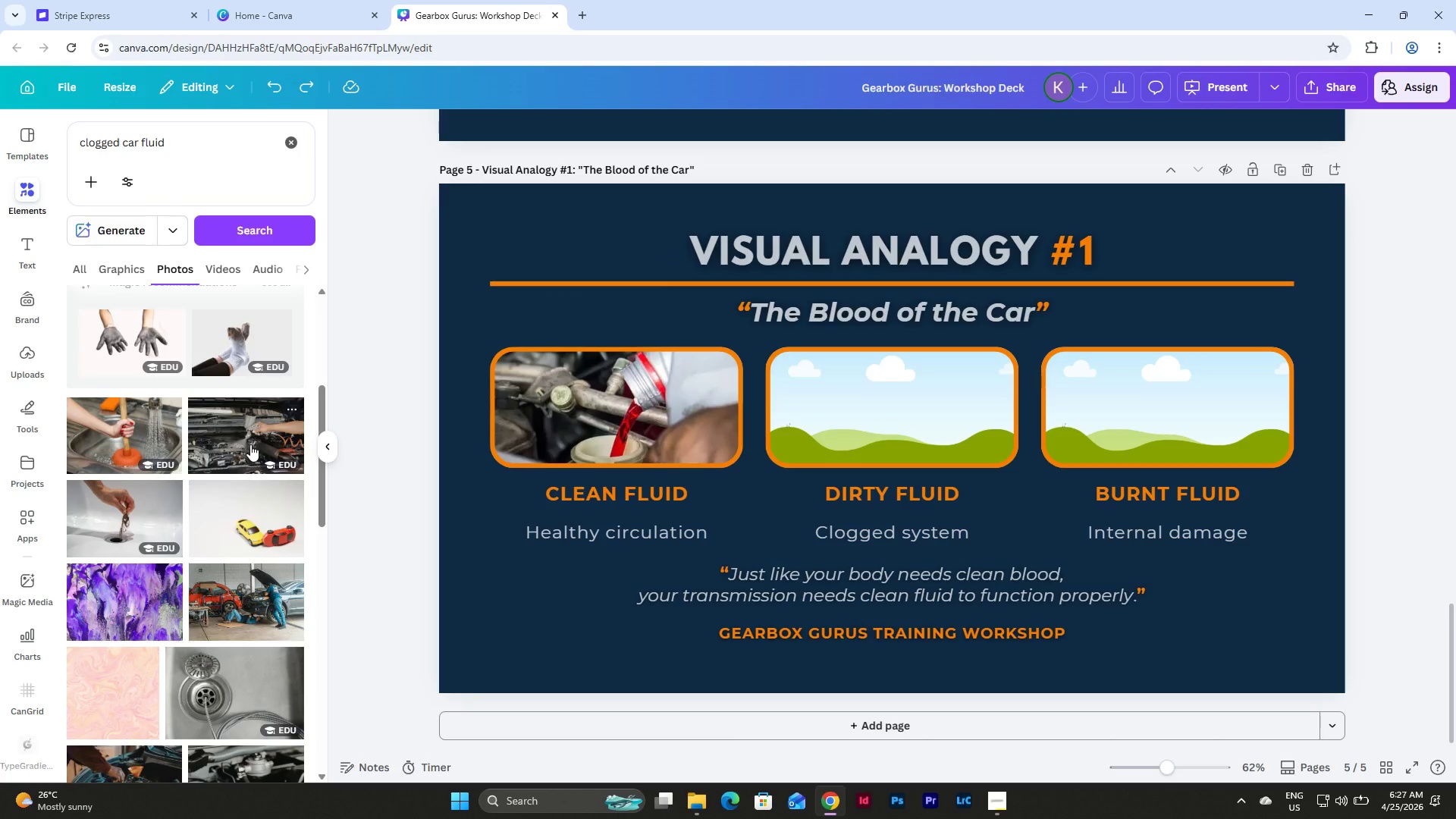 
scroll: coordinate [250, 444], scroll_direction: down, amount: 7.0
 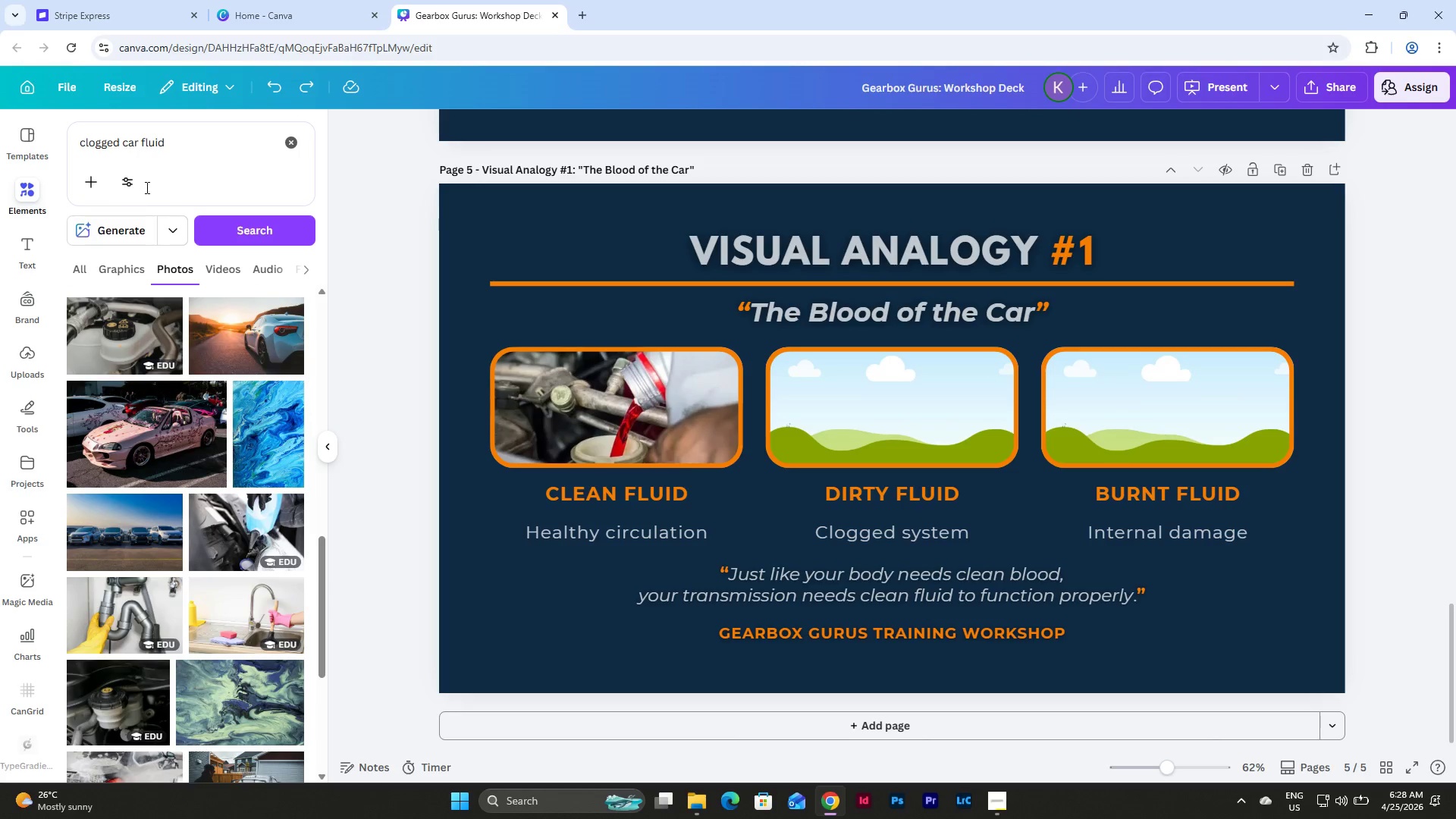 
left_click_drag(start_coordinate=[176, 144], to_coordinate=[64, 145])
 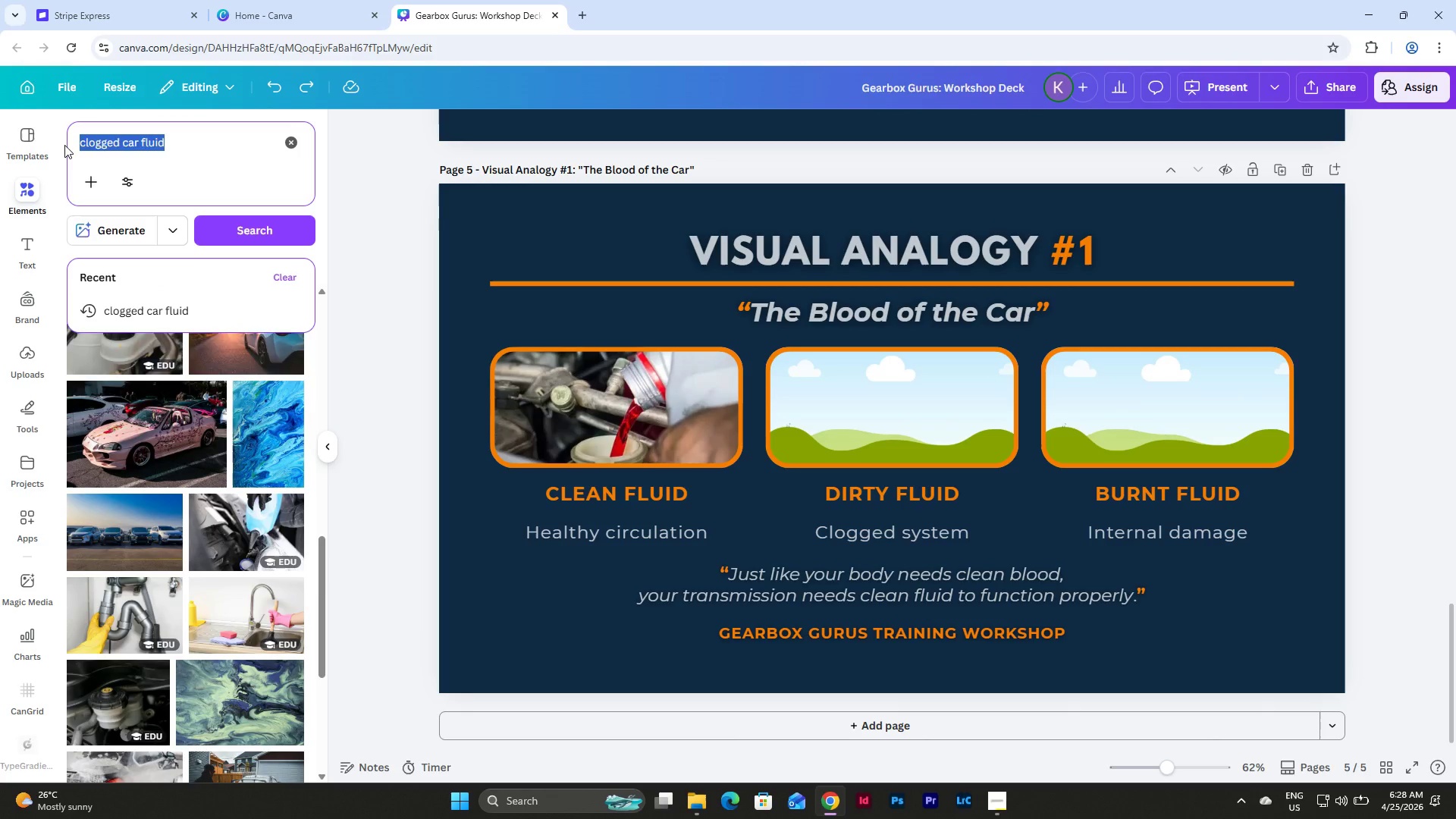 
type(dirty c)
key(Backspace)
type(fuild )
key(Backspace)
key(Backspace)
key(Backspace)
key(Backspace)
key(Backspace)
type(luid transmission fl)
key(Backspace)
key(Backspace)
key(Backspace)
key(Backspace)
key(Backspace)
key(Backspace)
type(dirty transmission fluid)
 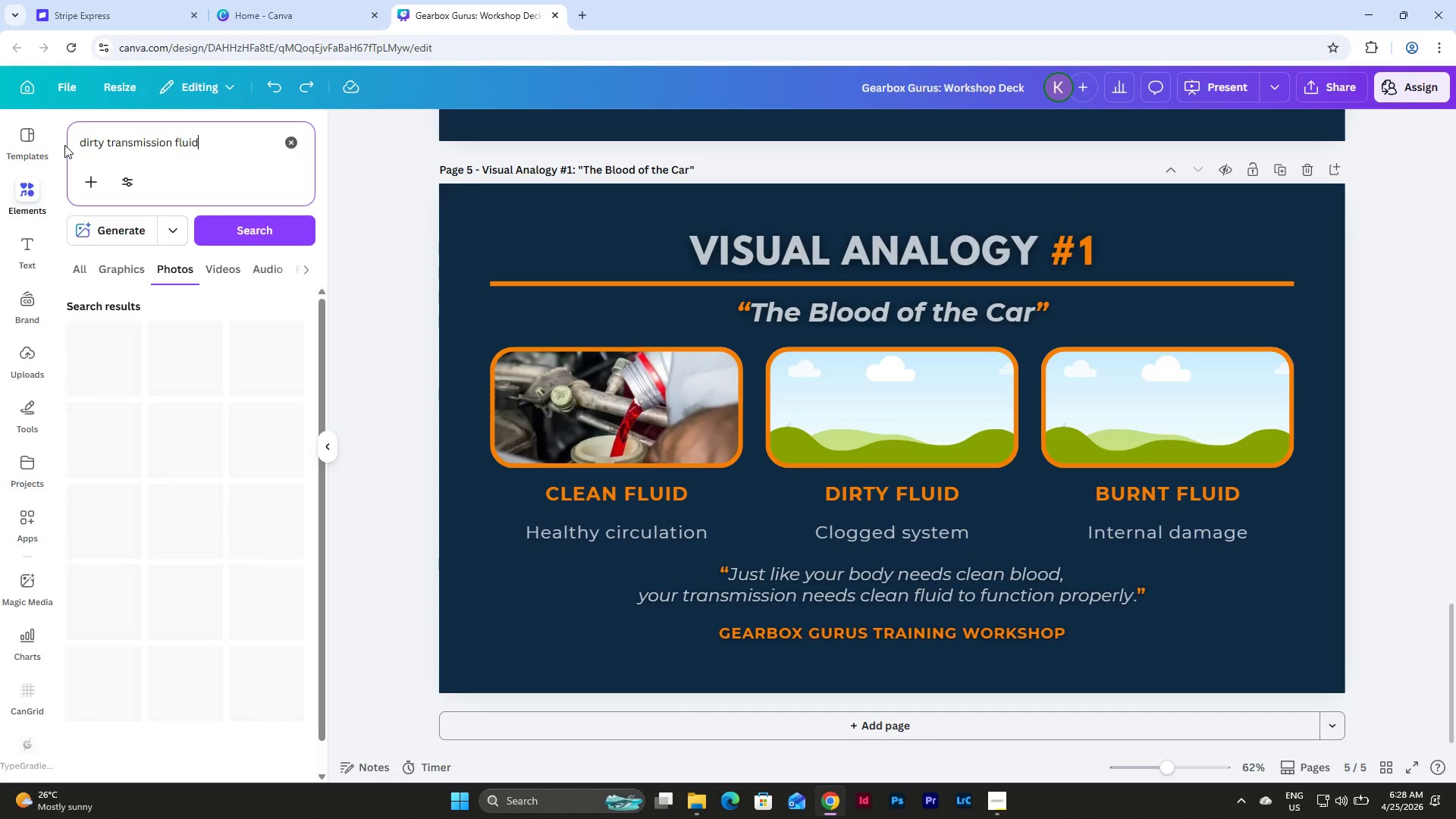 
key(Enter)
 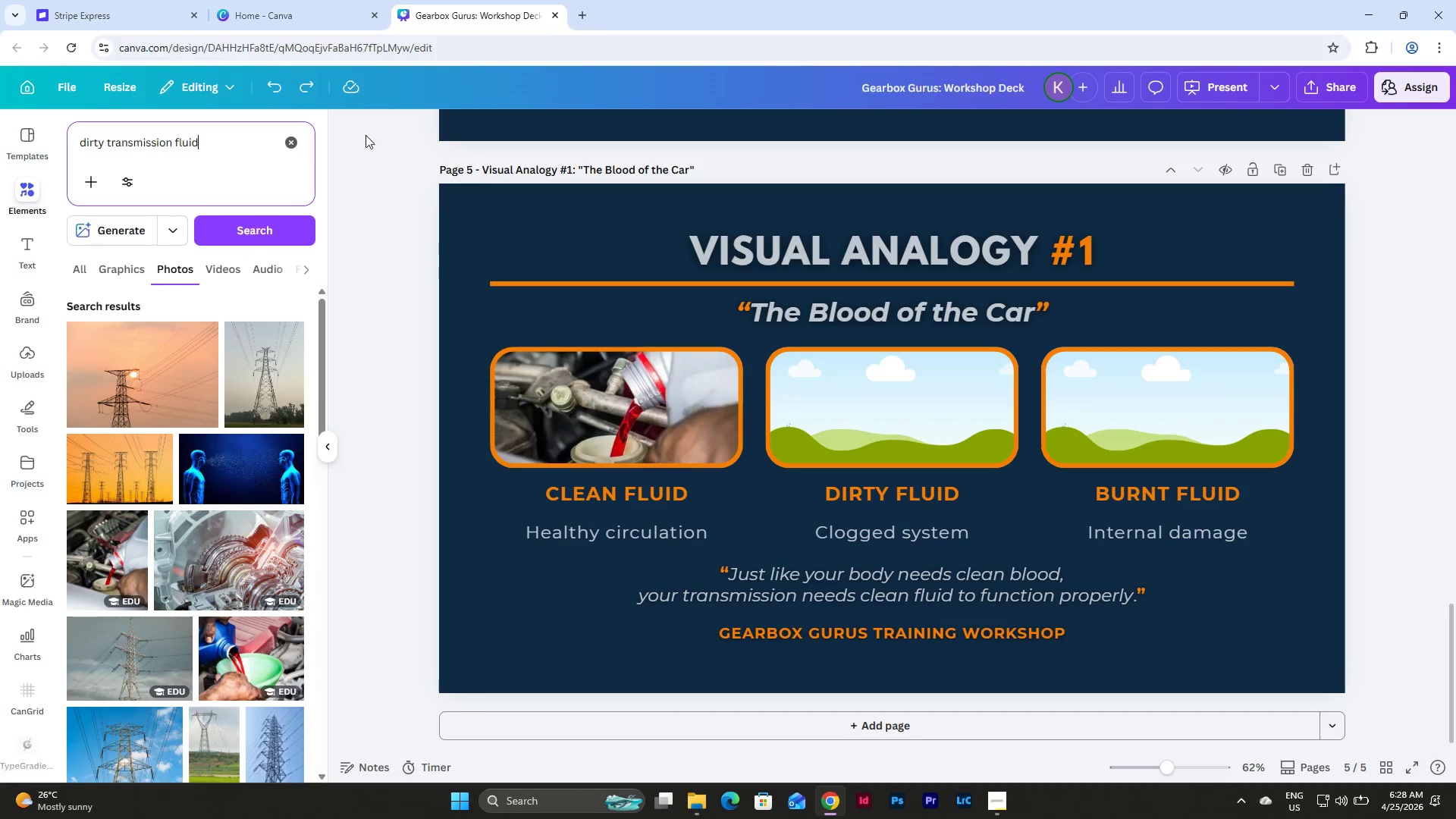 
left_click_drag(start_coordinate=[215, 146], to_coordinate=[31, 131])
 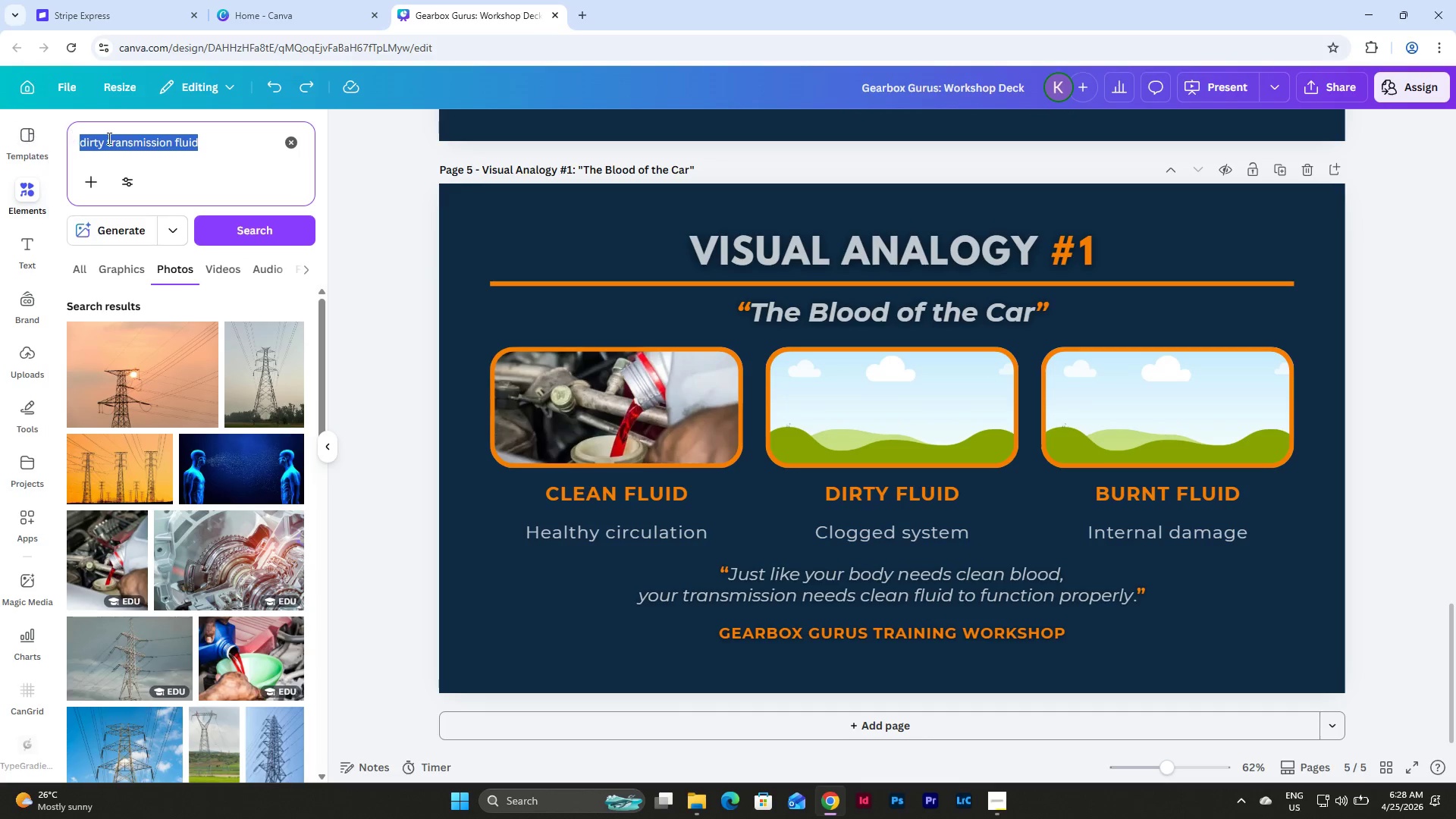 
key(Control+C)
 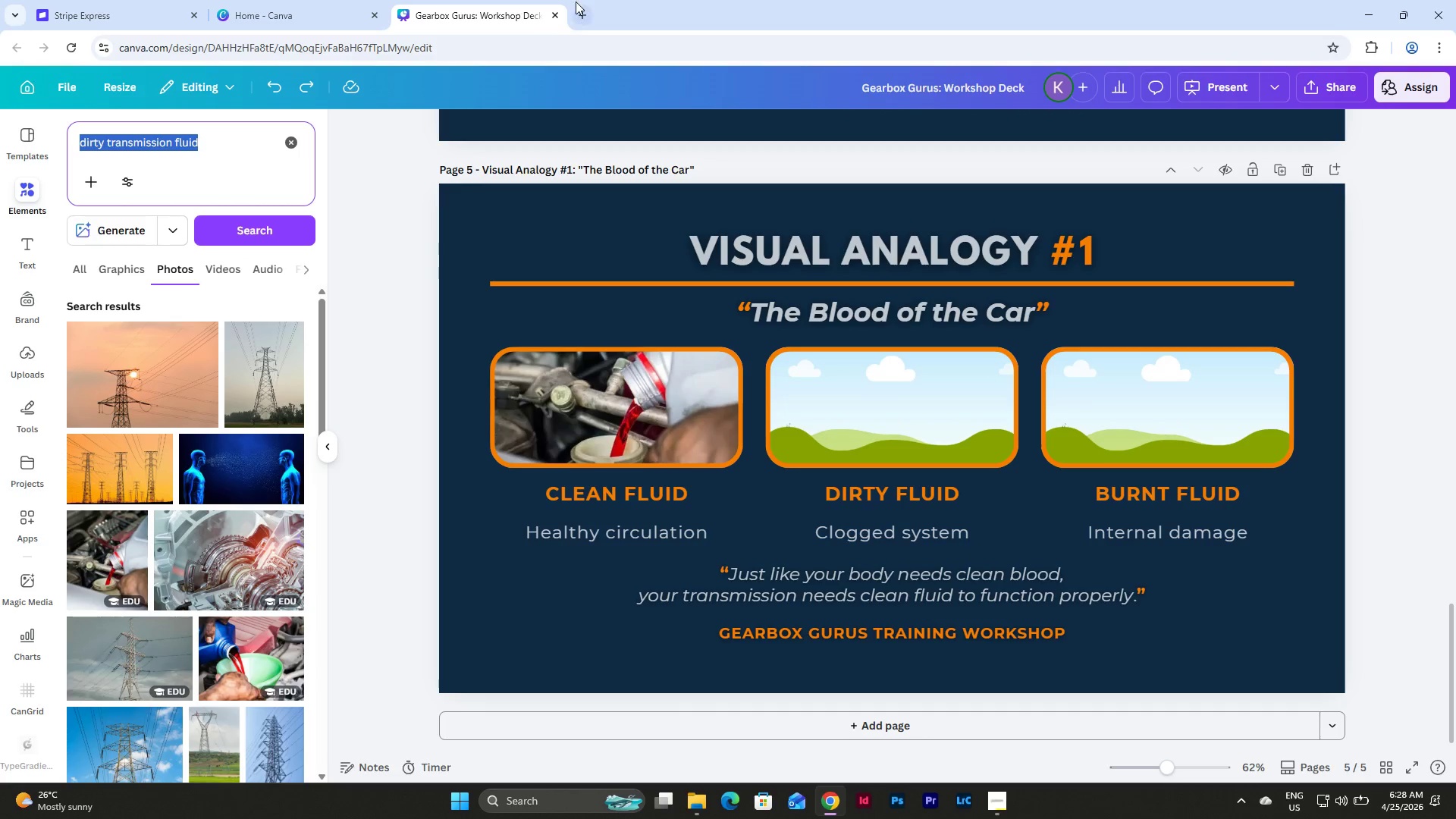 
left_click([587, 7])
 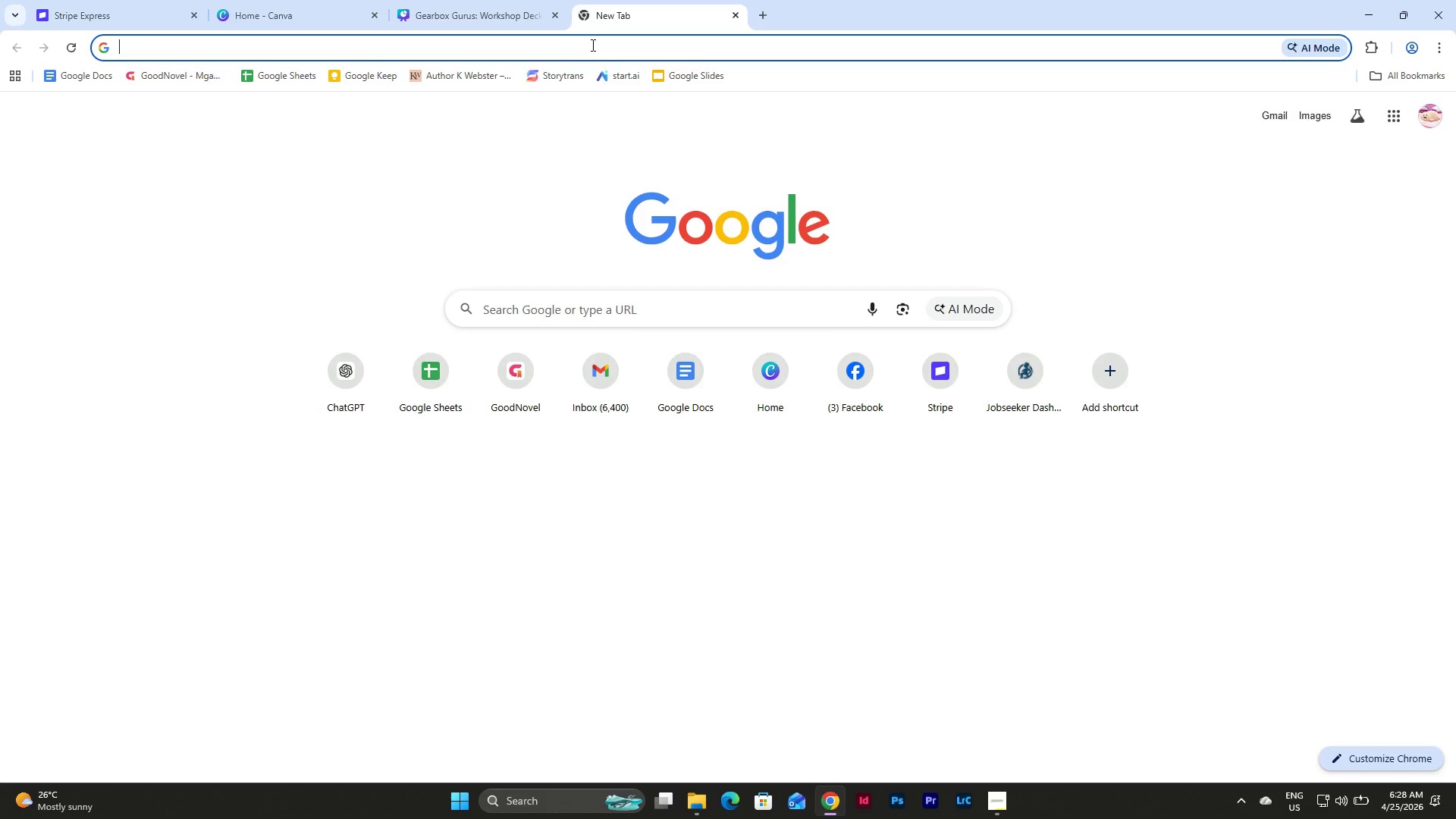 
left_click([592, 44])
 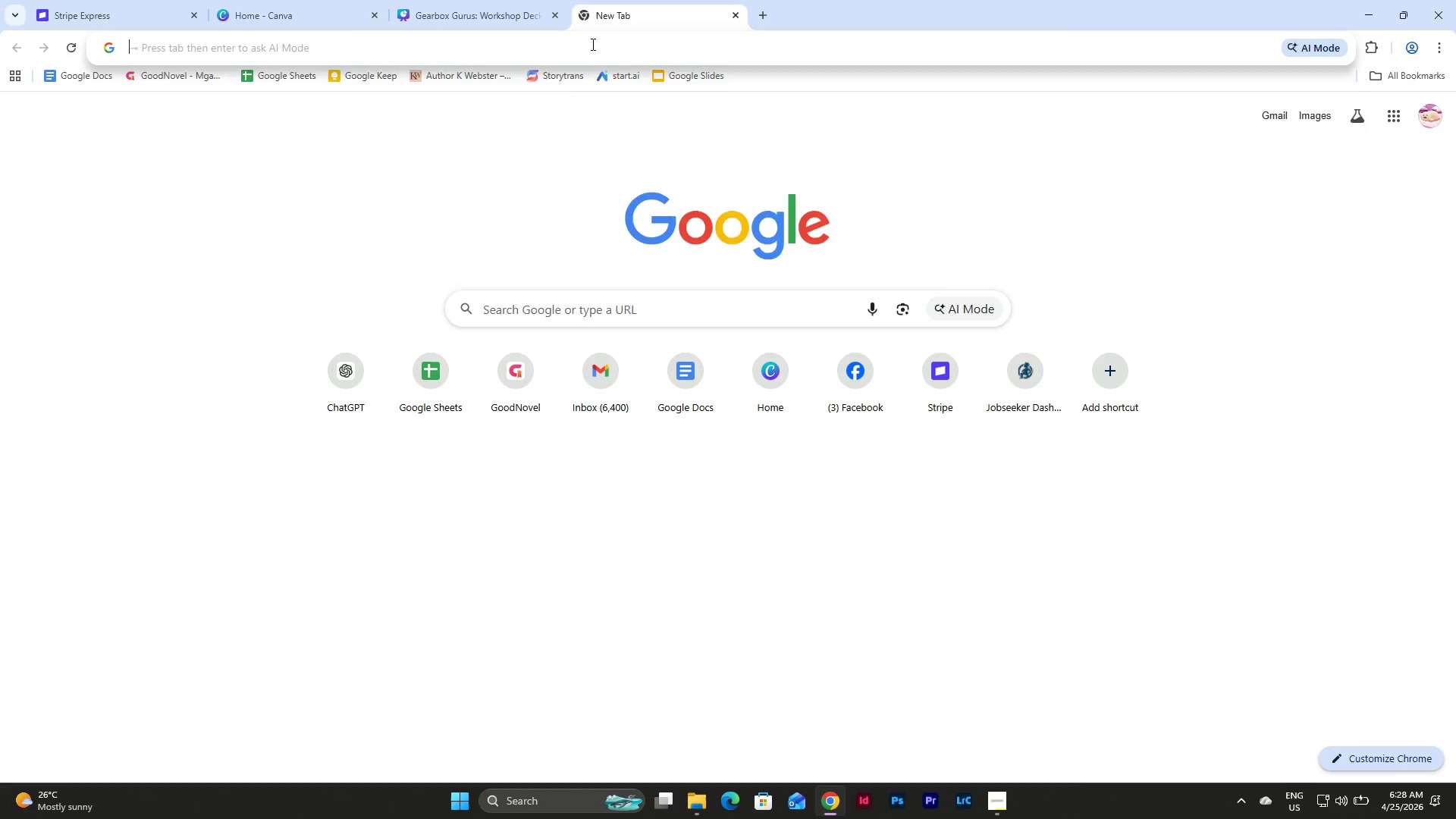 
key(Control+V)
 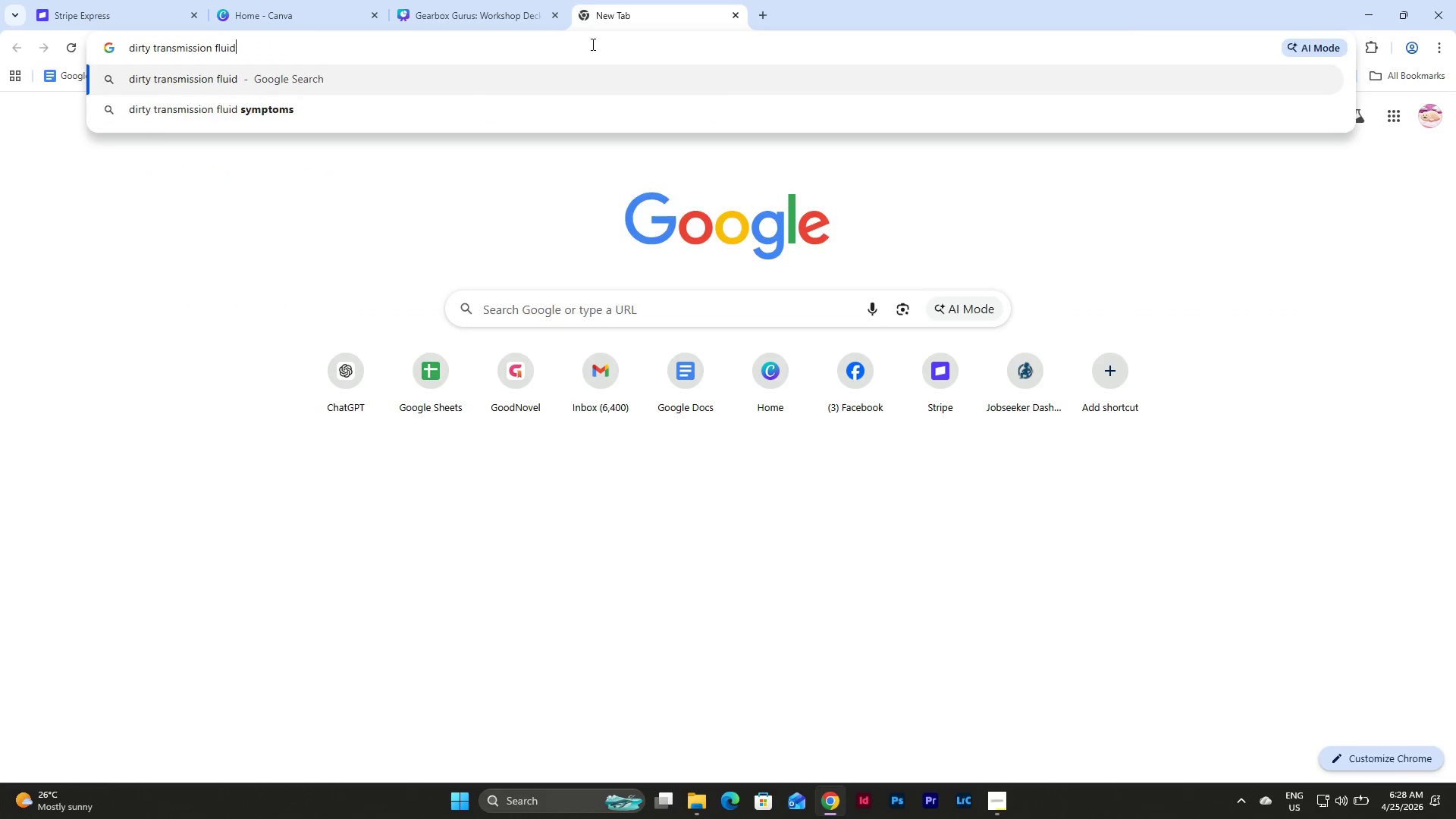 
key(NumpadEnter)
 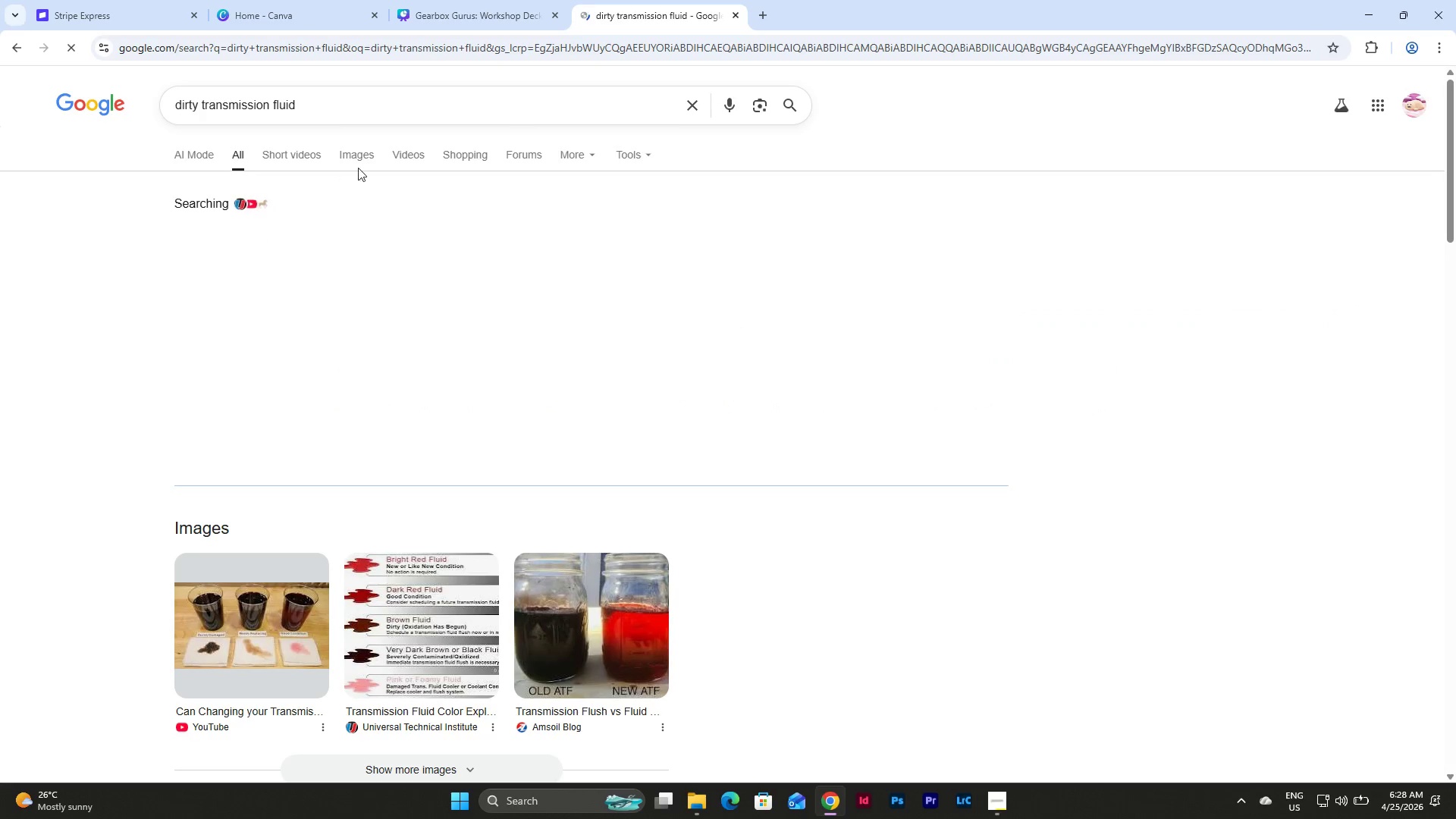 
left_click([353, 152])
 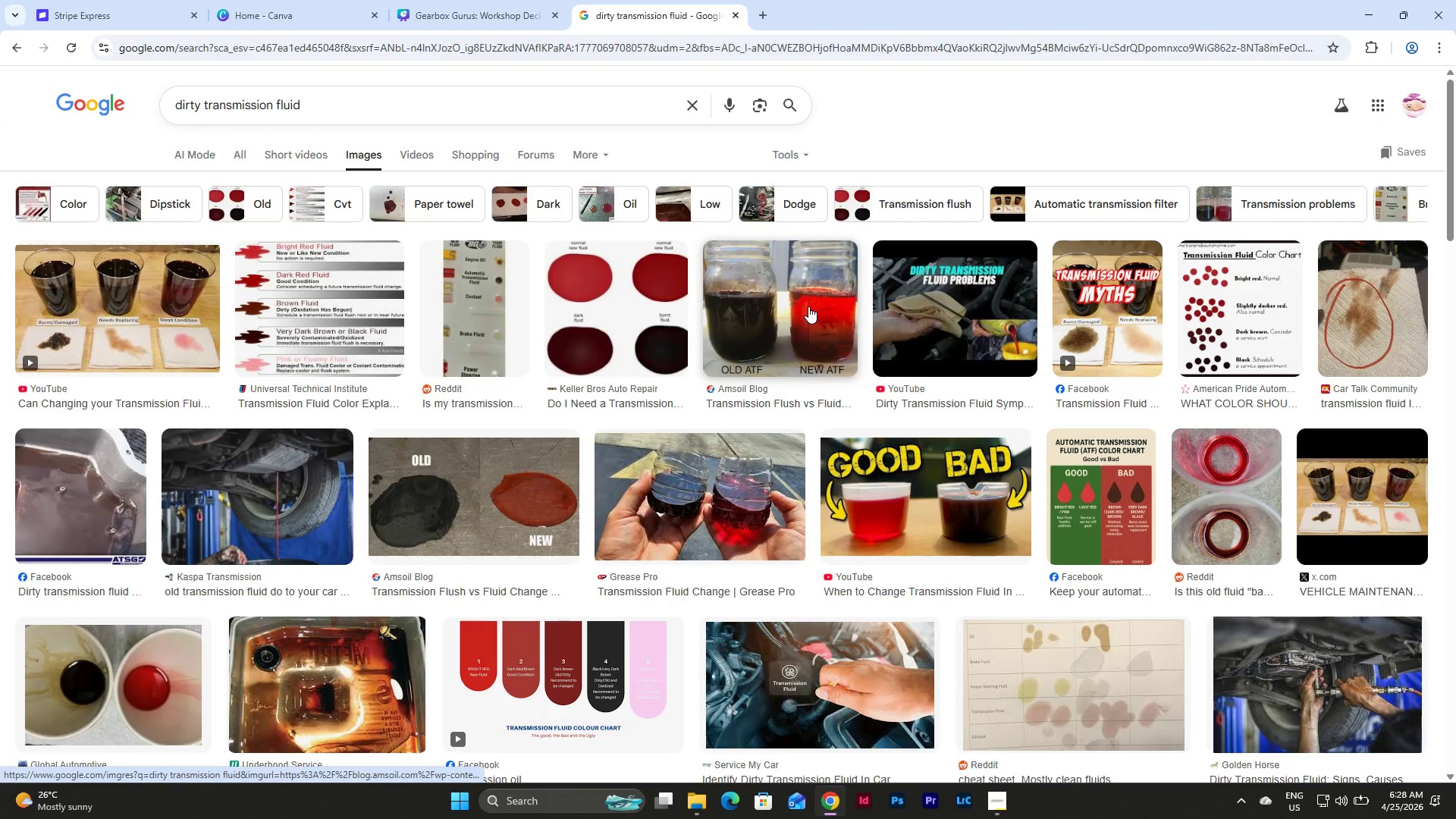 
scroll: coordinate [808, 306], scroll_direction: down, amount: 1.0
 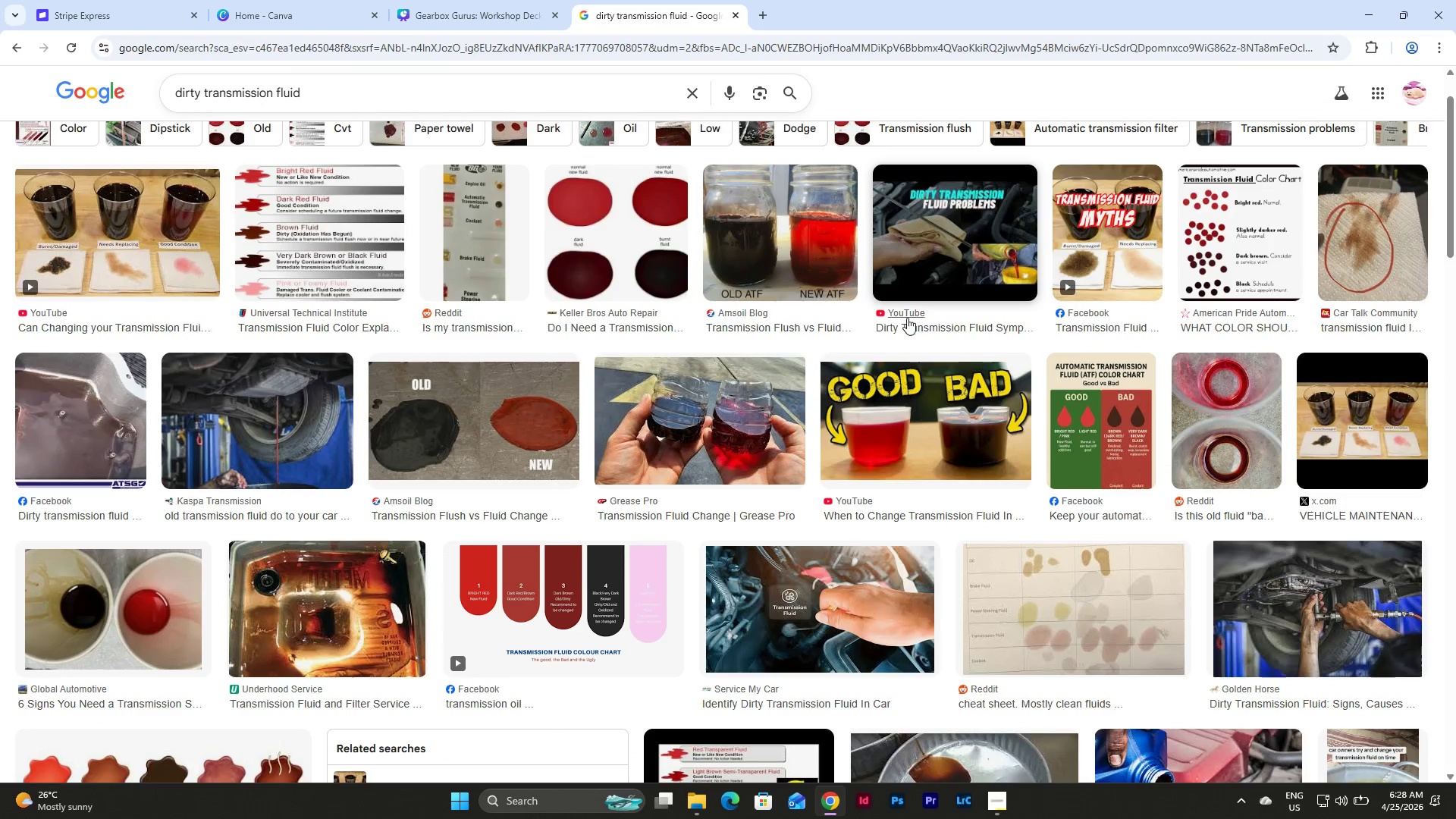 
scroll: coordinate [907, 318], scroll_direction: up, amount: 2.0
 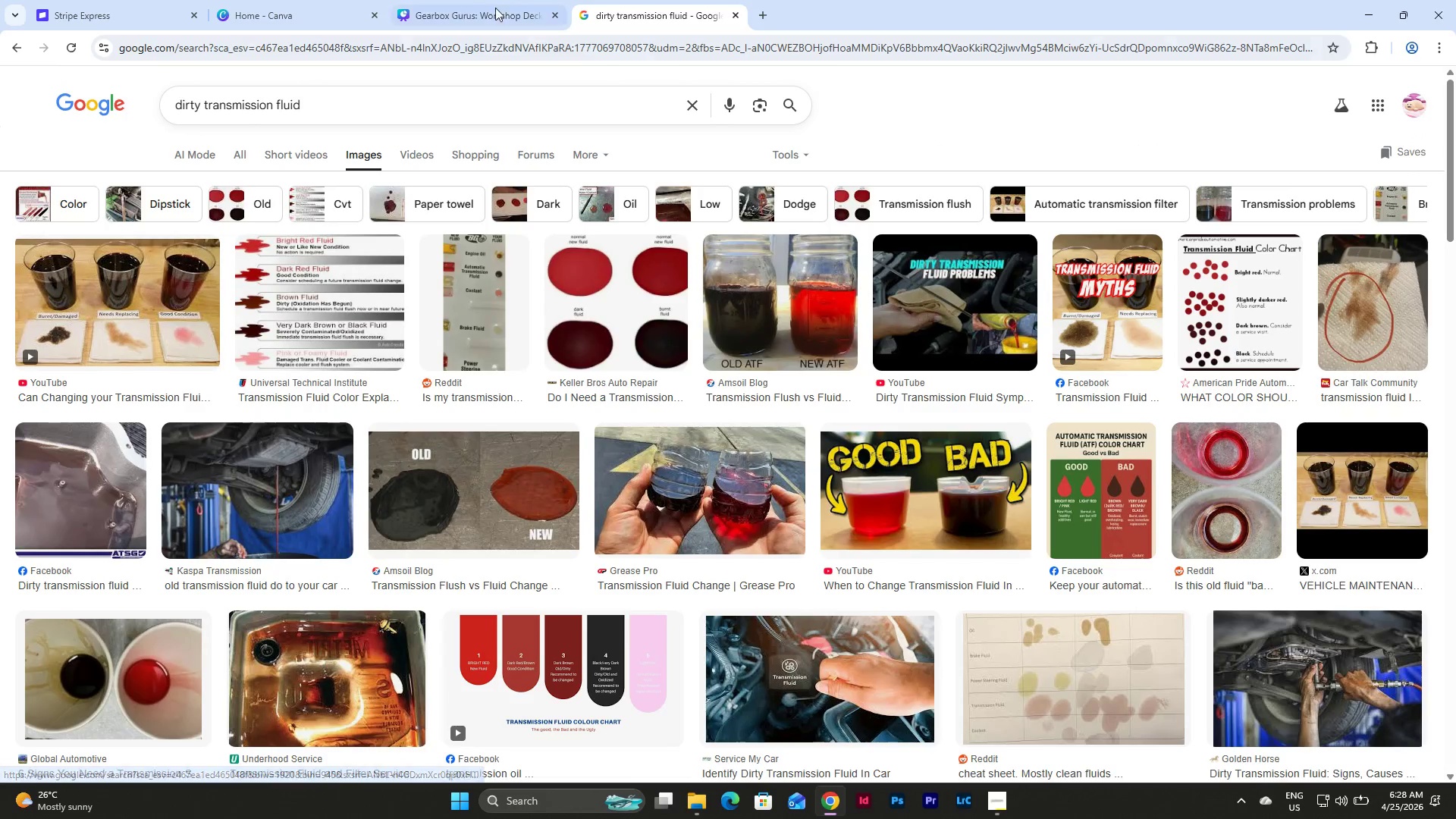 
left_click([472, 0])
 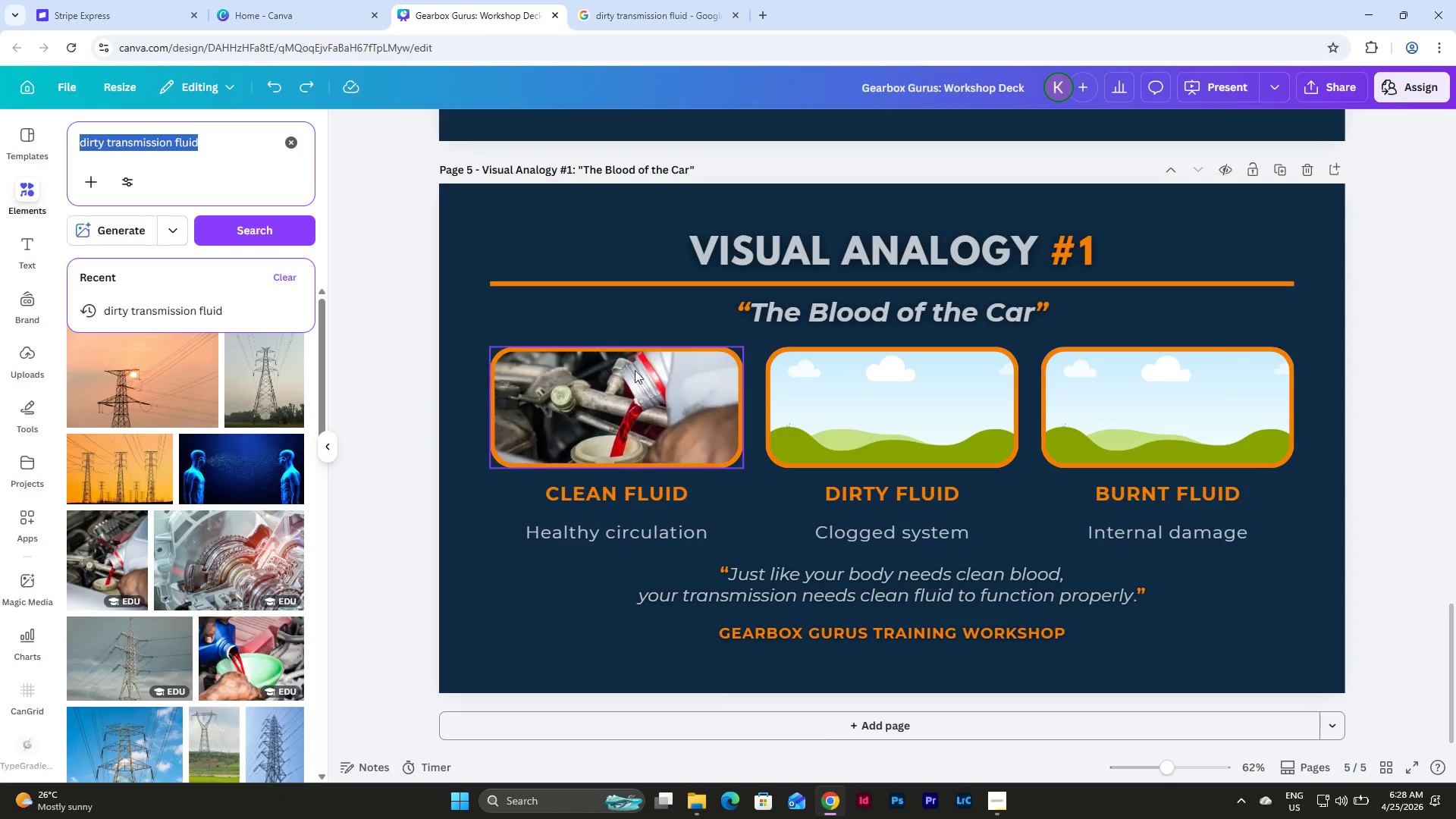 
left_click([629, 378])
 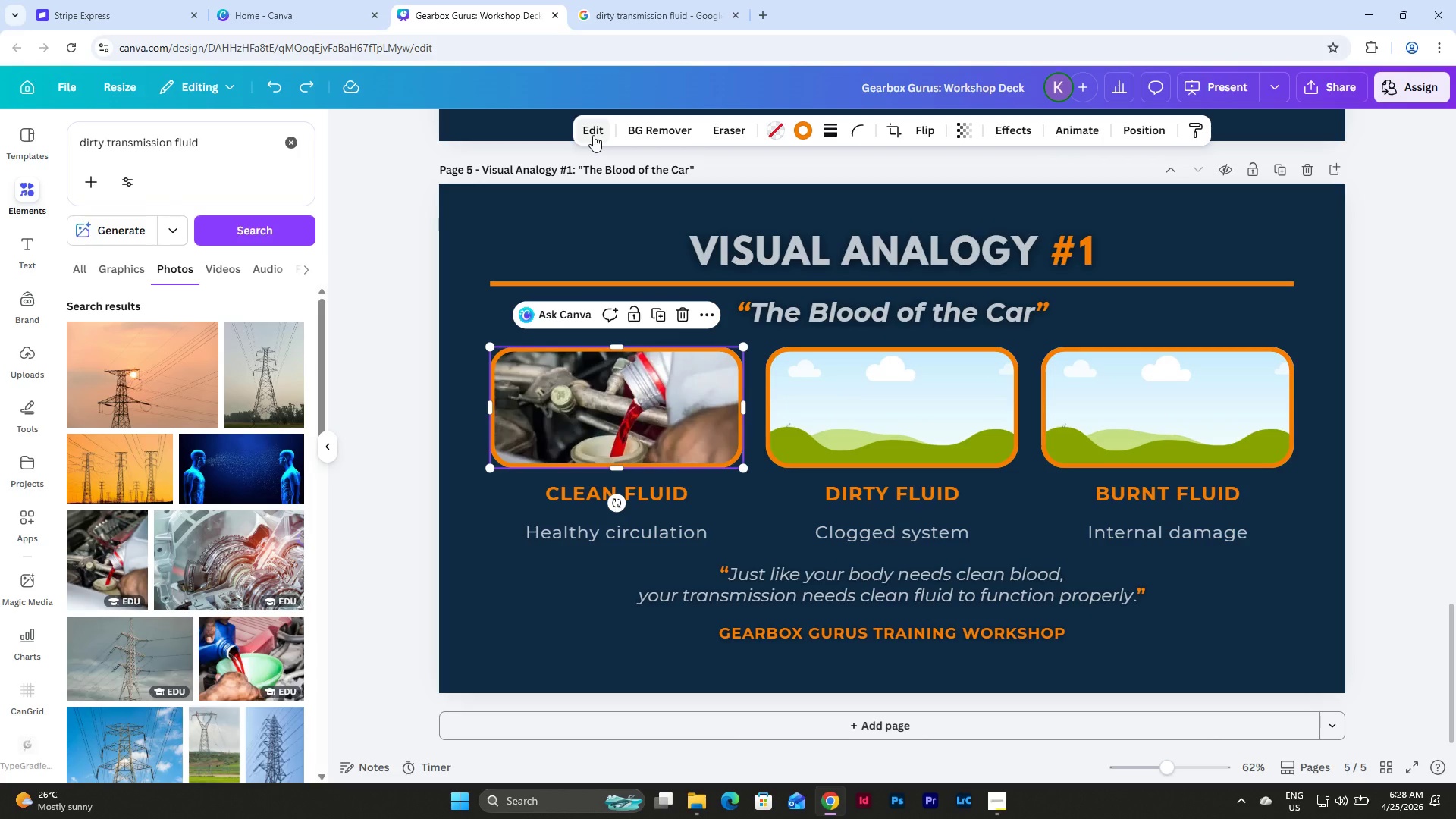 
wait(6.92)
 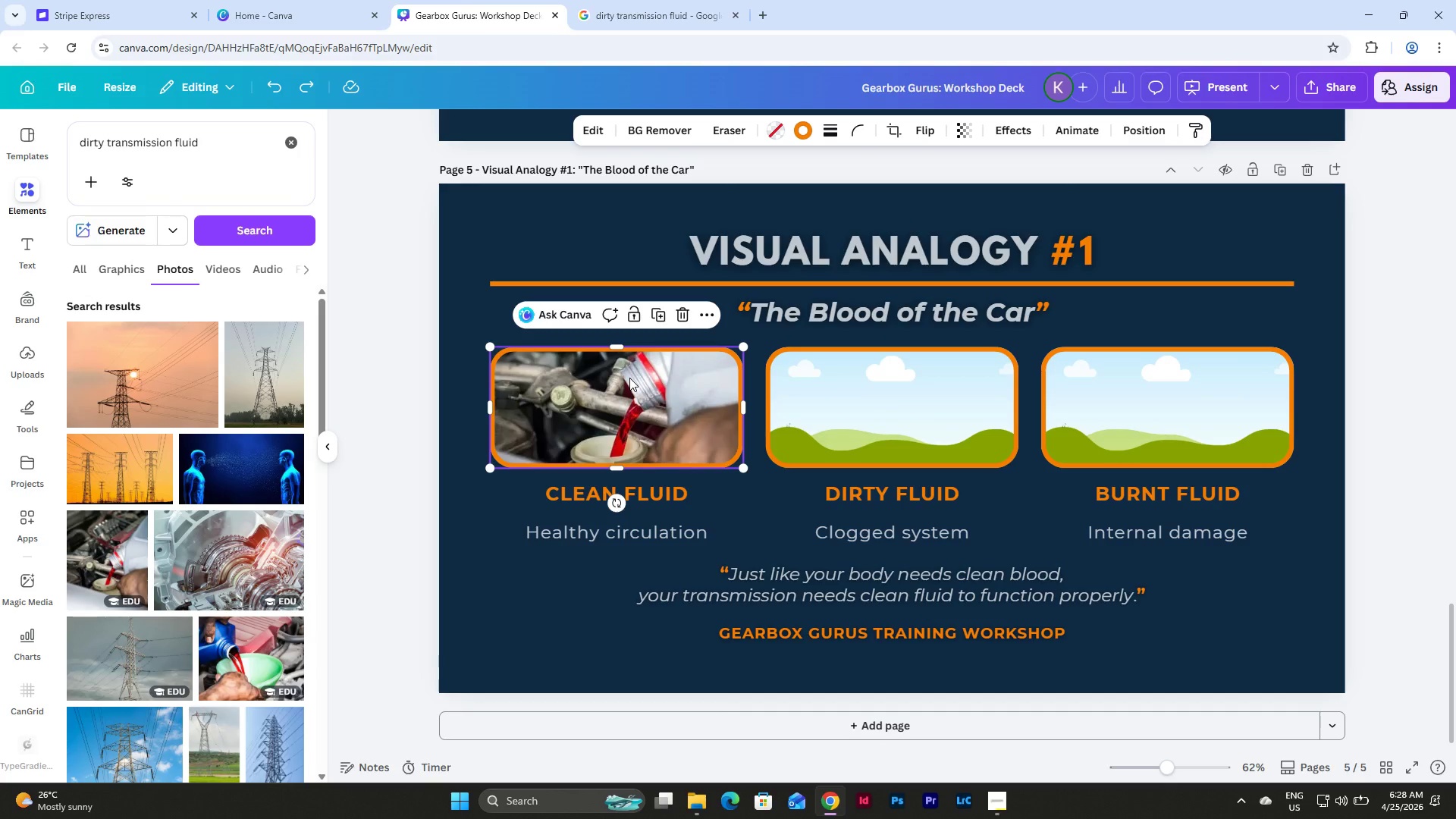 
scroll: coordinate [233, 343], scroll_direction: down, amount: 4.0
 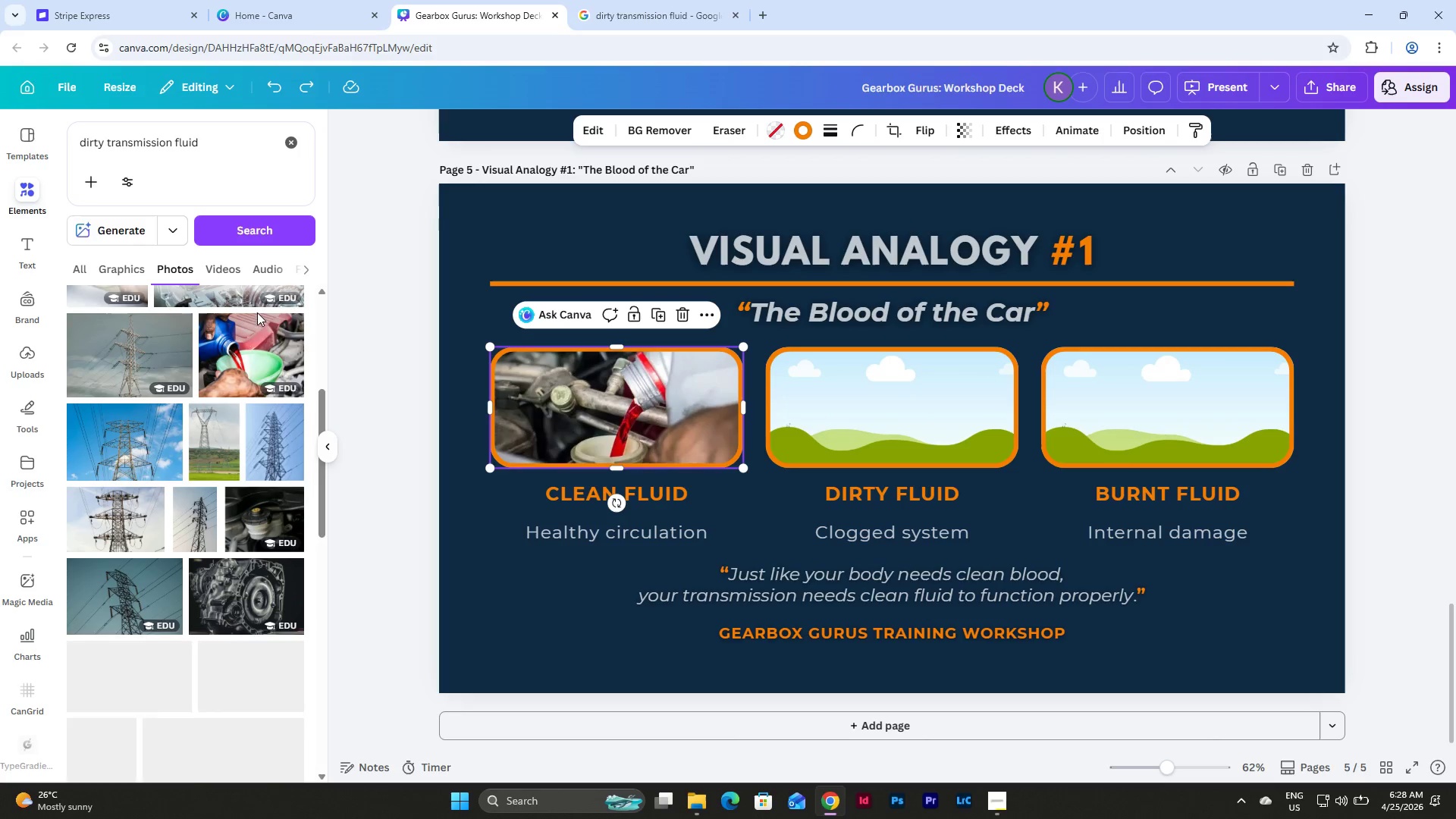 
left_click([243, 360])
 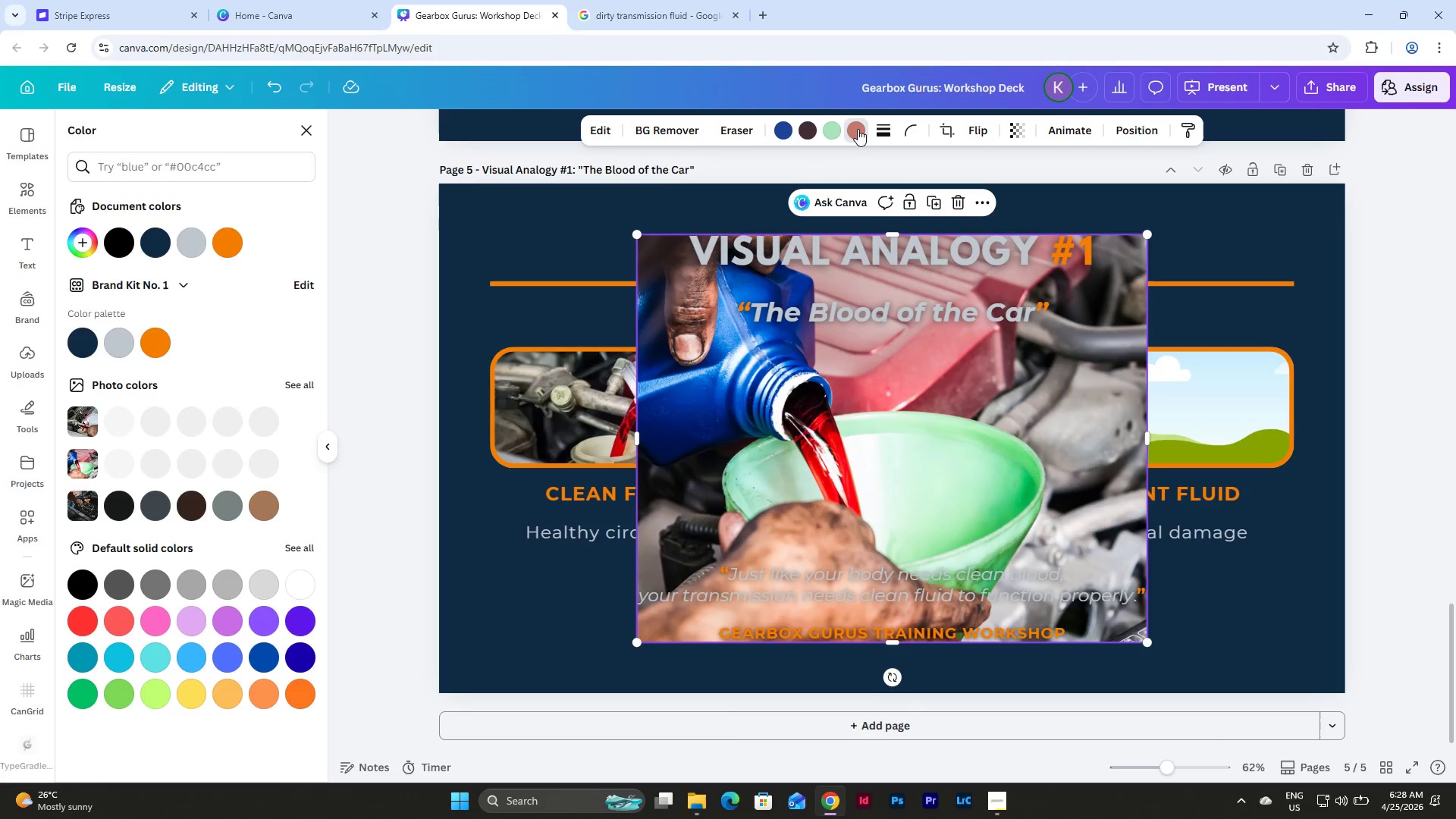 
wait(5.81)
 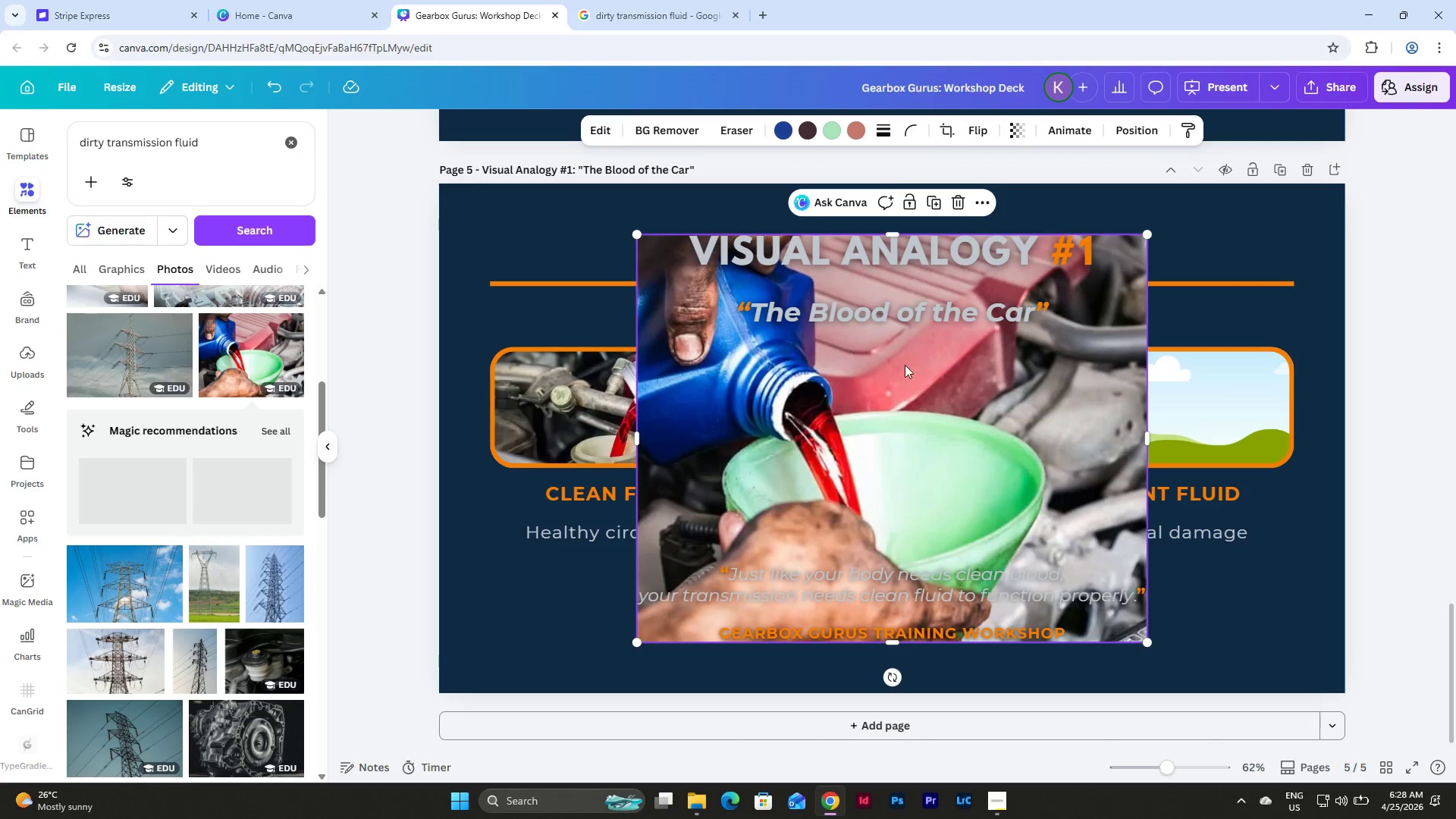 
left_click([265, 416])
 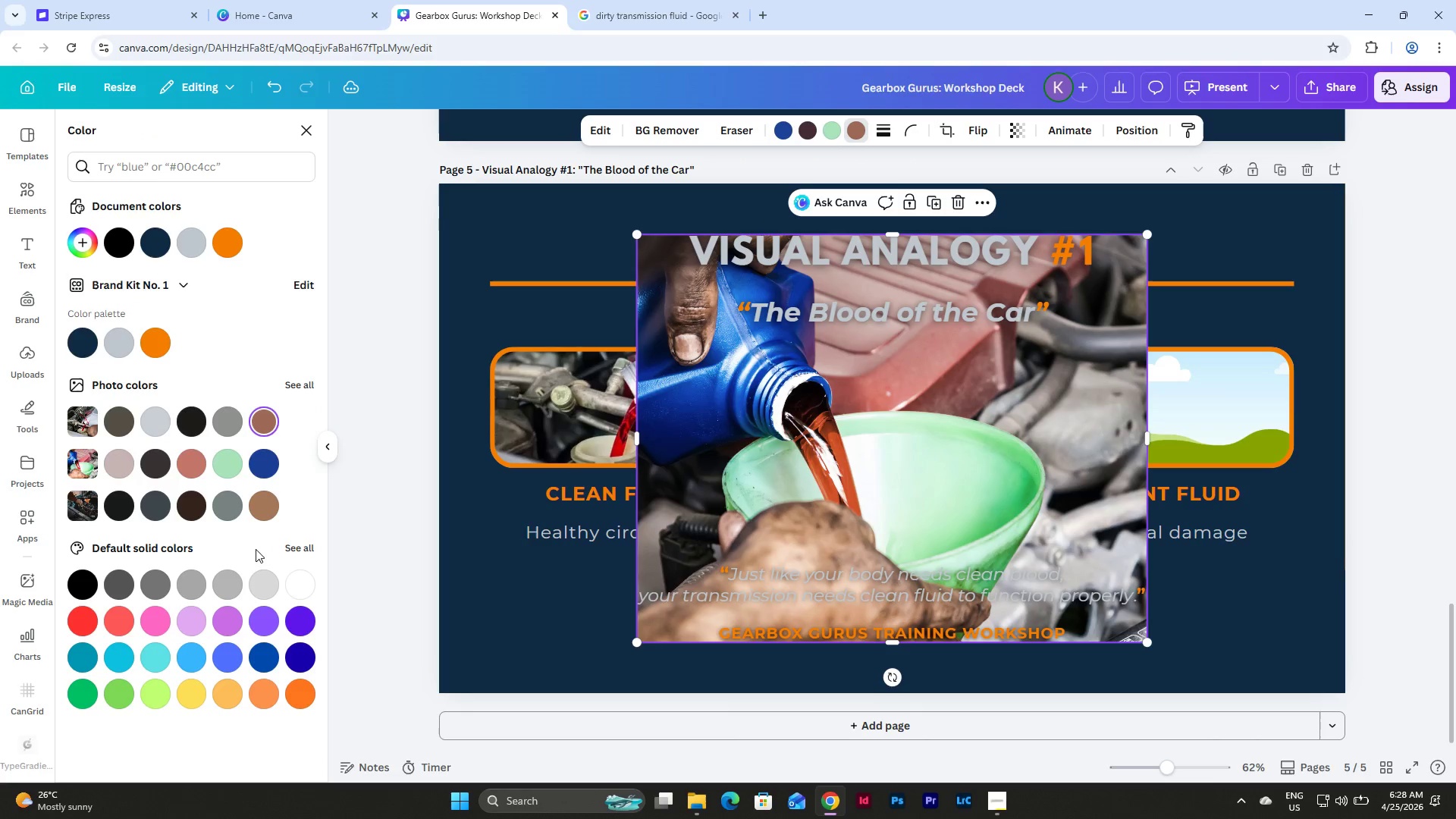 
left_click([187, 504])
 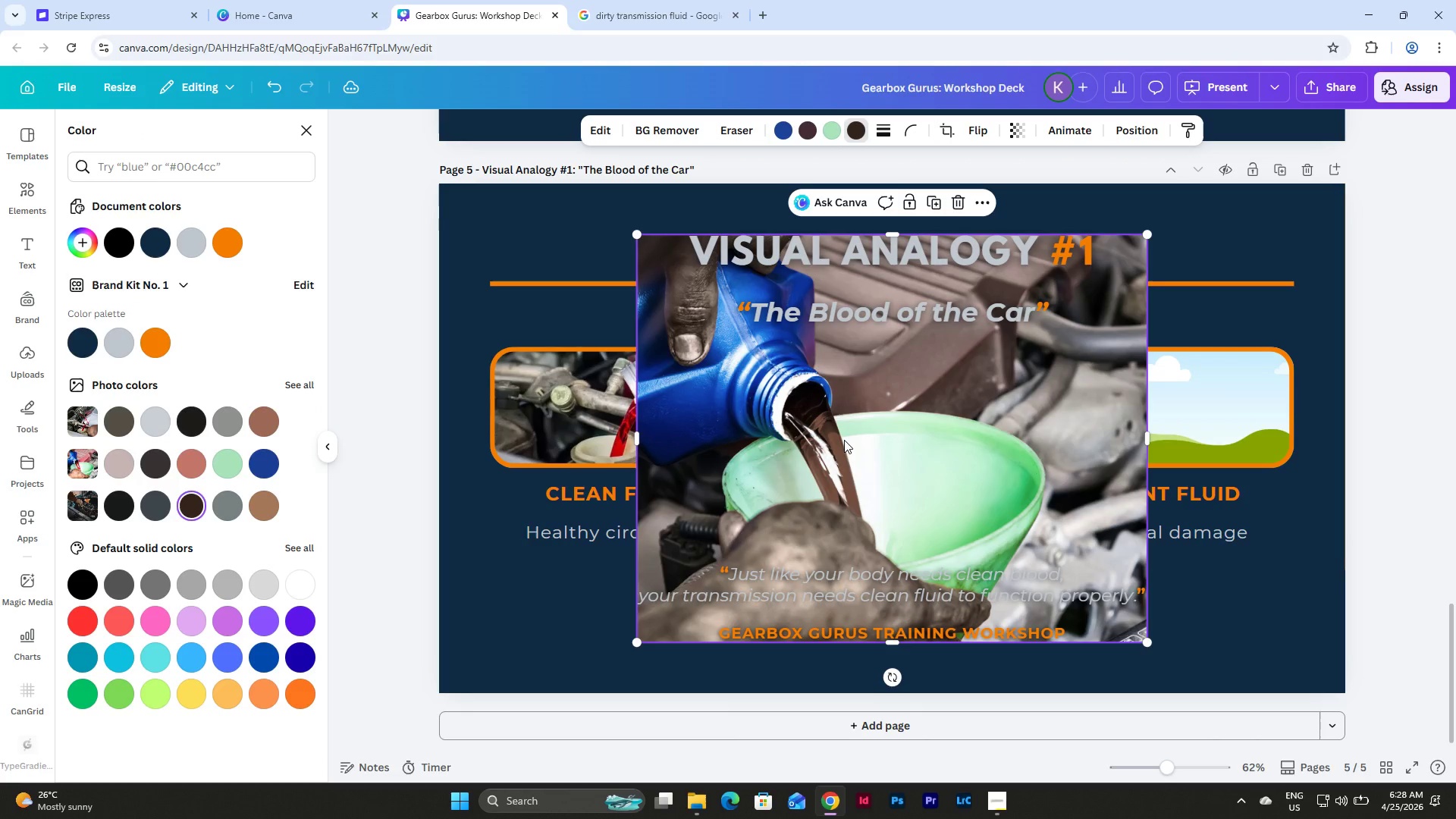 
key(Backspace)
 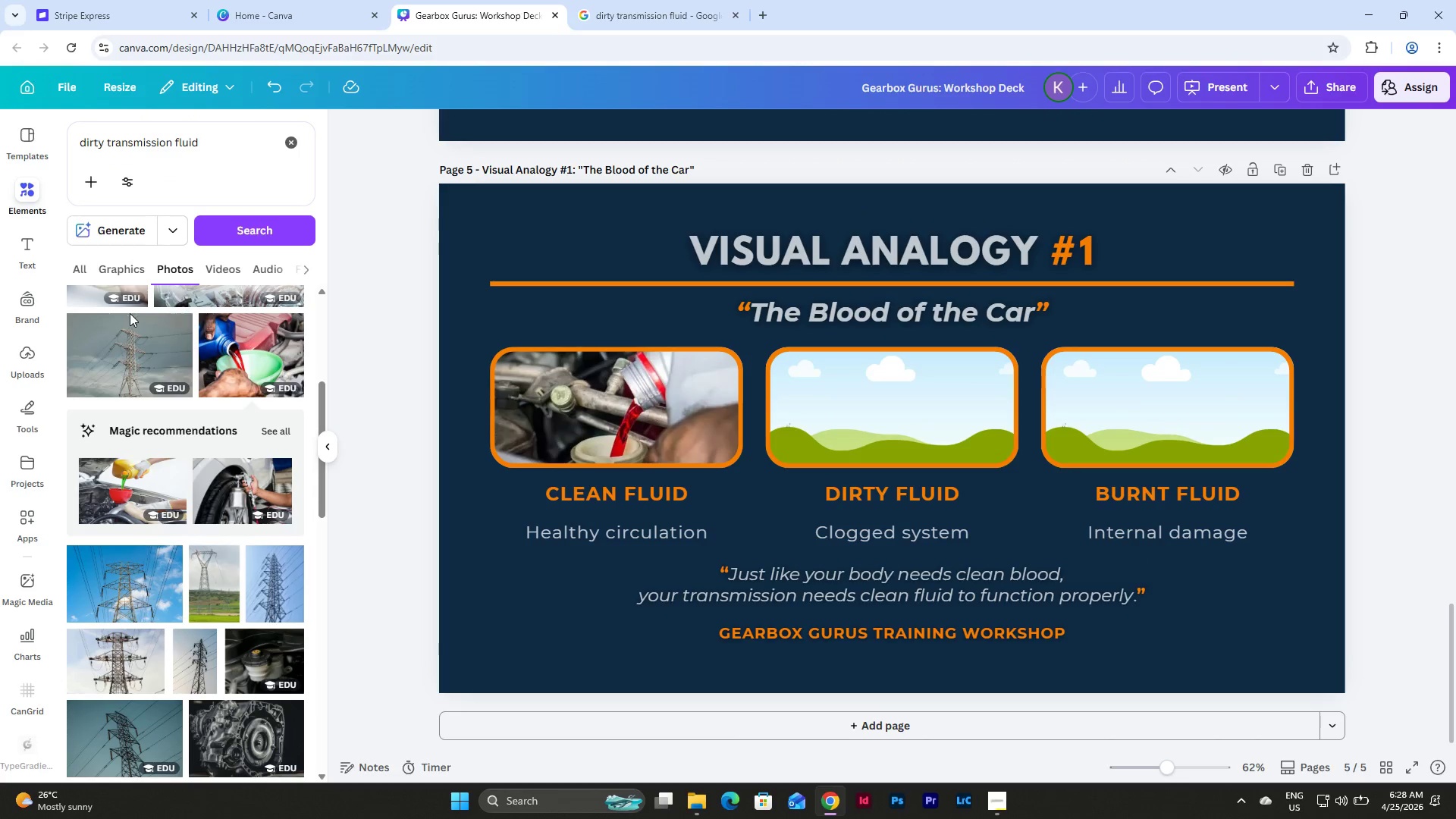 
scroll: coordinate [233, 368], scroll_direction: down, amount: 7.0
 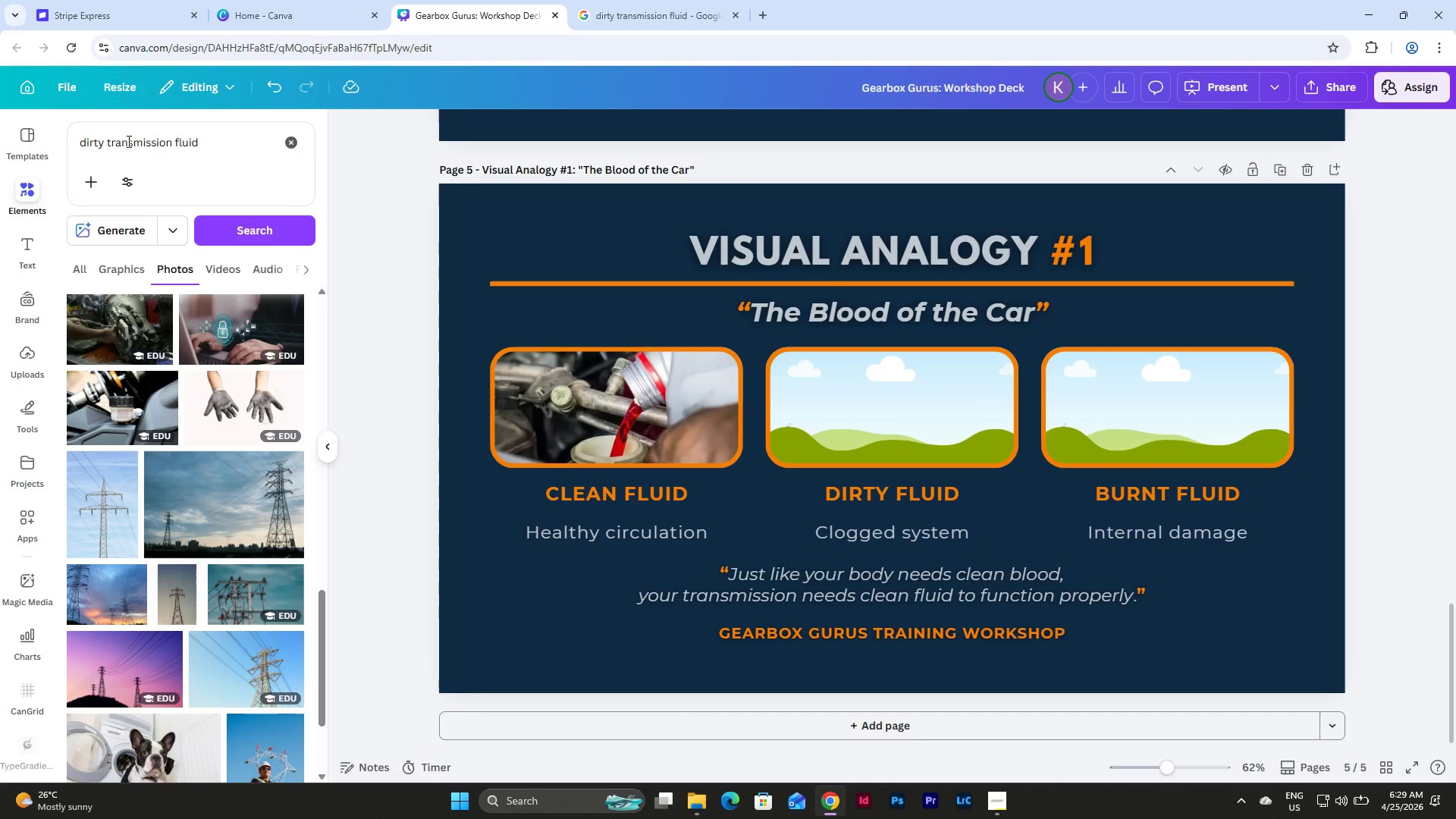 
left_click_drag(start_coordinate=[106, 141], to_coordinate=[171, 138])
 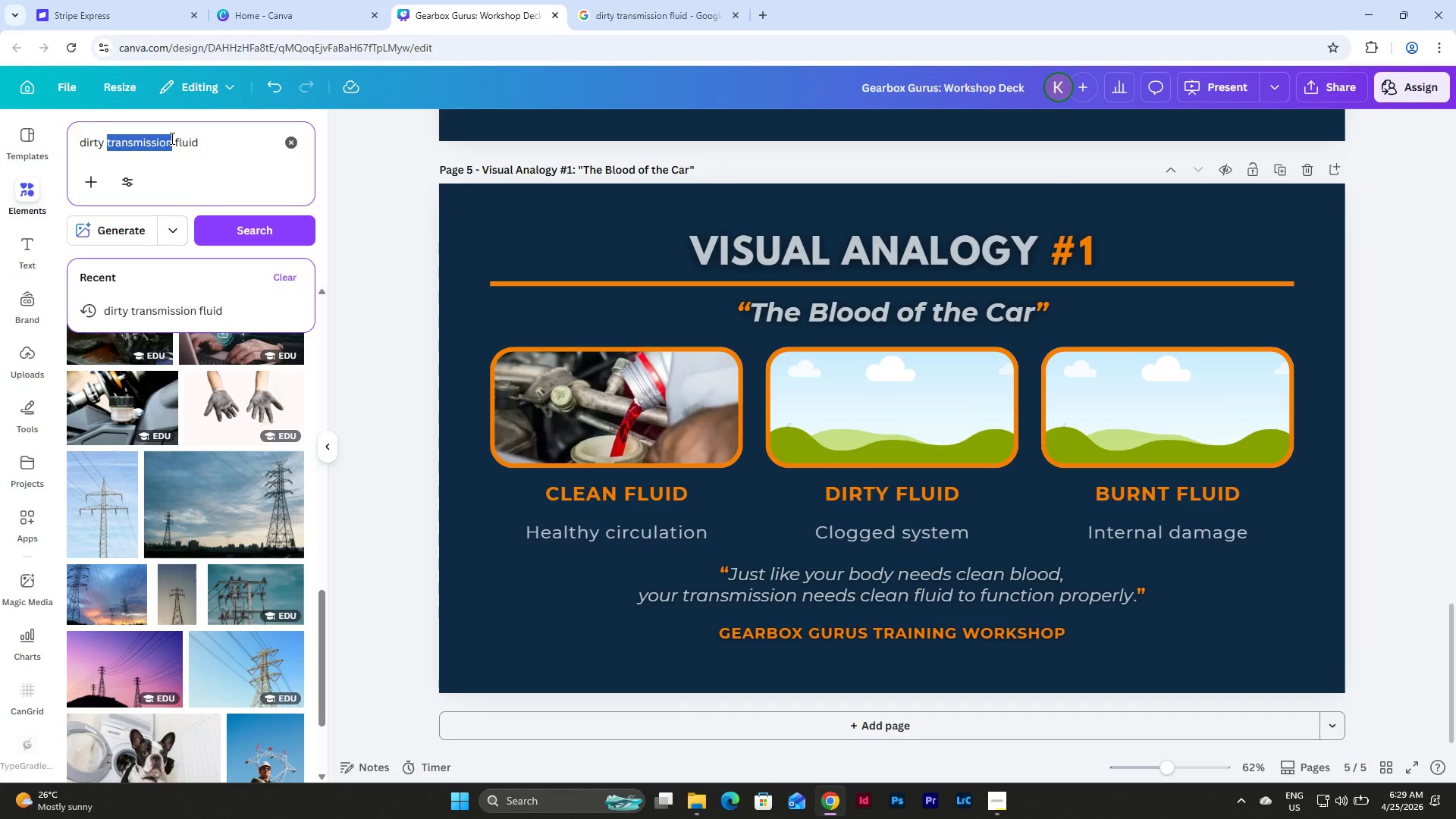 
key(Backspace)
 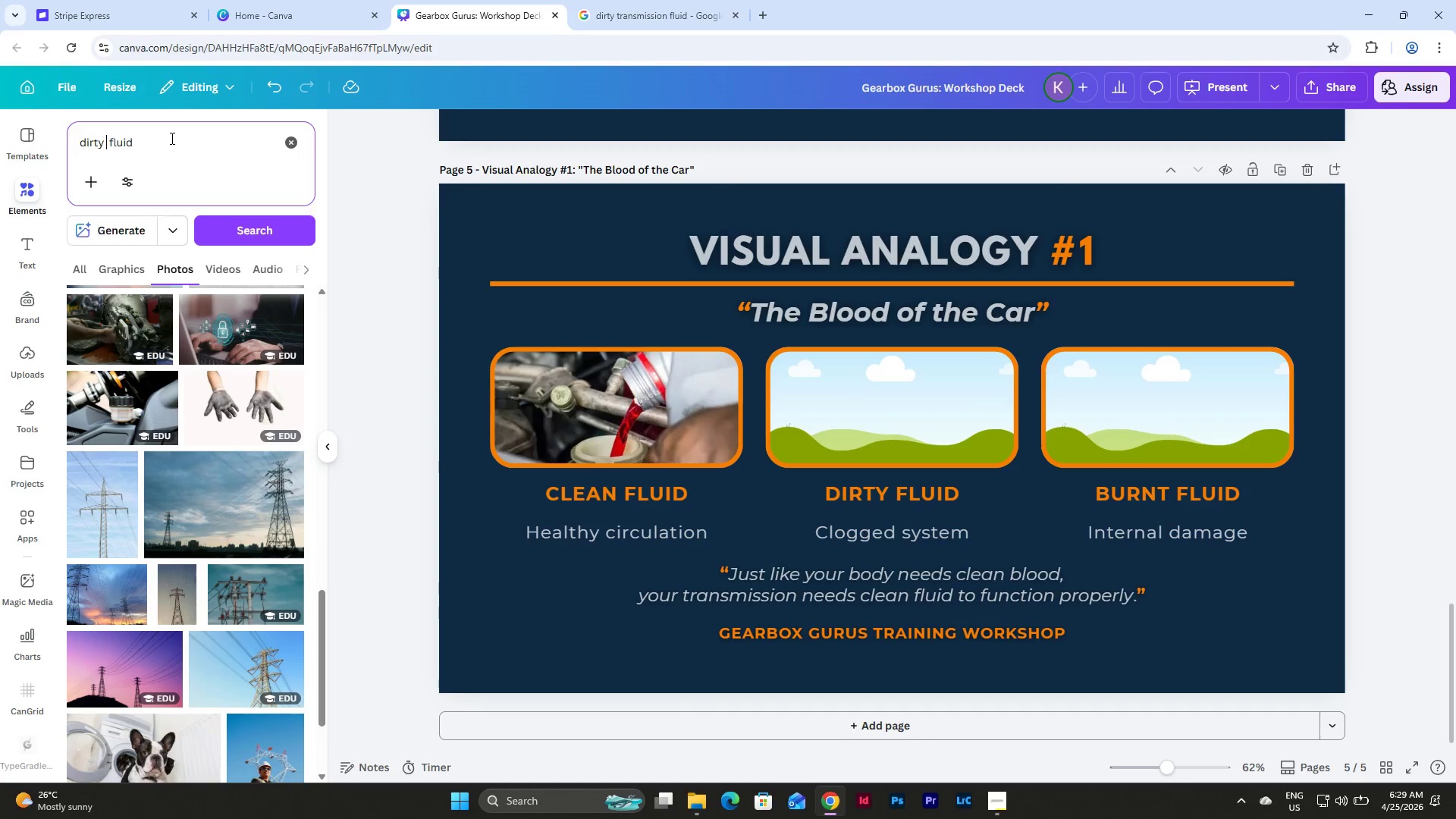 
key(Enter)
 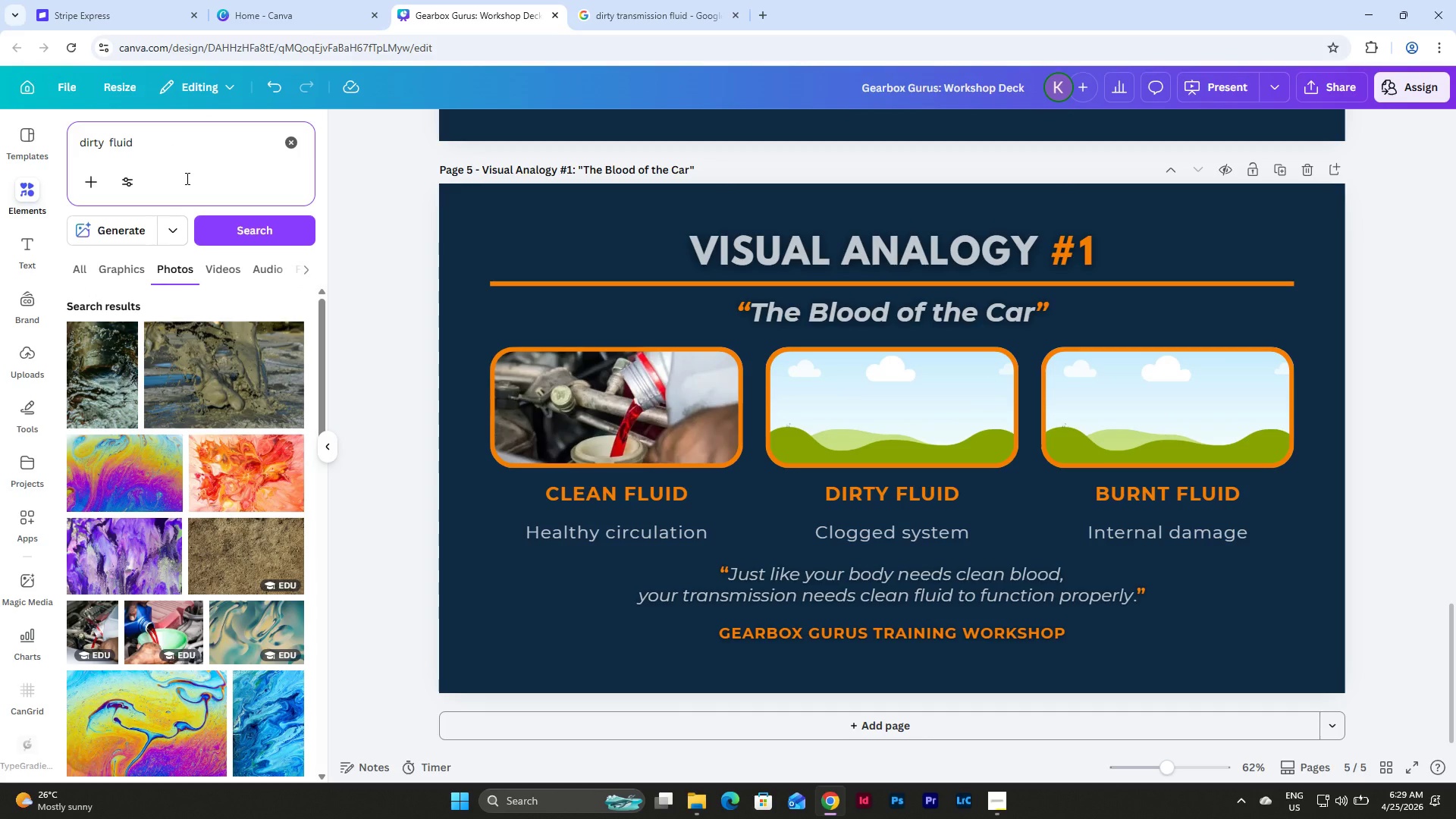 
key(Backspace)
 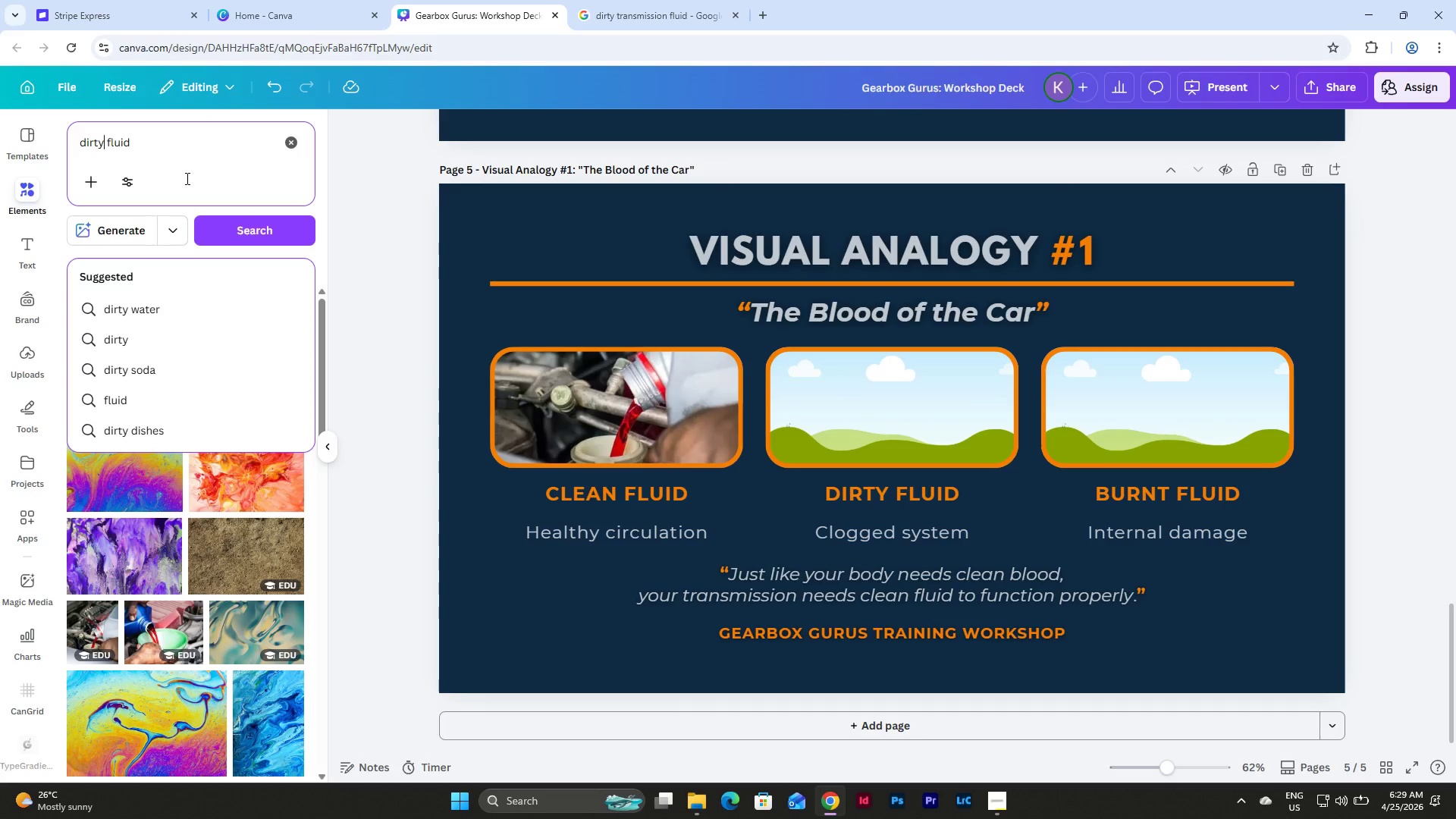 
key(Enter)
 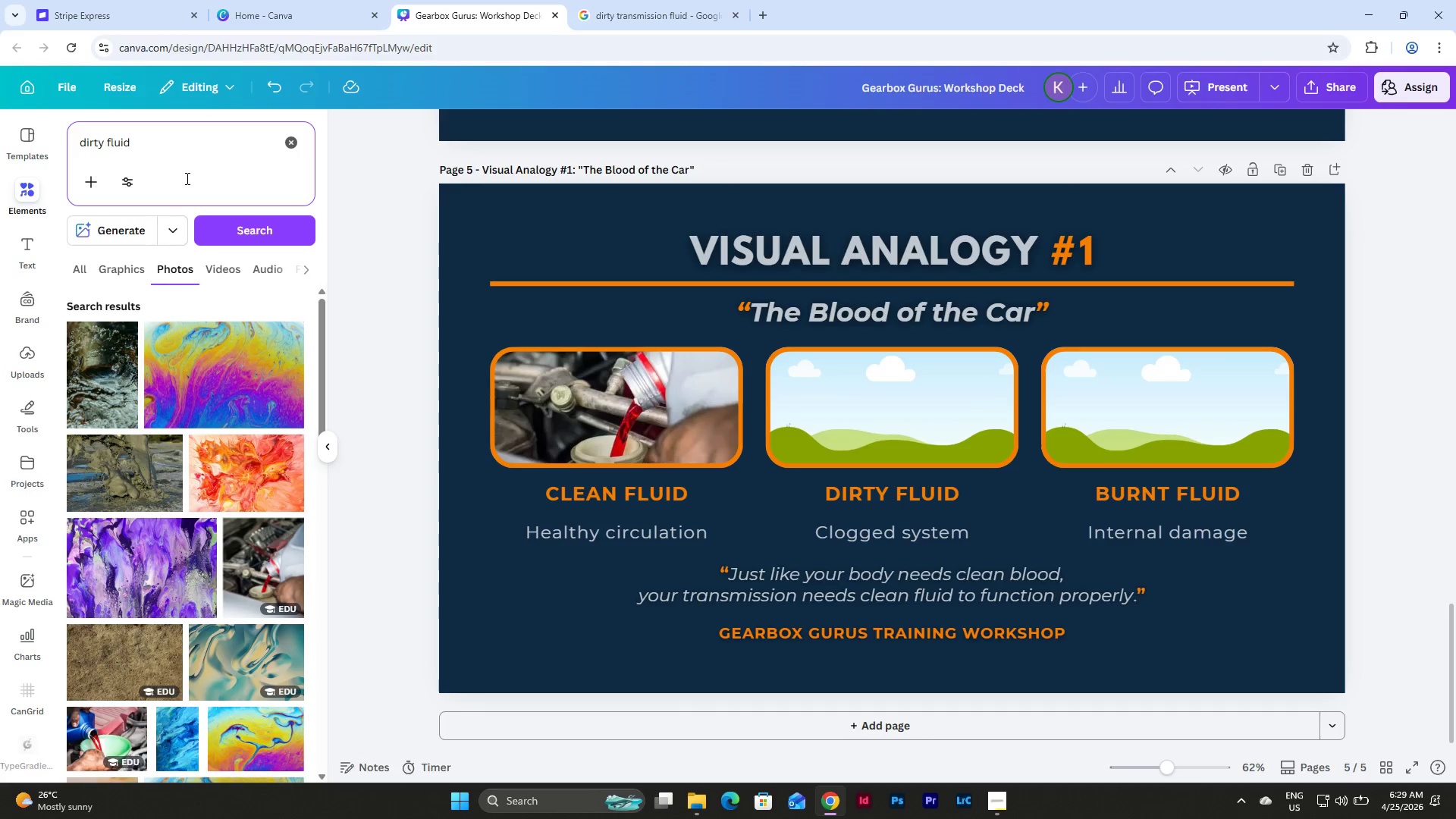 
scroll: coordinate [193, 389], scroll_direction: down, amount: 18.0
 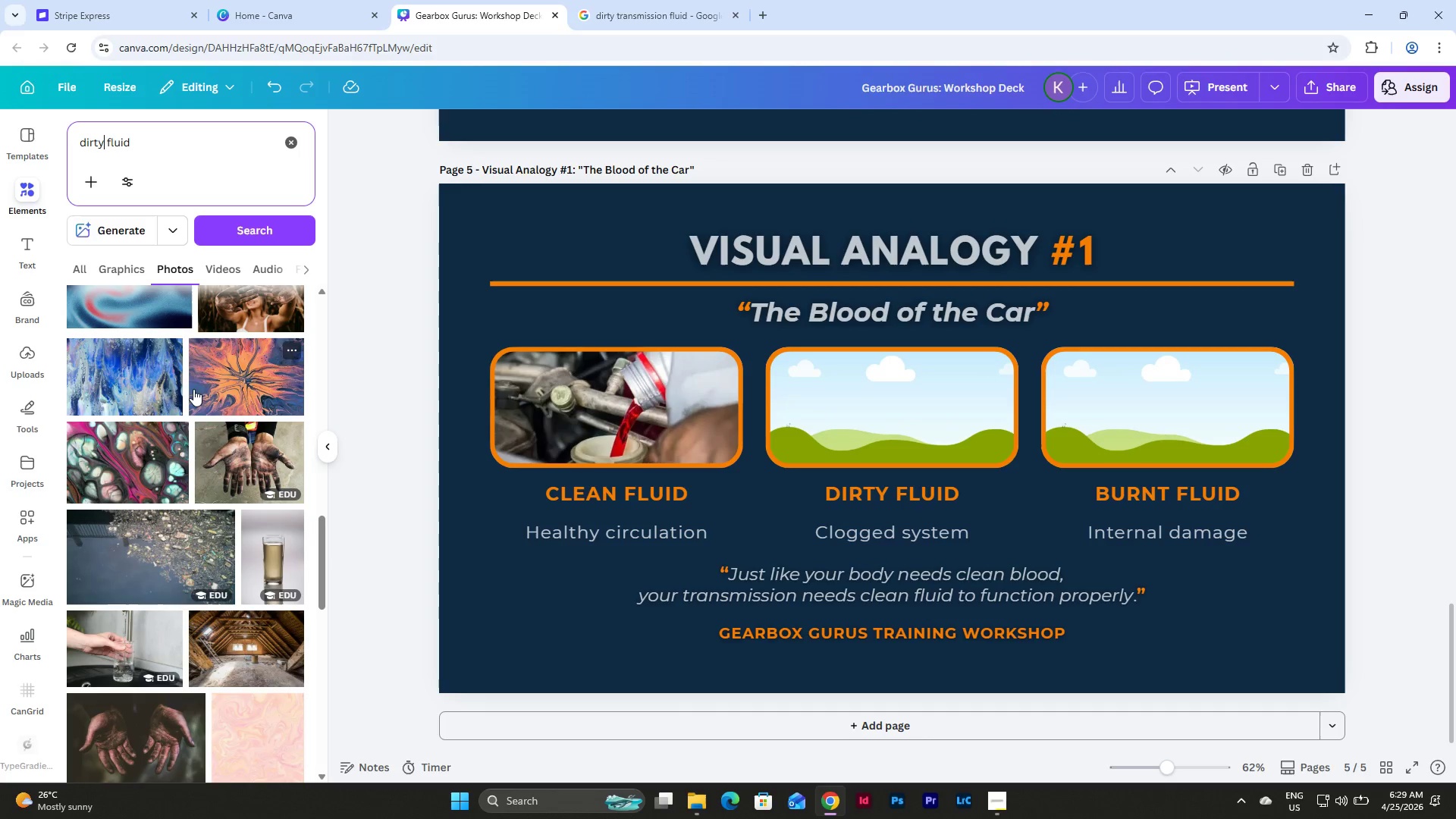 
left_click([269, 548])
 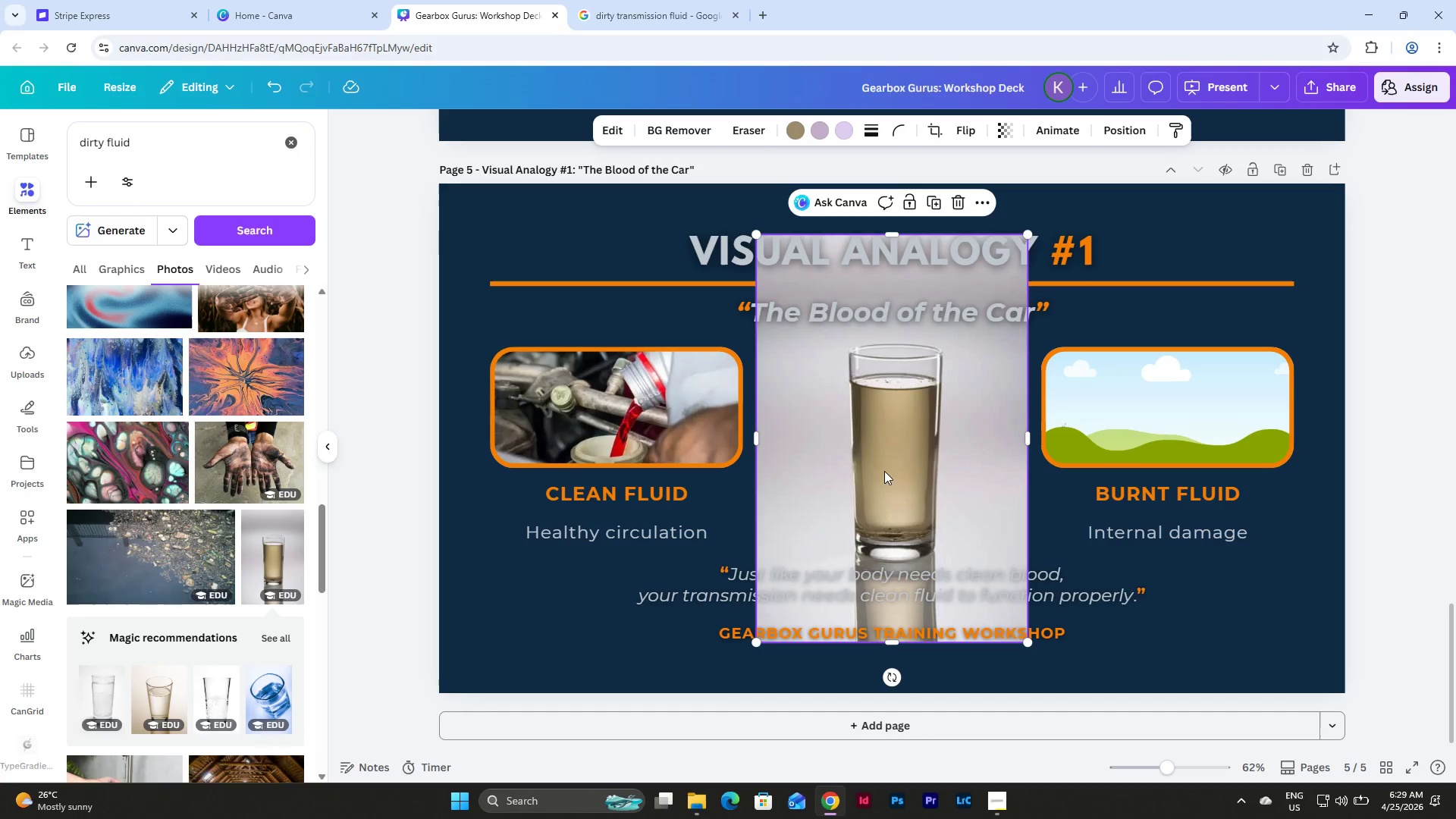 
left_click_drag(start_coordinate=[894, 448], to_coordinate=[896, 419])
 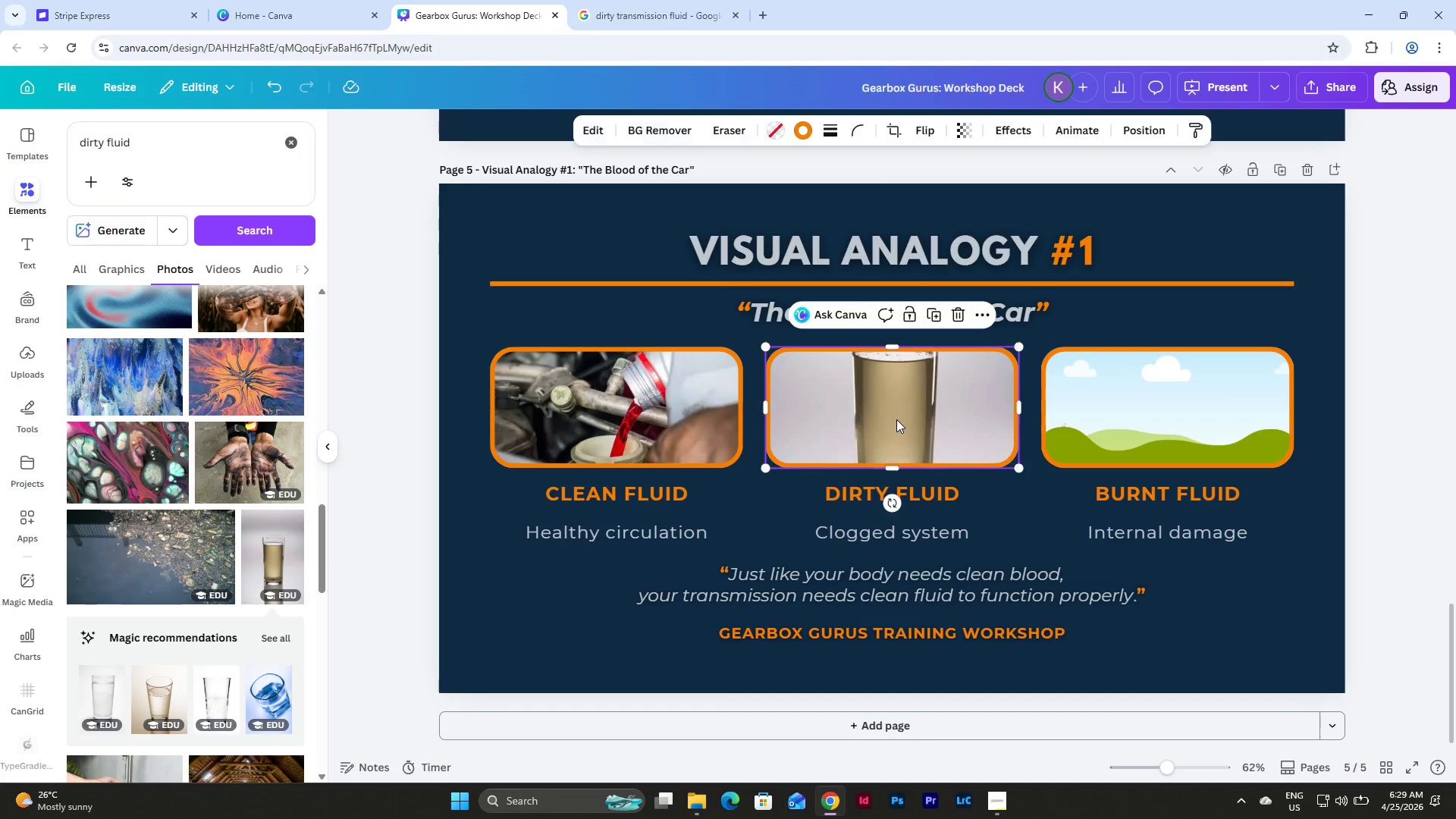 
double_click([896, 419])
 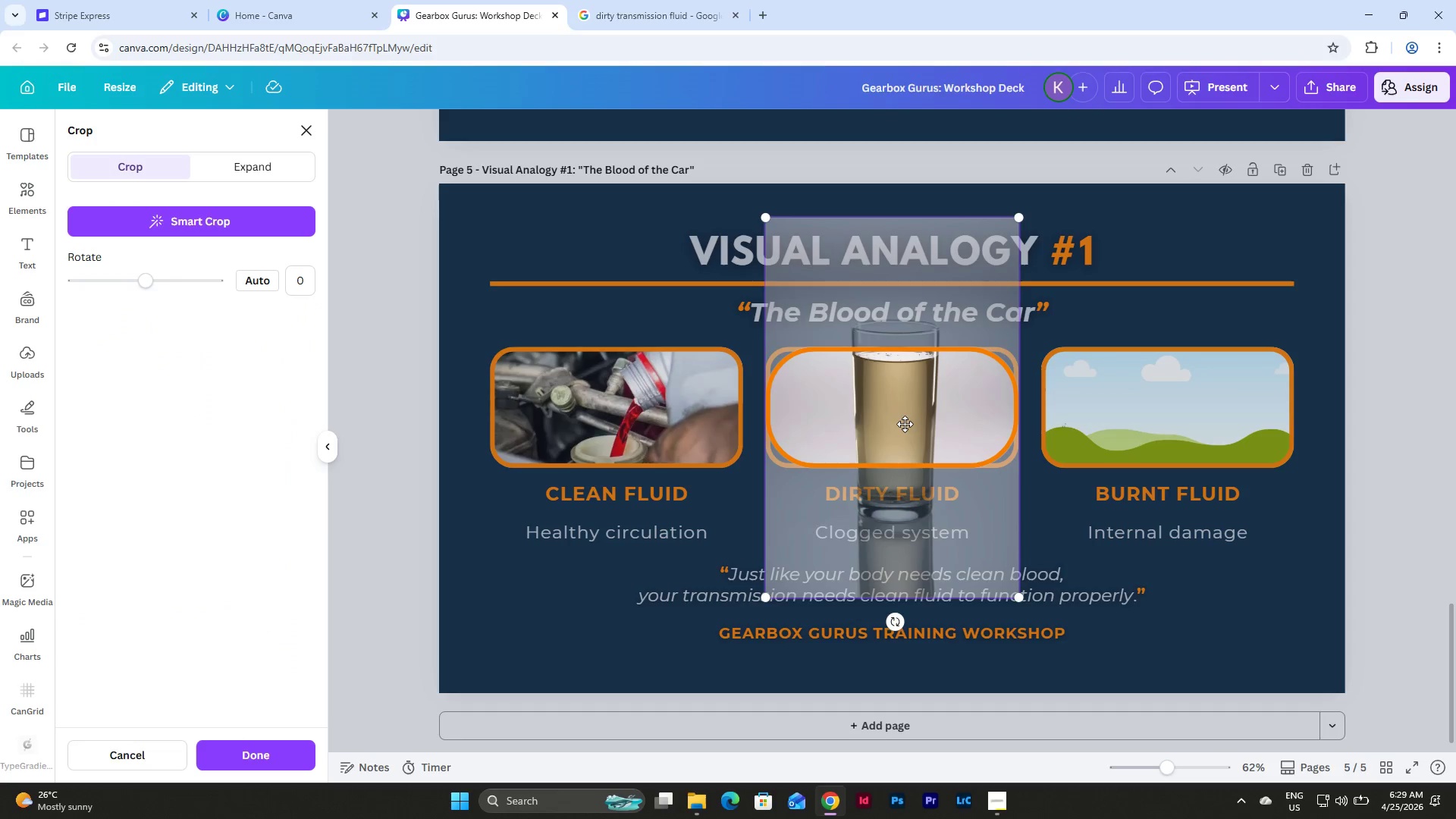 
left_click_drag(start_coordinate=[905, 424], to_coordinate=[902, 386])
 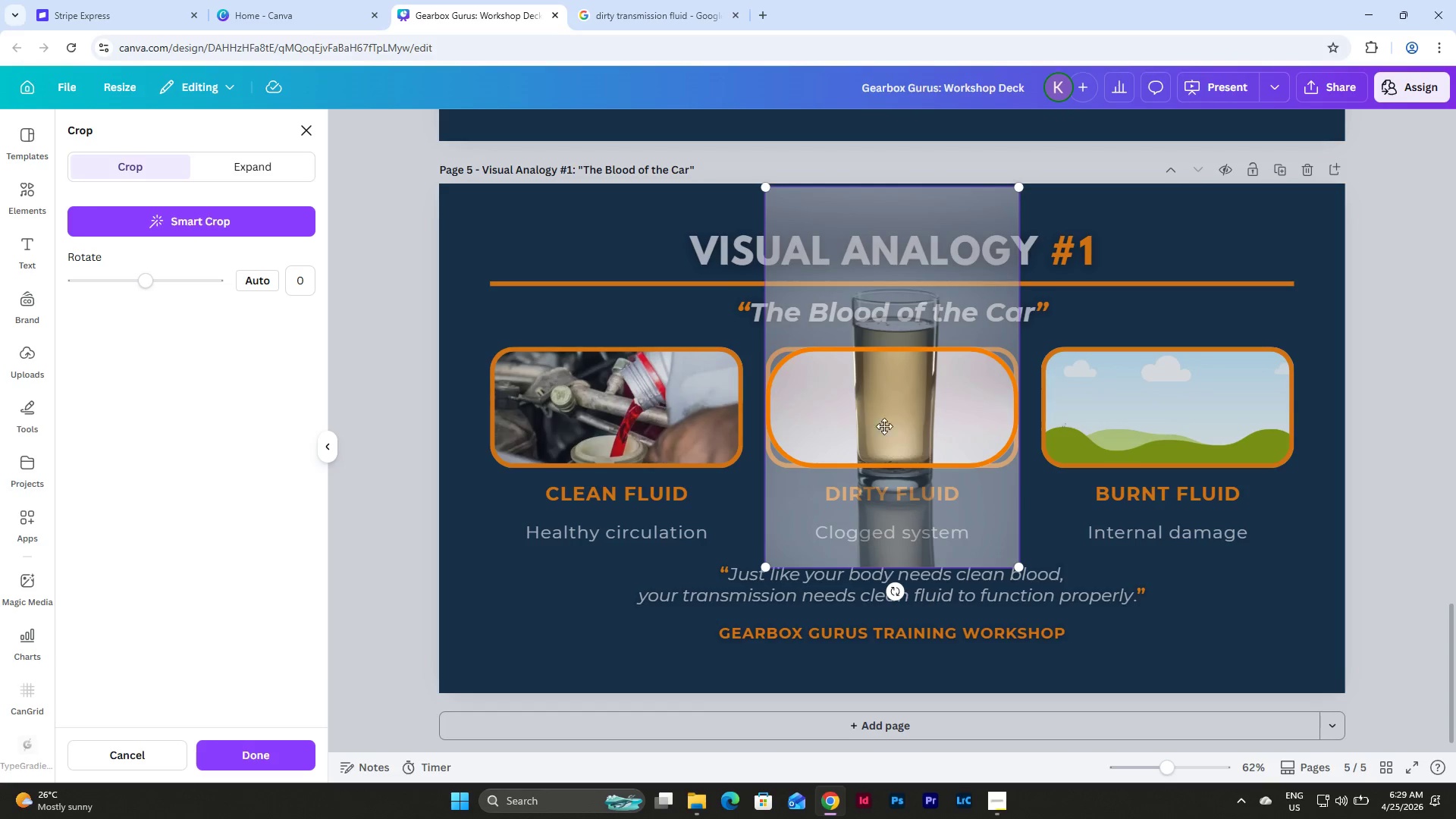 
left_click_drag(start_coordinate=[910, 394], to_coordinate=[908, 415])
 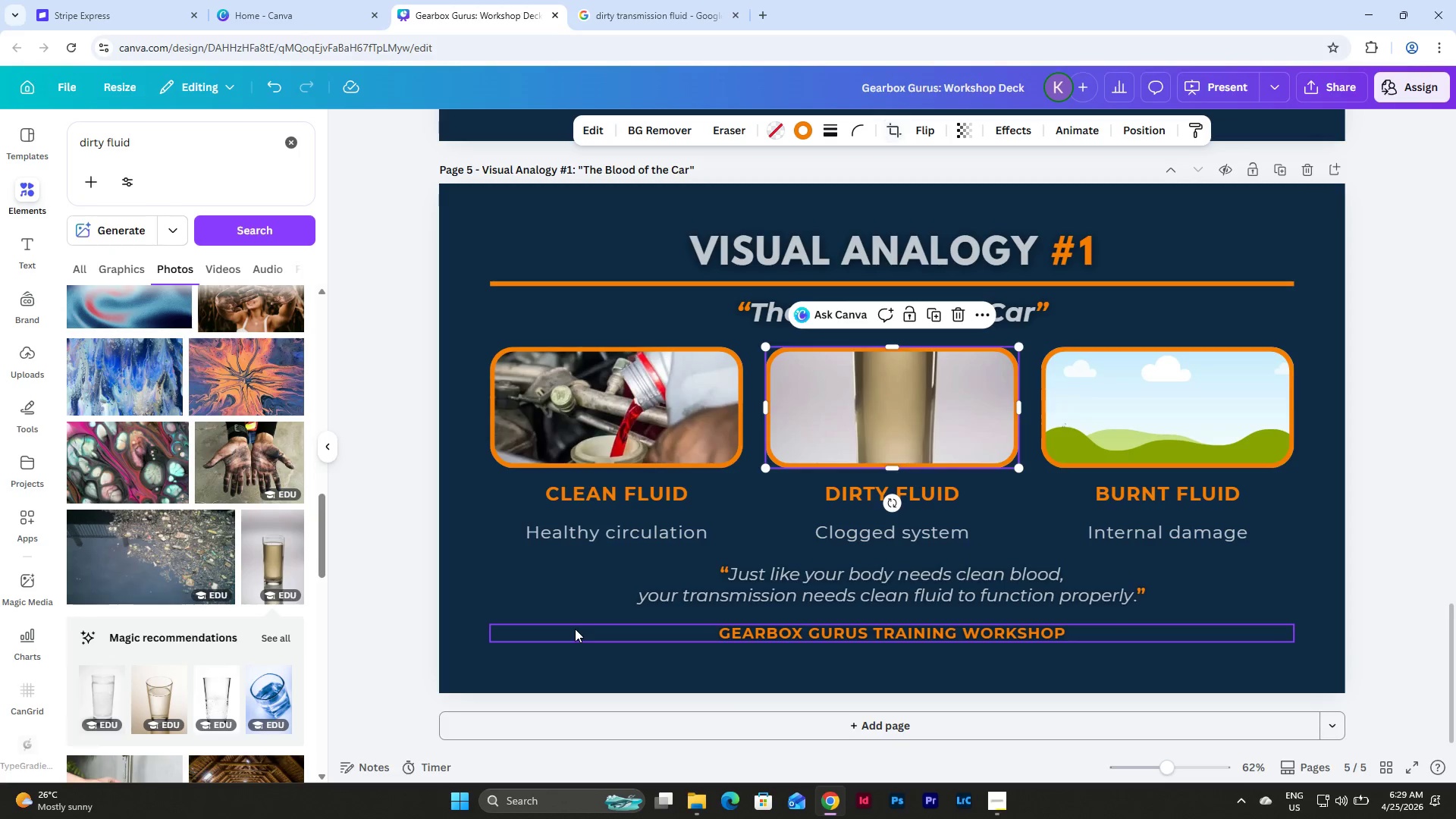 
double_click([575, 629])
 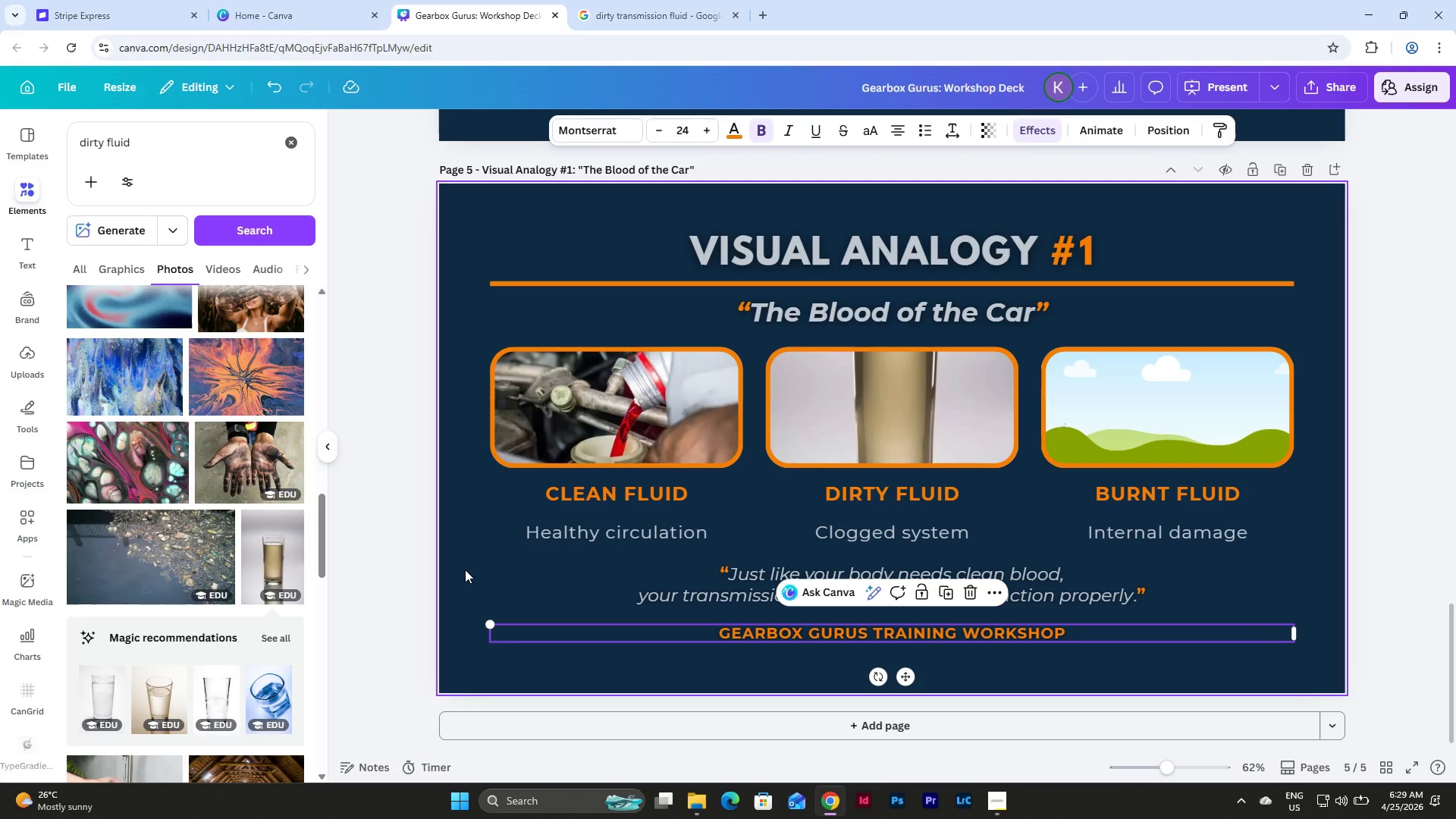 
left_click([465, 570])
 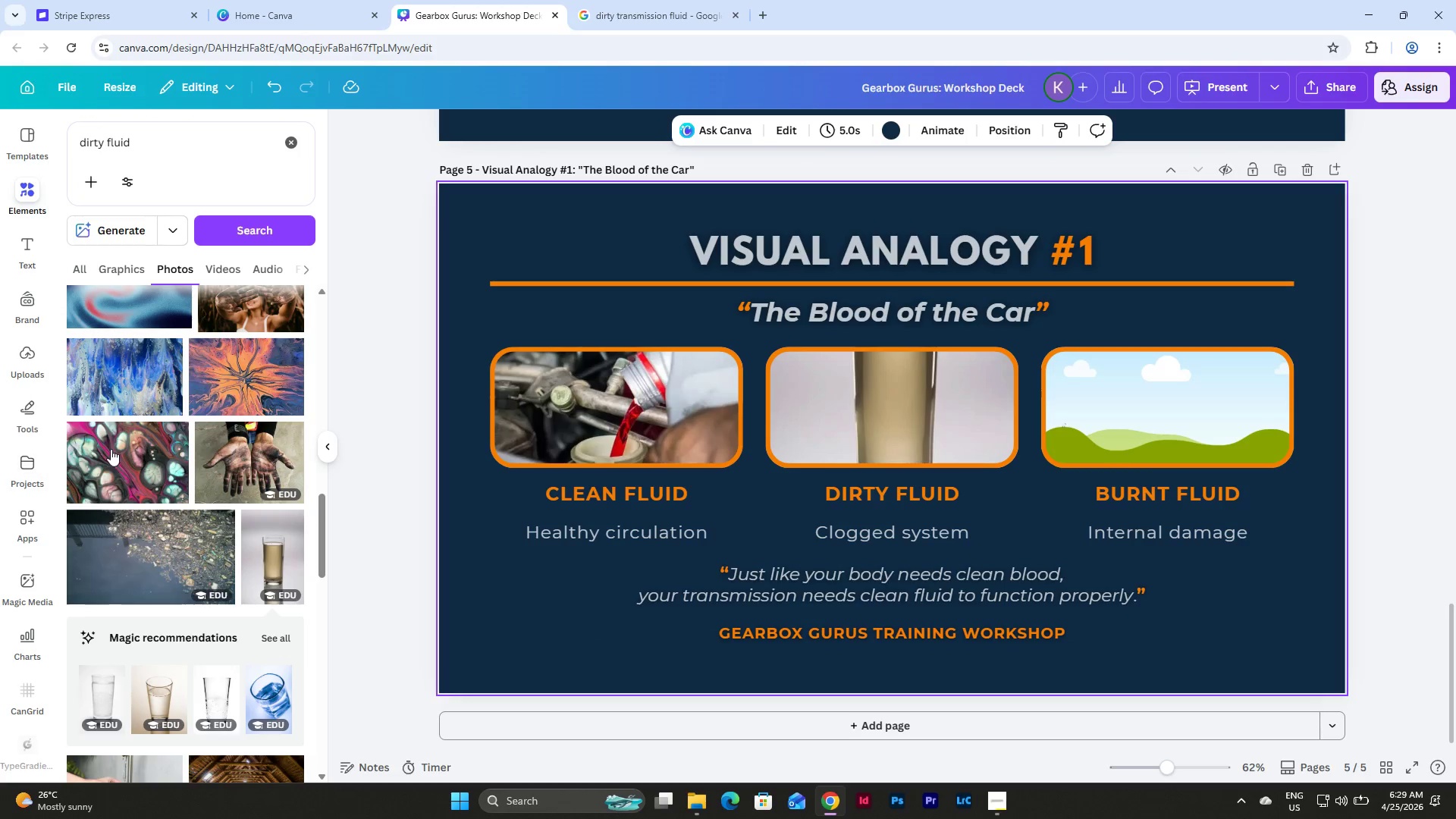 
scroll: coordinate [169, 446], scroll_direction: down, amount: 10.0
 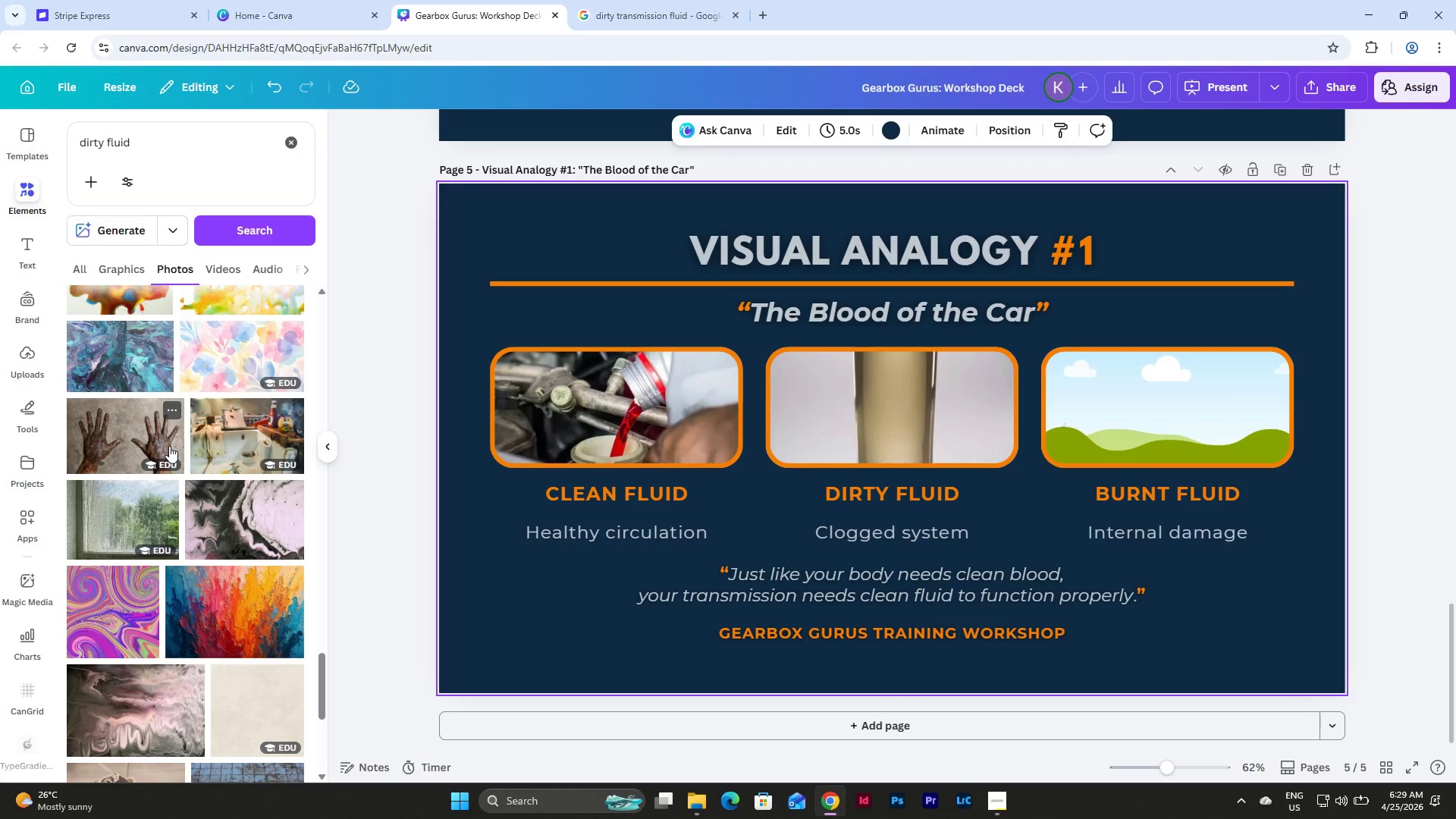 
left_click([156, 146])
 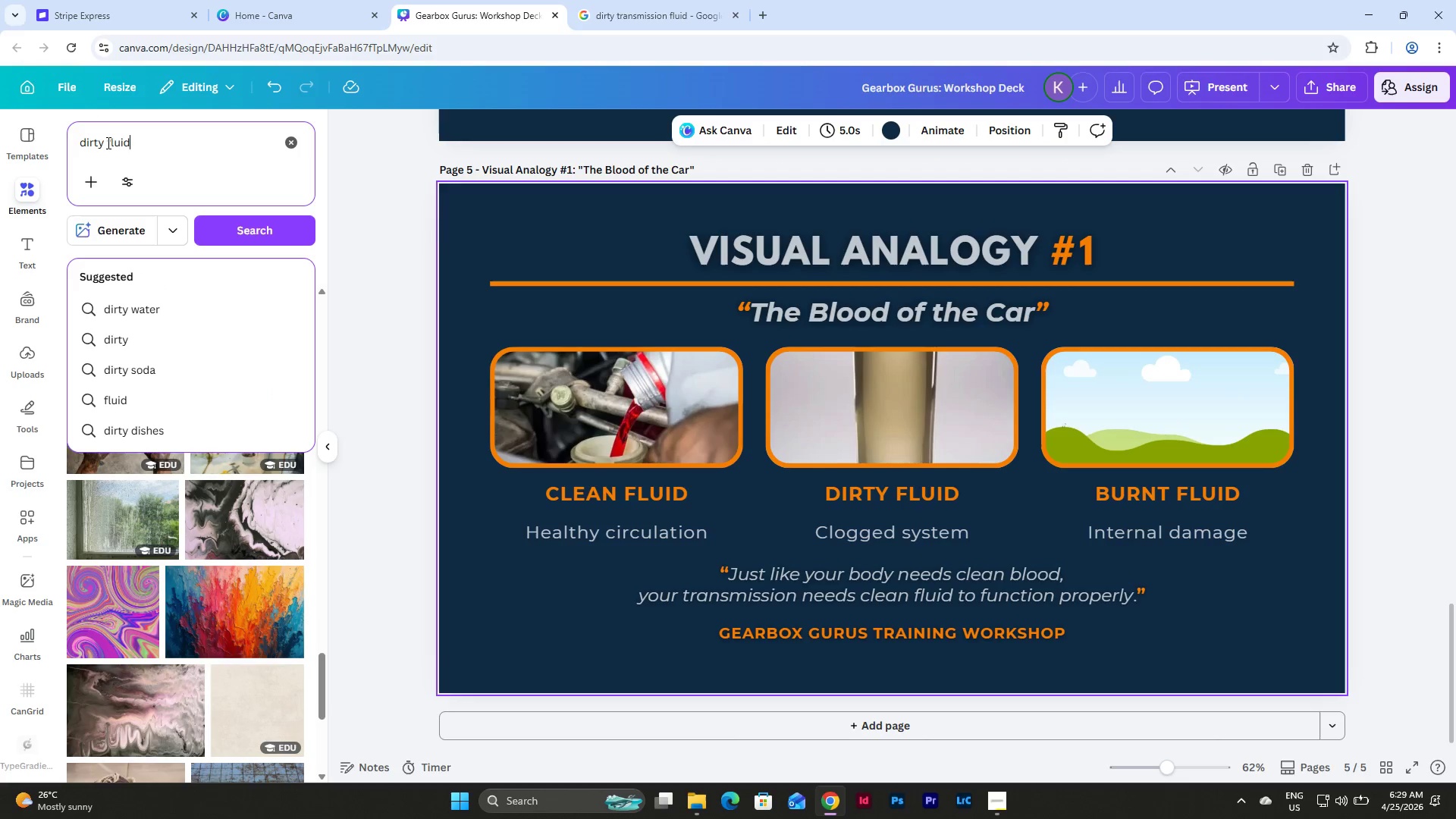 
left_click_drag(start_coordinate=[107, 143], to_coordinate=[130, 144])
 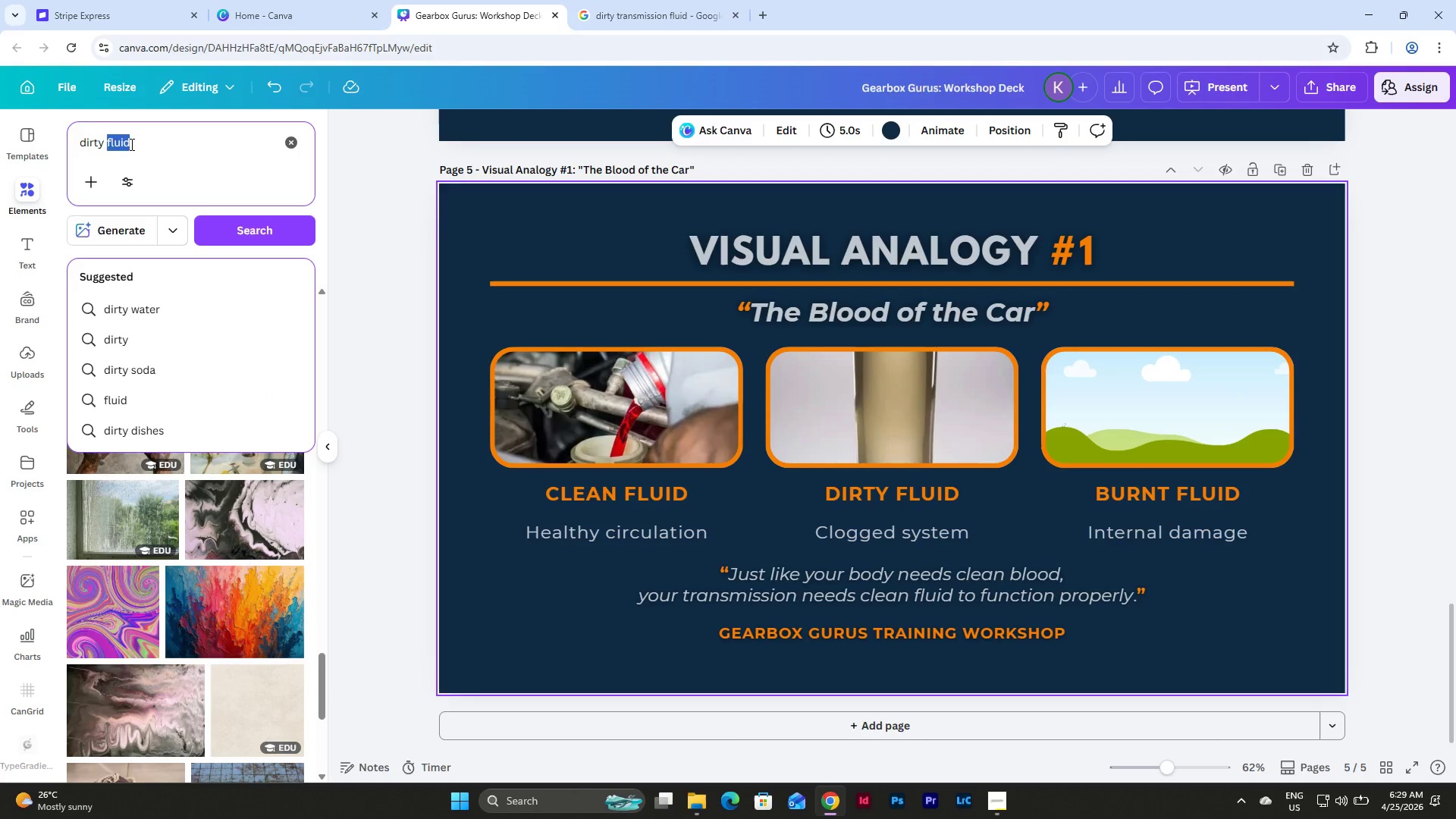 
type(oil)
 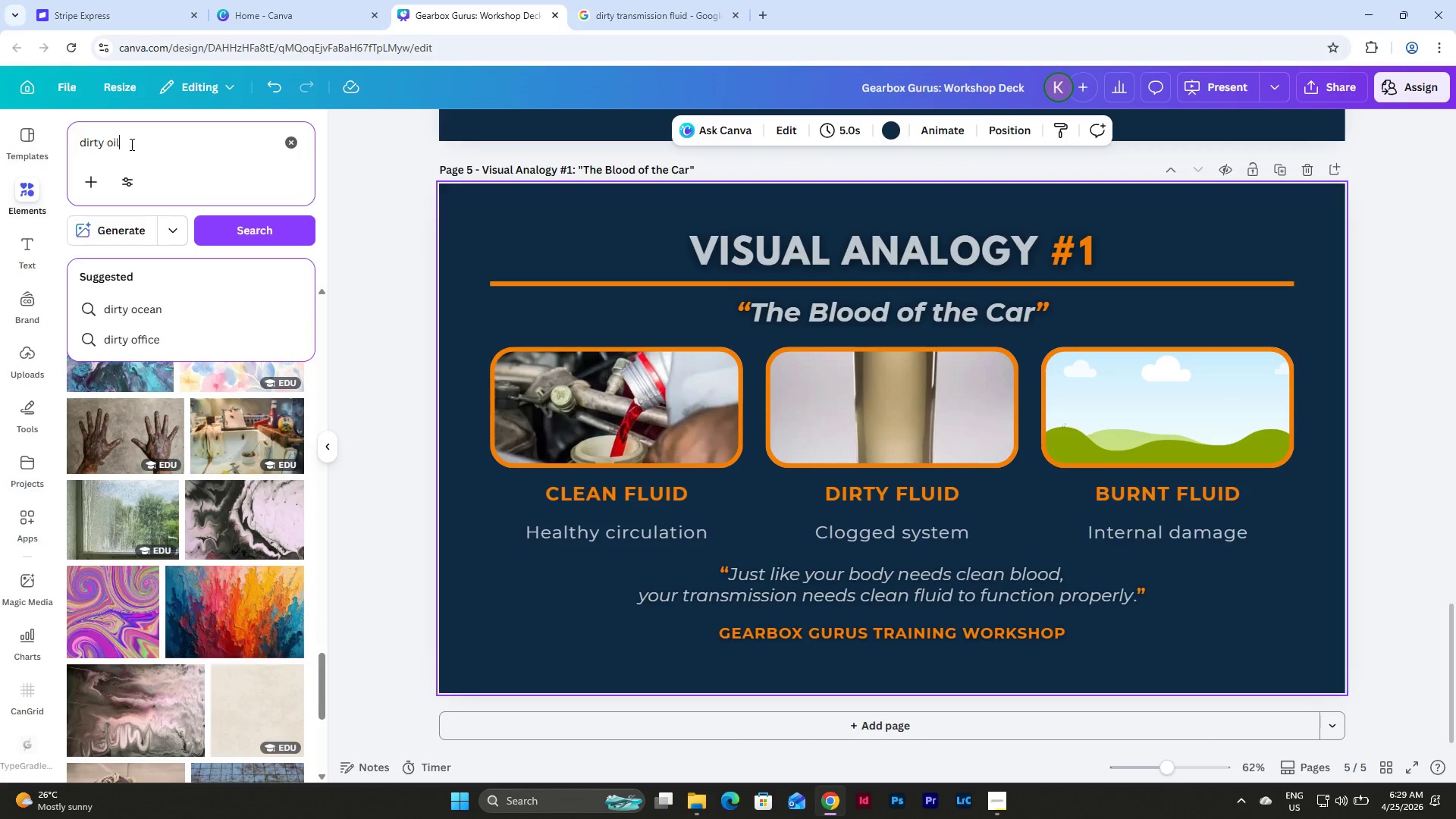 
key(Enter)
 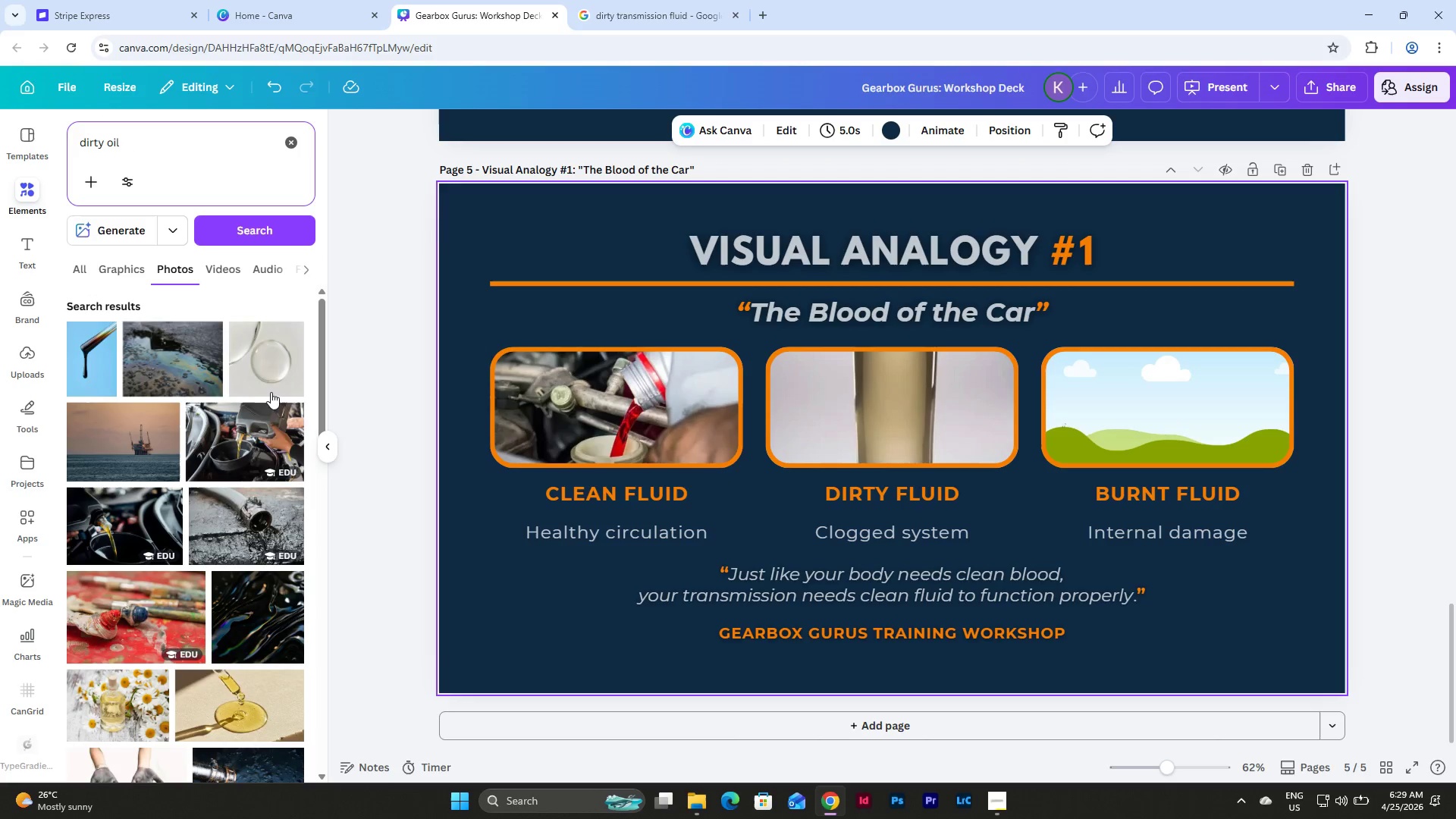 
left_click_drag(start_coordinate=[97, 358], to_coordinate=[1151, 421])
 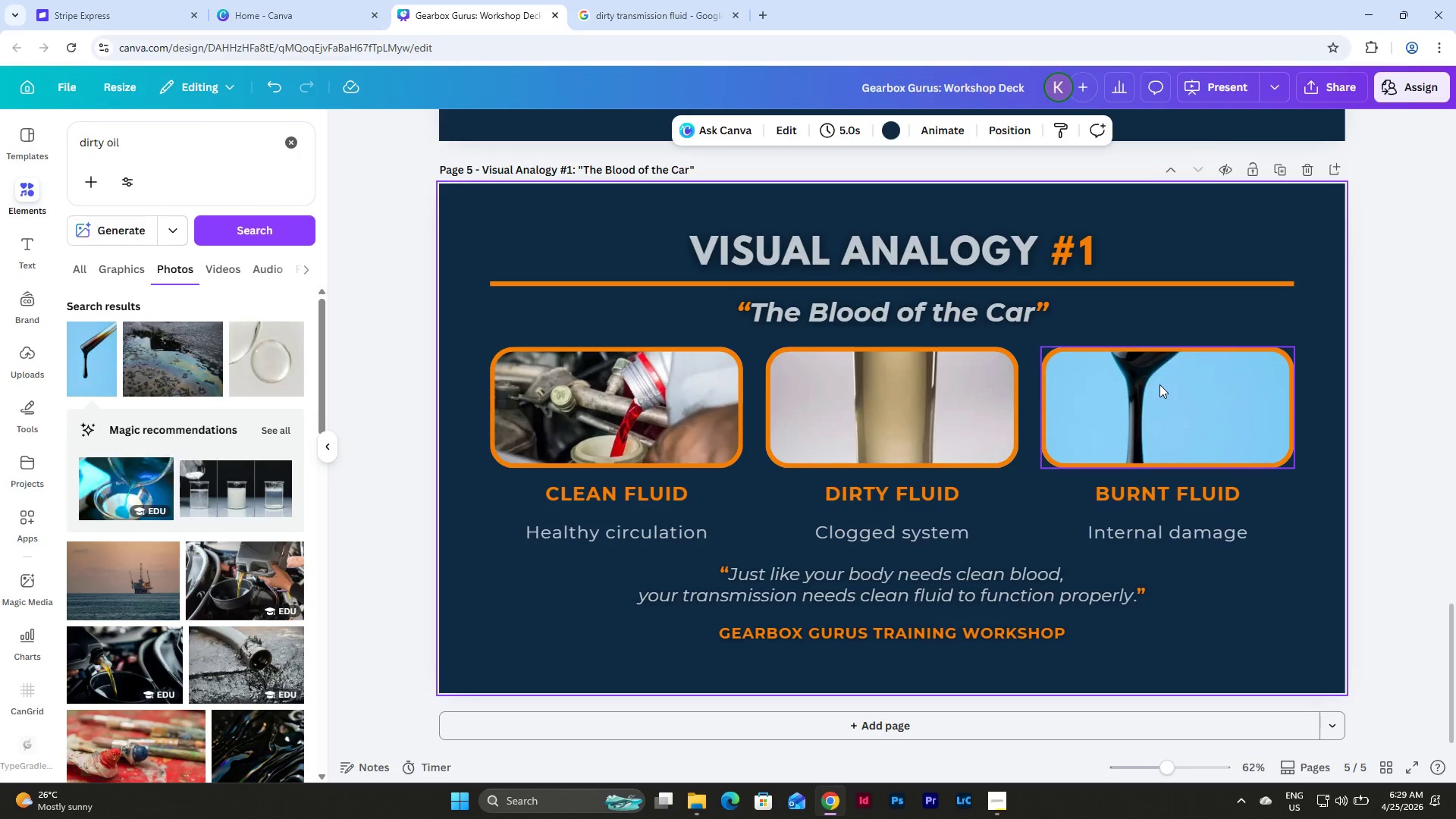 
double_click([1159, 384])
 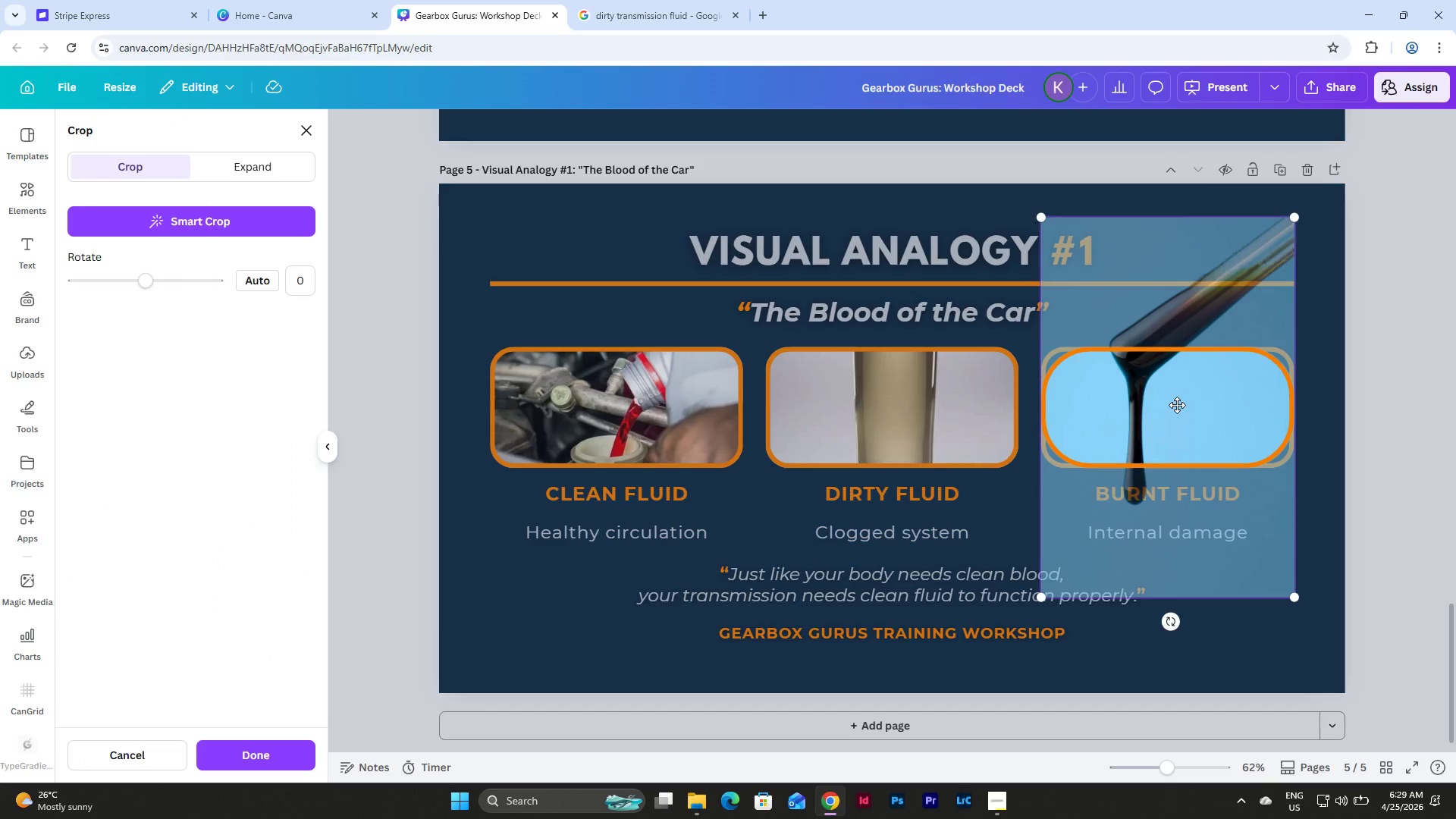 
left_click_drag(start_coordinate=[1177, 405], to_coordinate=[1177, 343])
 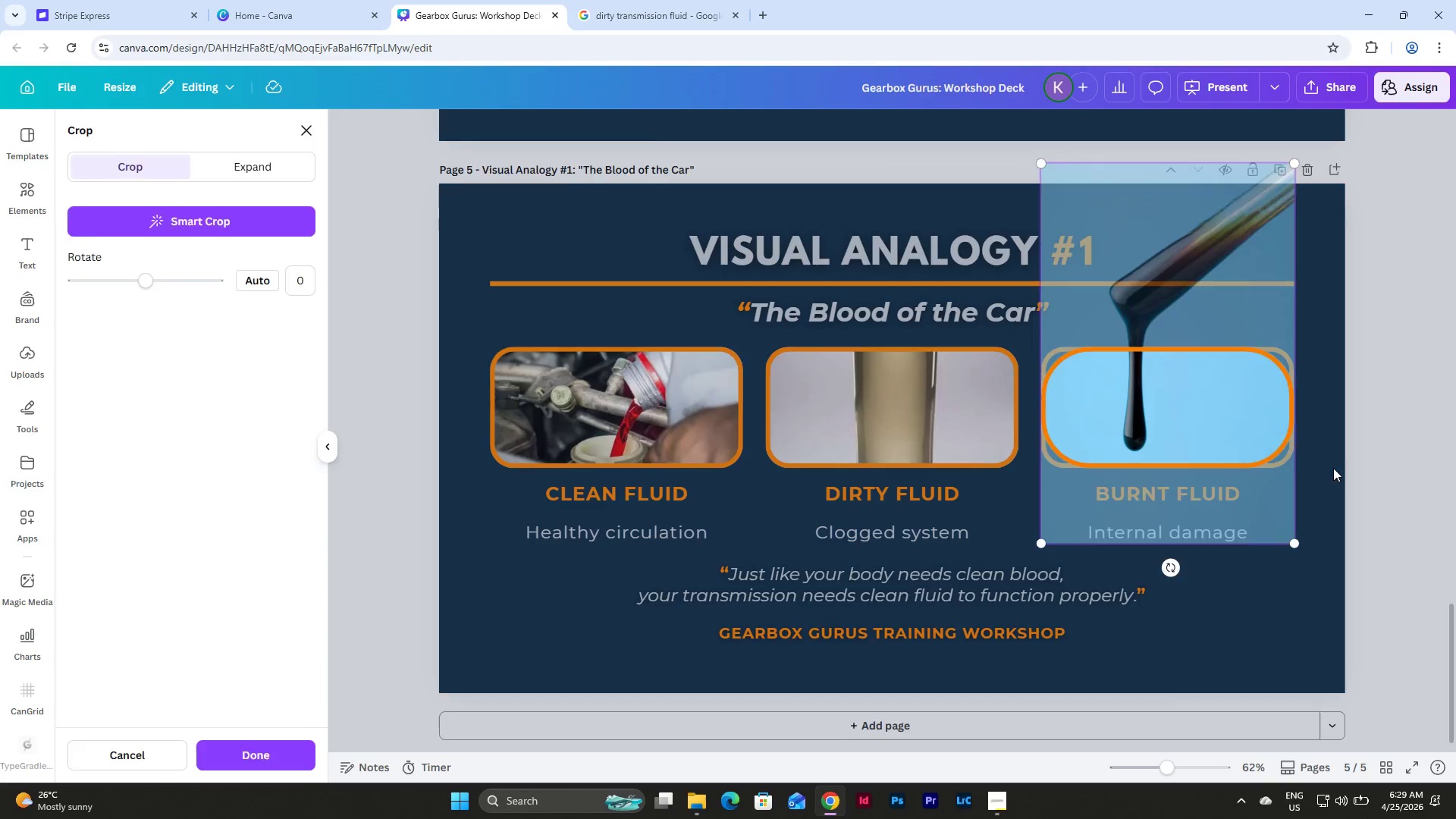 
double_click([1333, 468])
 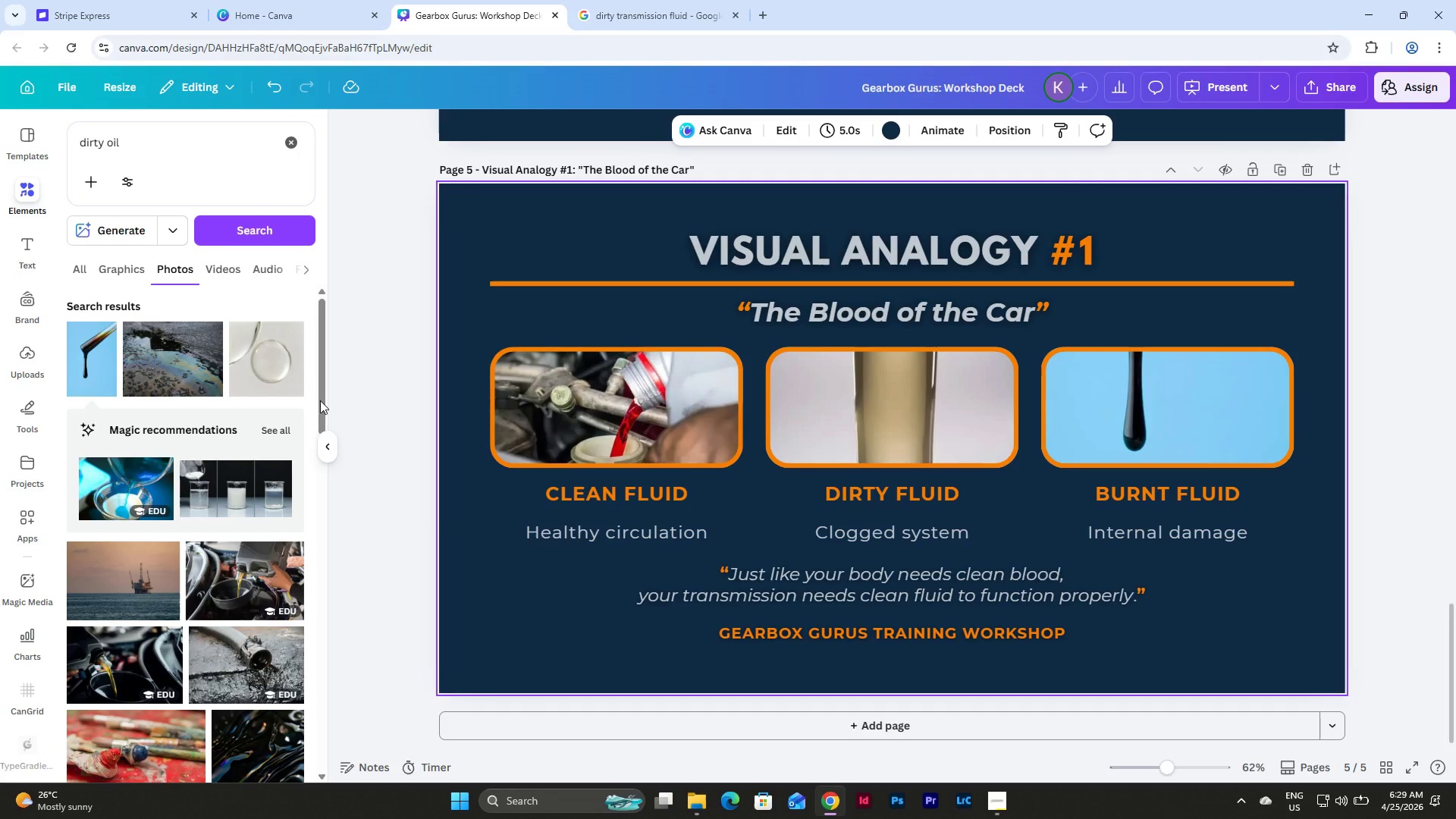 
left_click_drag(start_coordinate=[243, 658], to_coordinate=[1086, 420])
 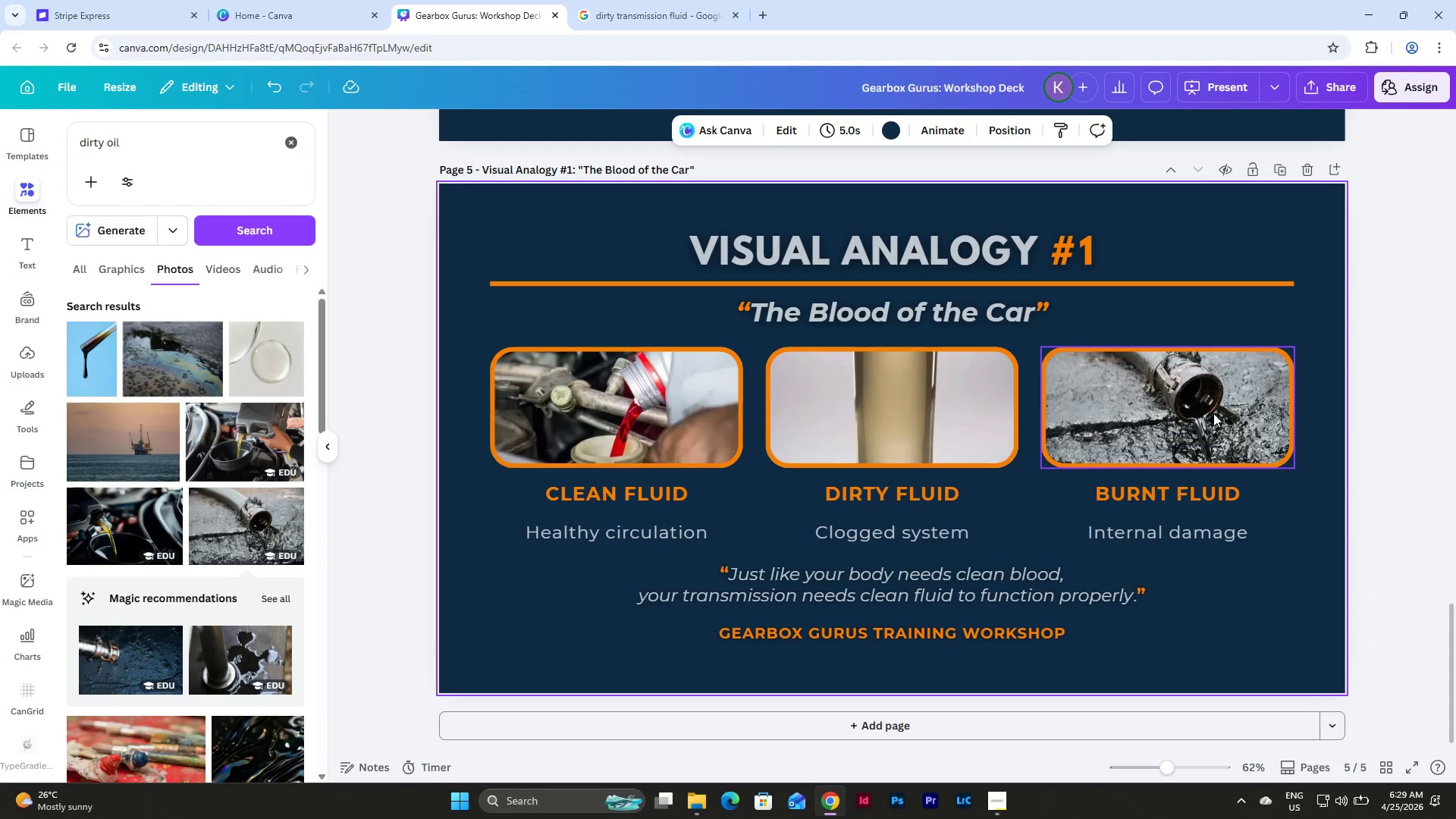 
double_click([1213, 413])
 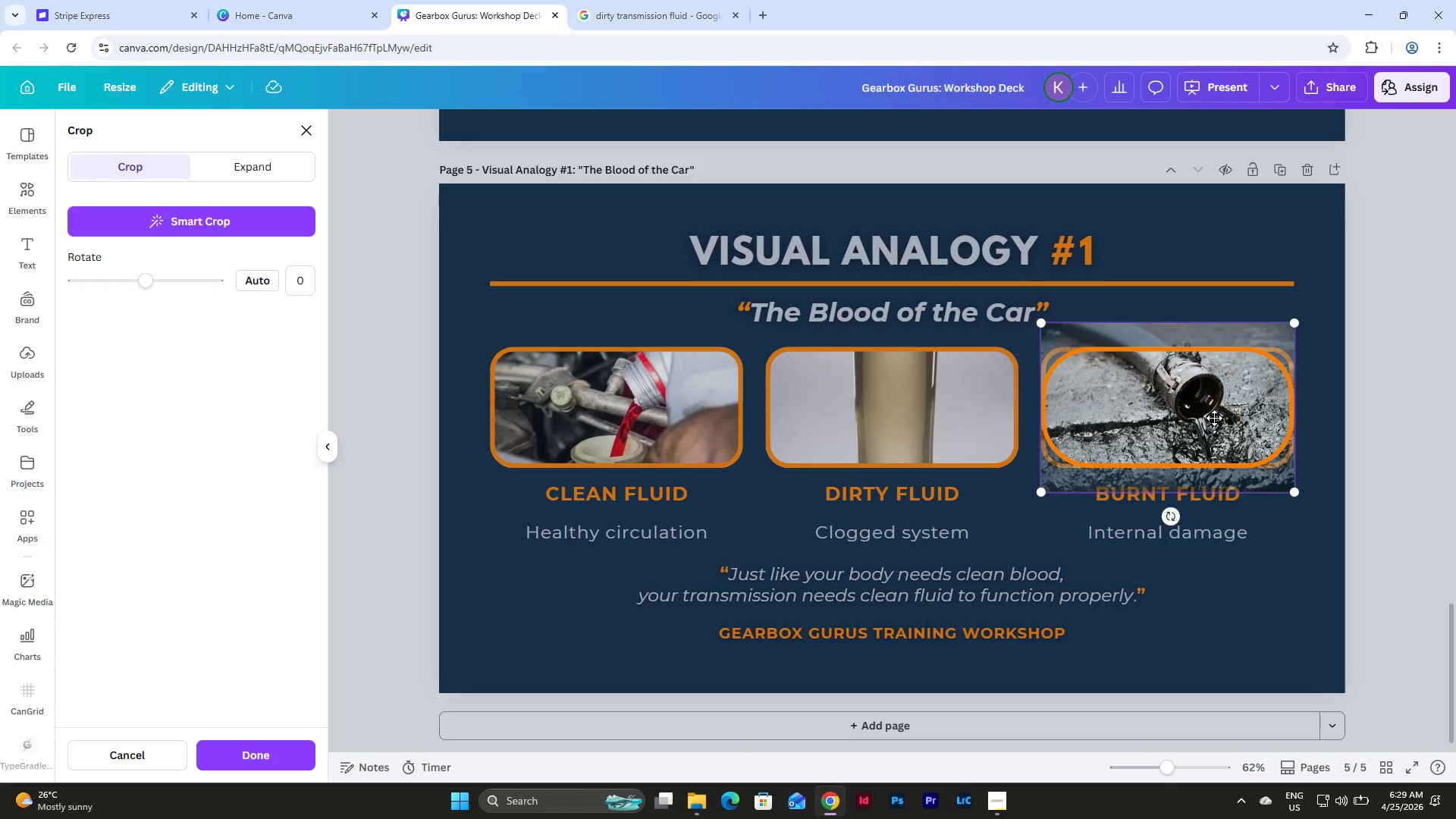 
left_click_drag(start_coordinate=[1214, 418], to_coordinate=[1213, 400])
 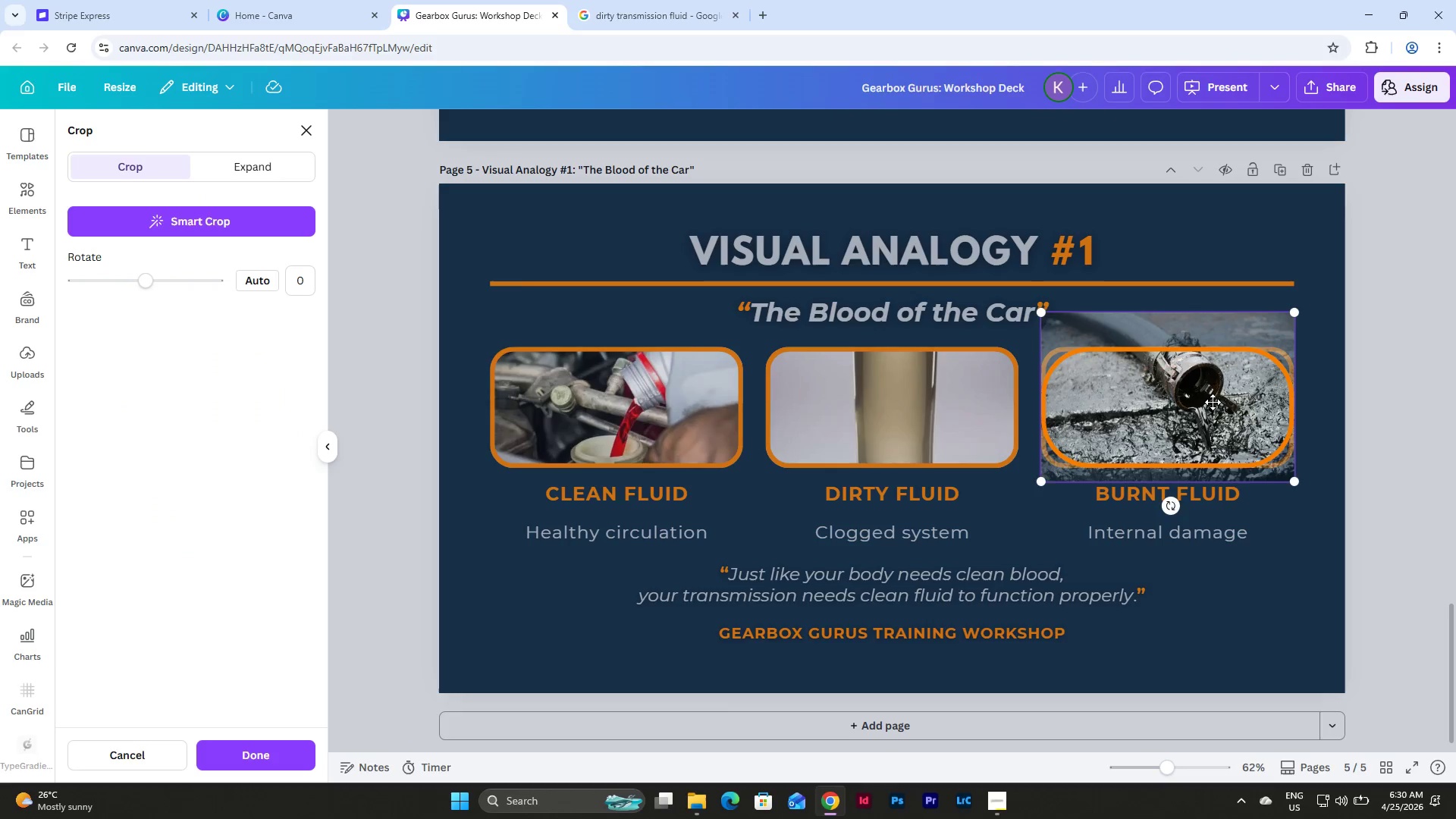 
left_click_drag(start_coordinate=[1213, 402], to_coordinate=[1213, 410])
 